 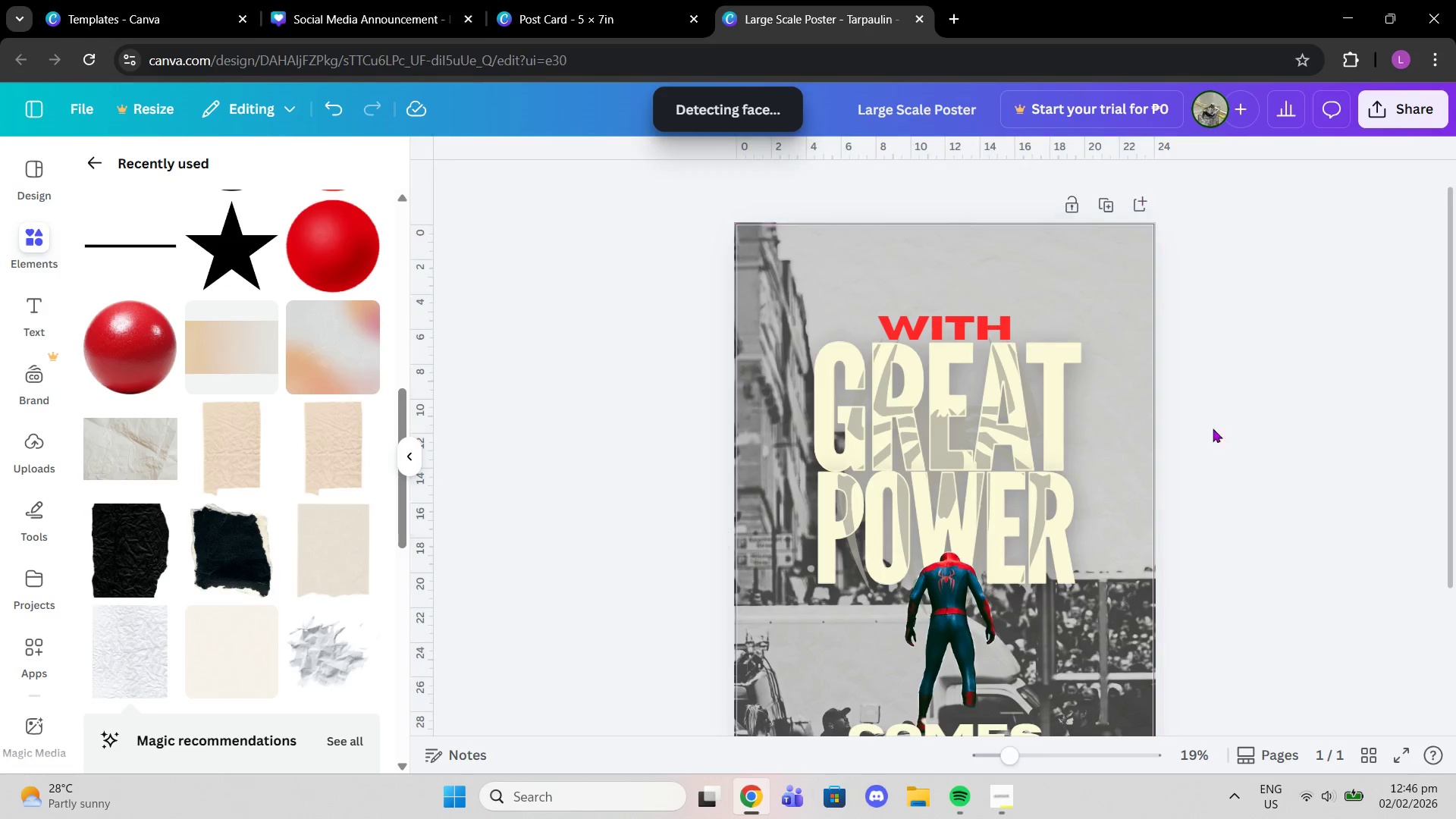 
left_click([1141, 403])
 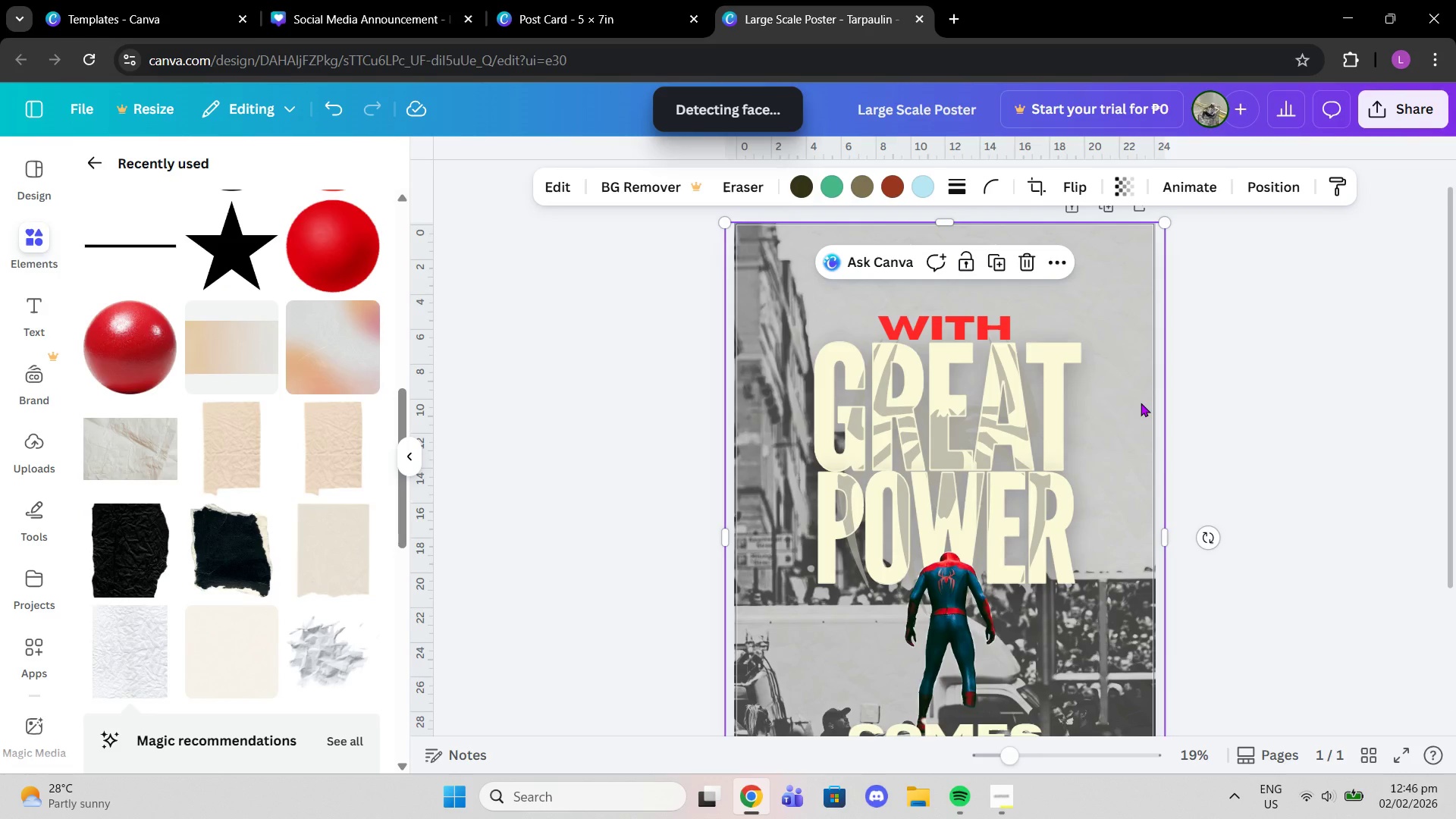 
key(Control+ControlLeft)
 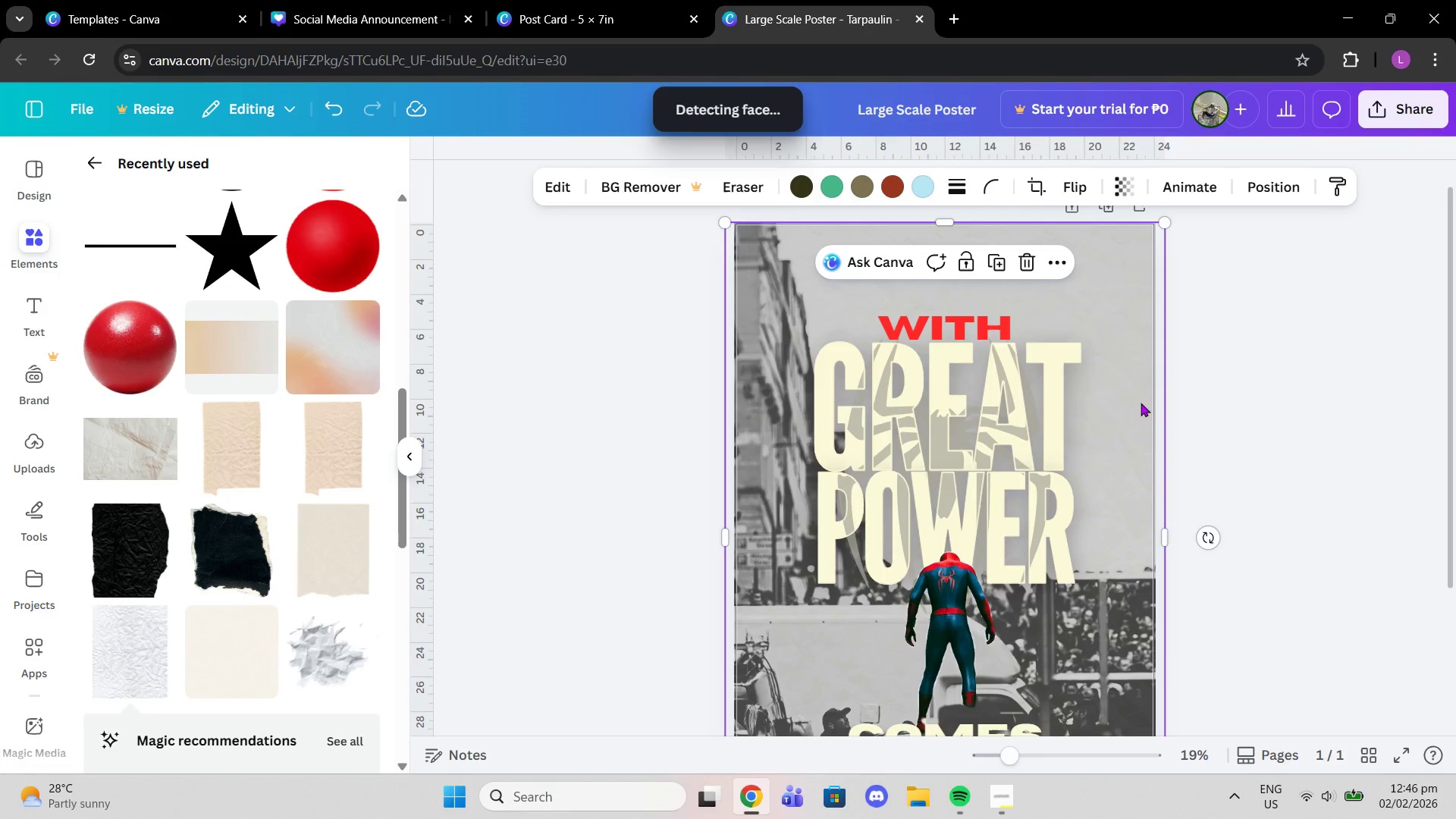 
key(Control+C)
 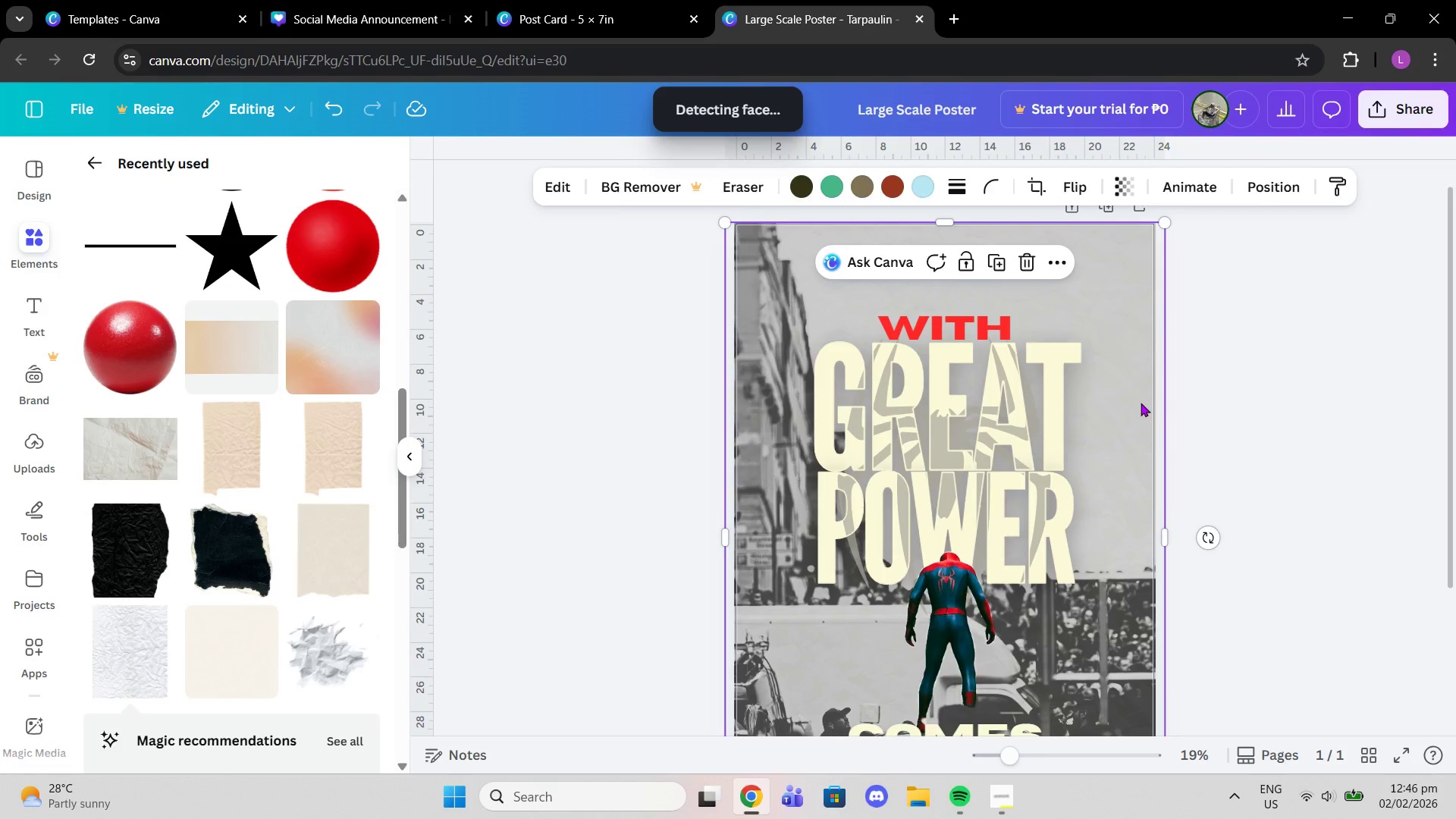 
key(Control+ControlLeft)
 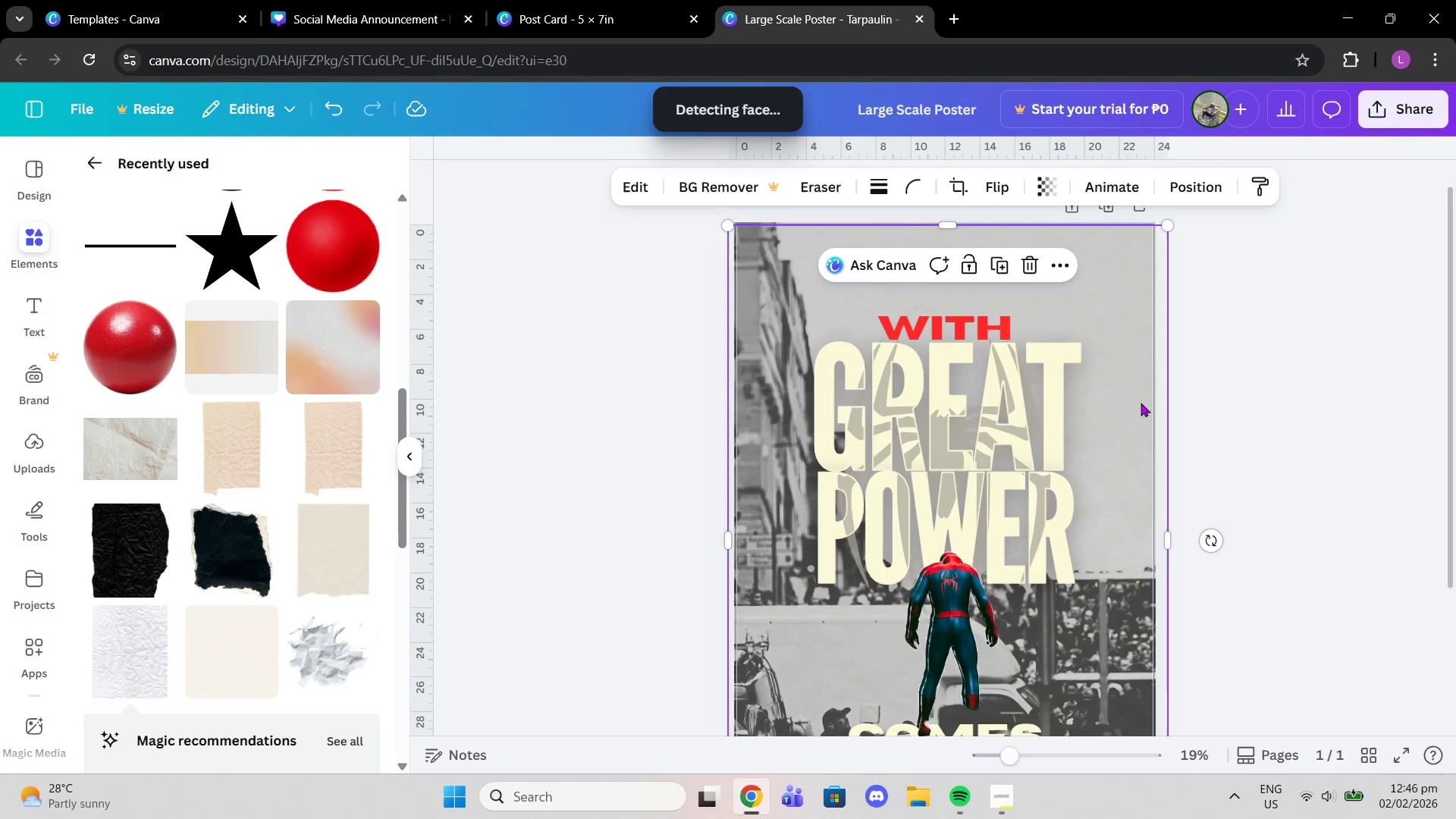 
key(Control+V)
 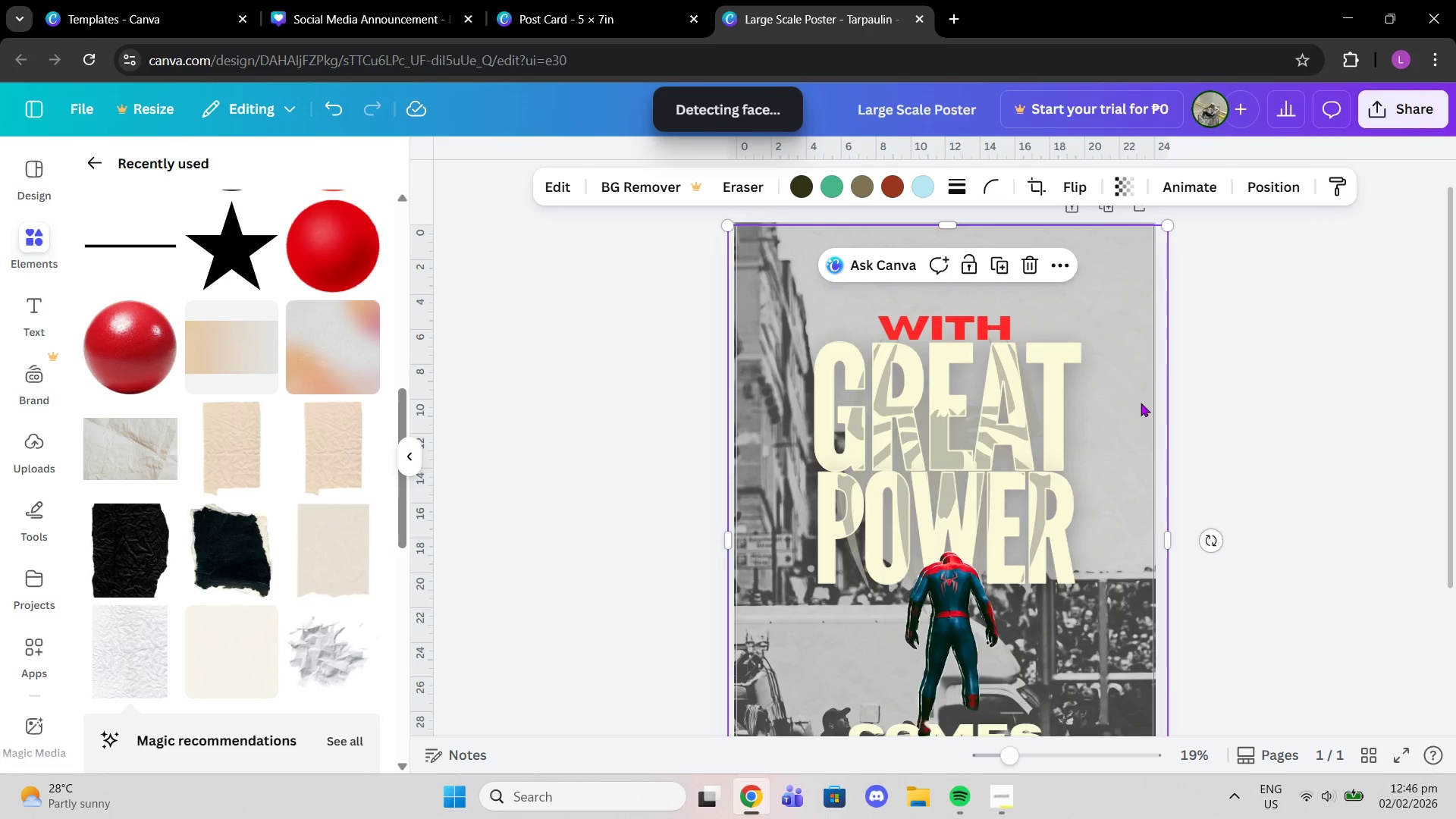 
left_click_drag(start_coordinate=[1141, 403], to_coordinate=[1122, 400])
 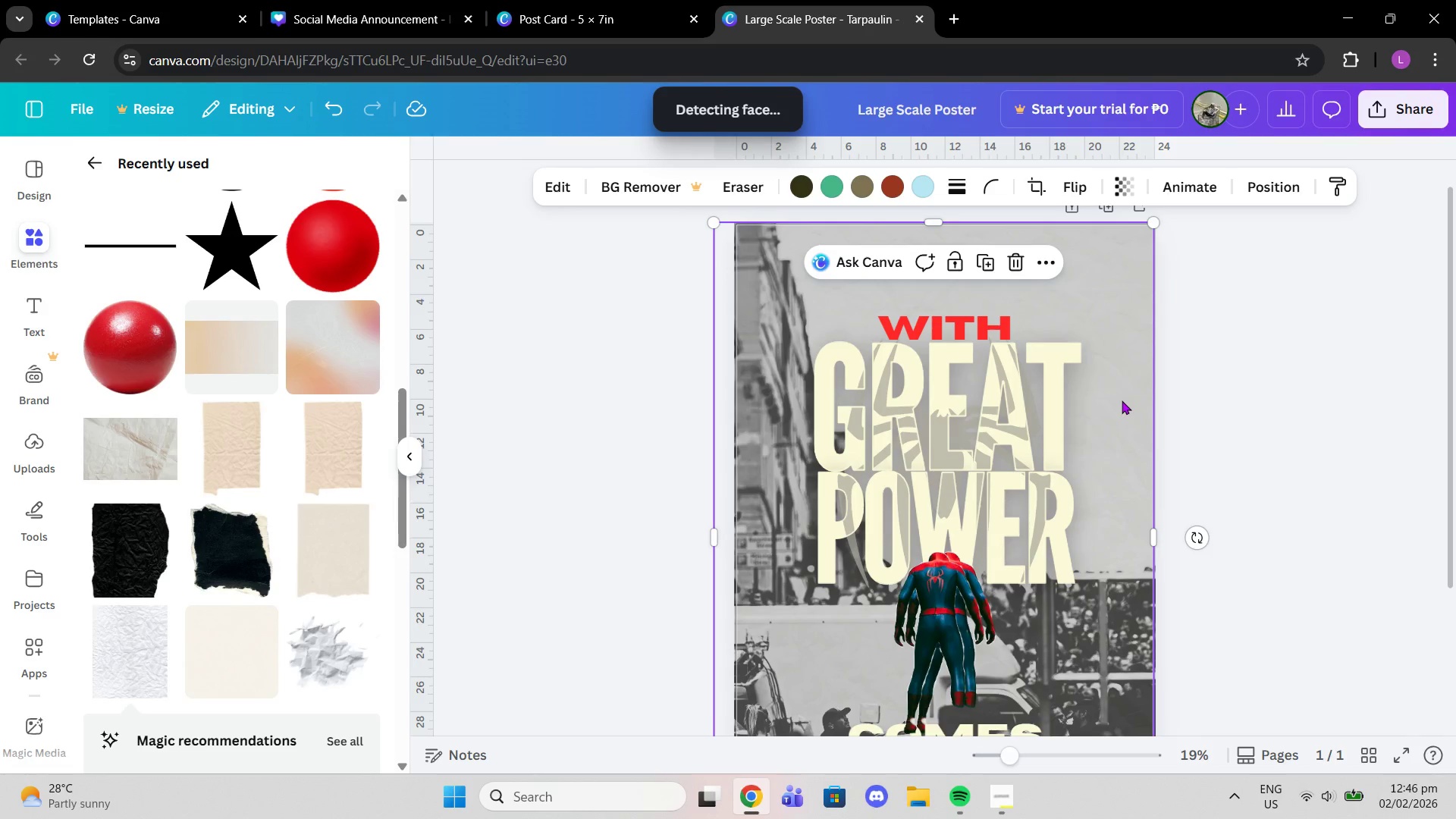 
key(Control+Z)
 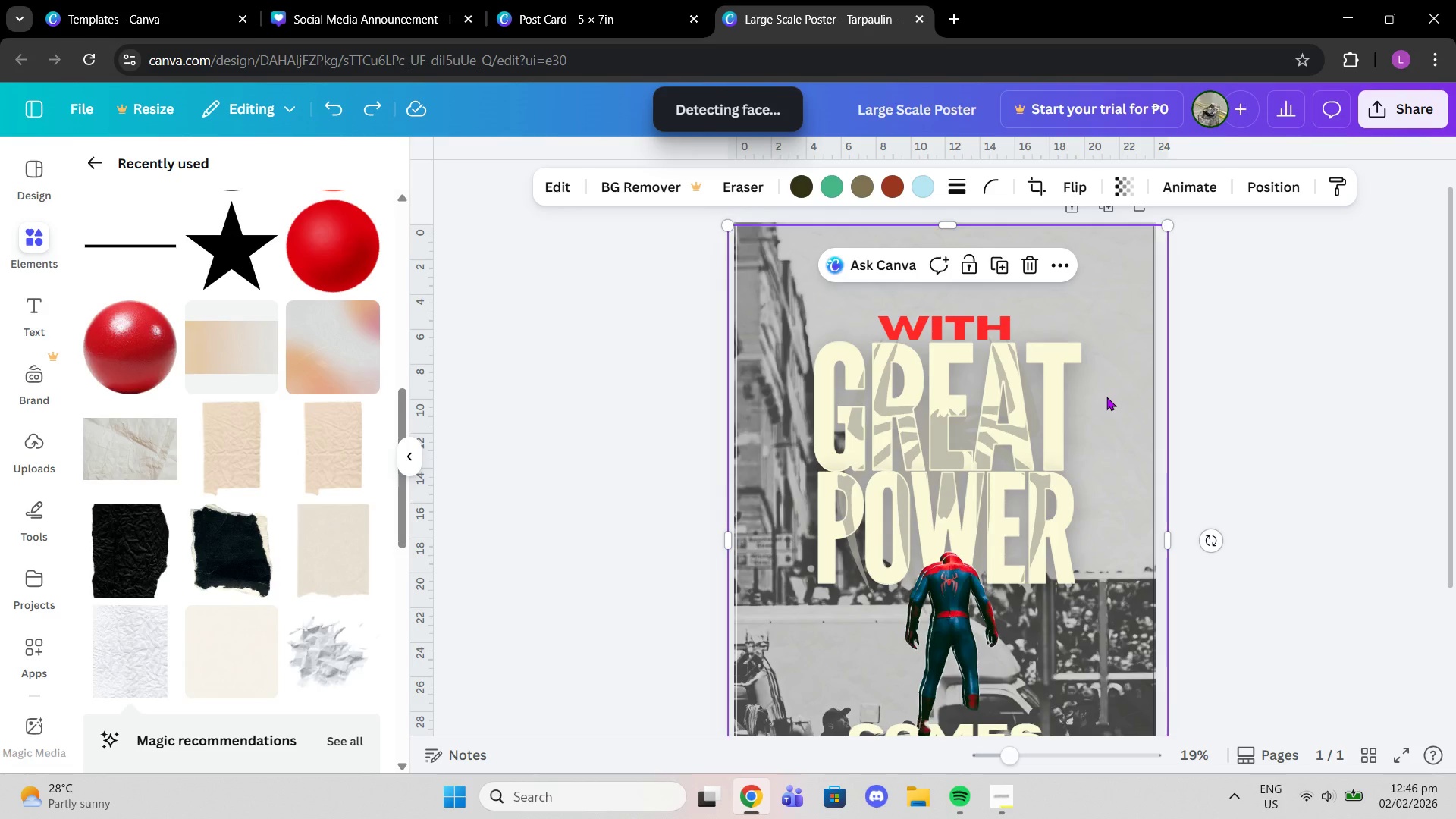 
key(Control+Z)
 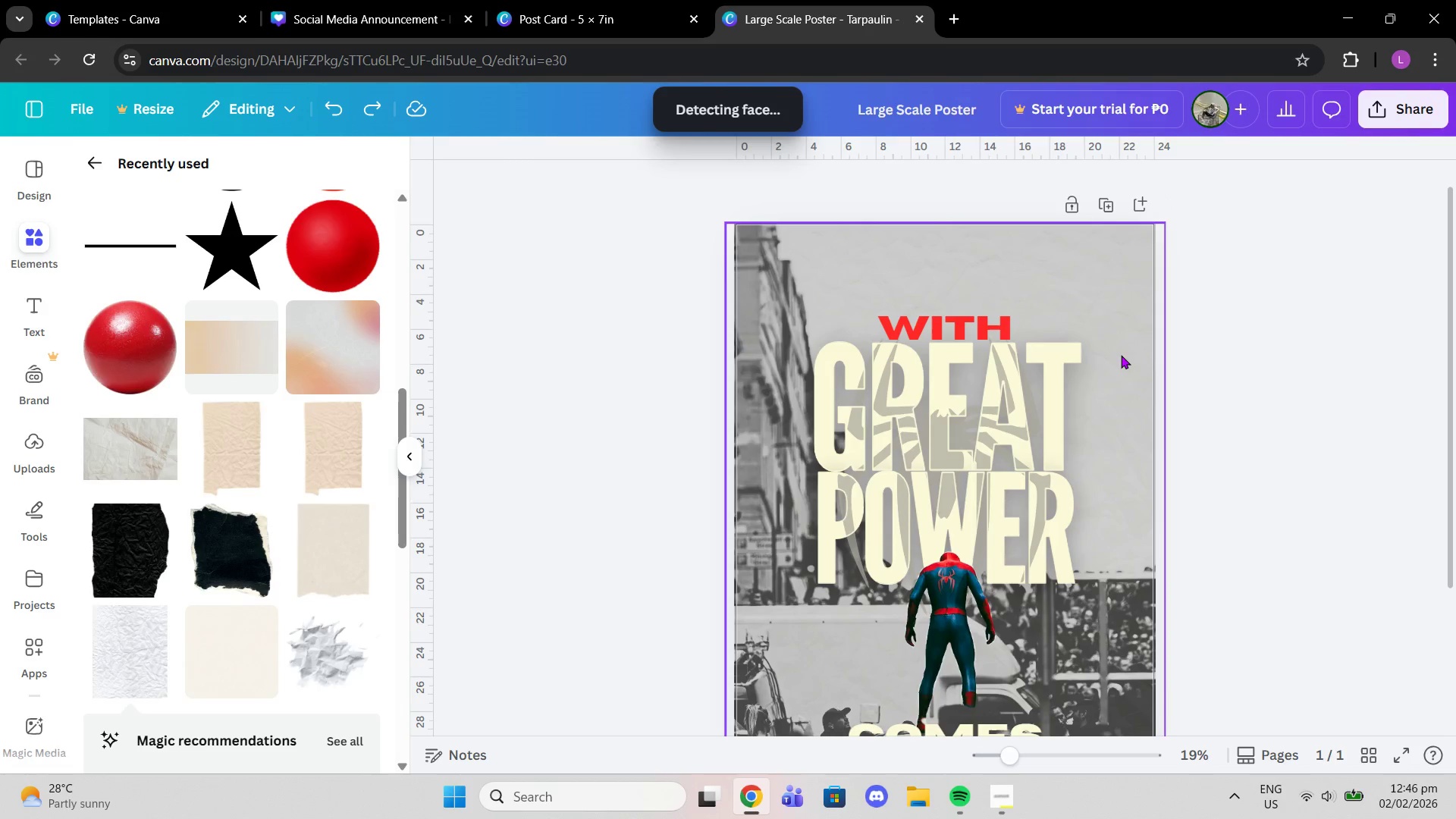 
left_click([1124, 347])
 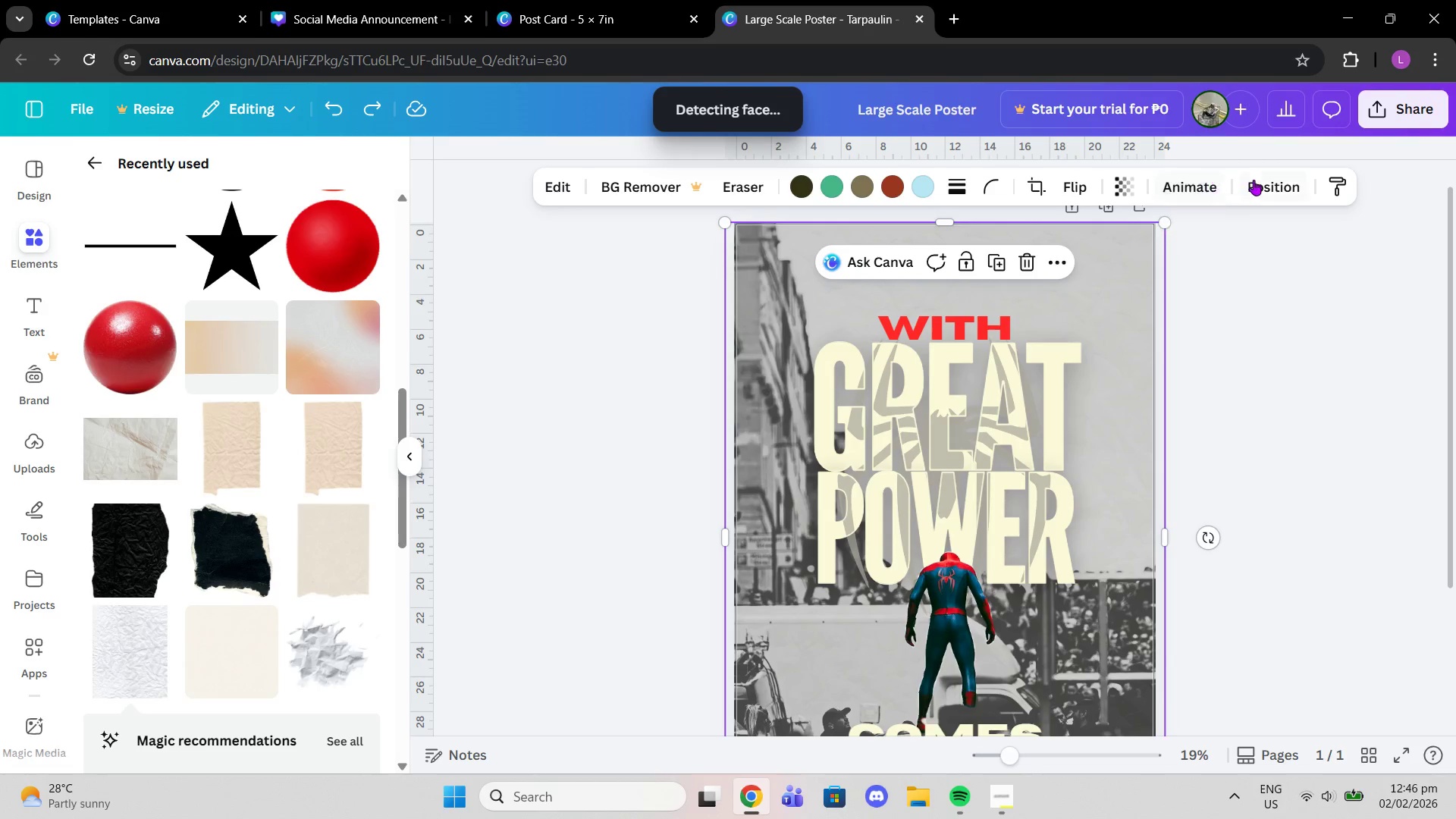 
left_click([1258, 183])
 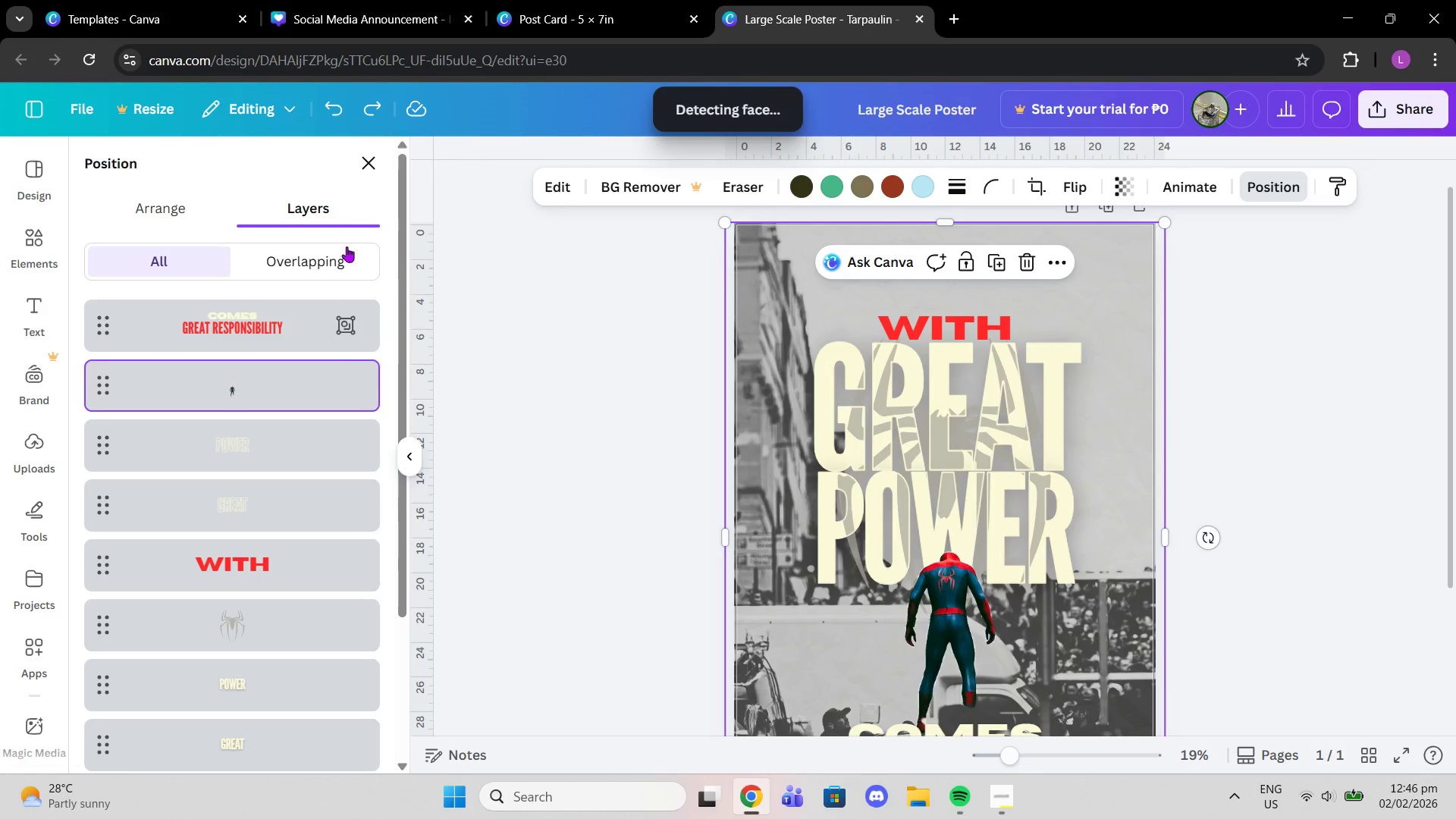 
scroll: coordinate [253, 472], scroll_direction: down, amount: 6.0
 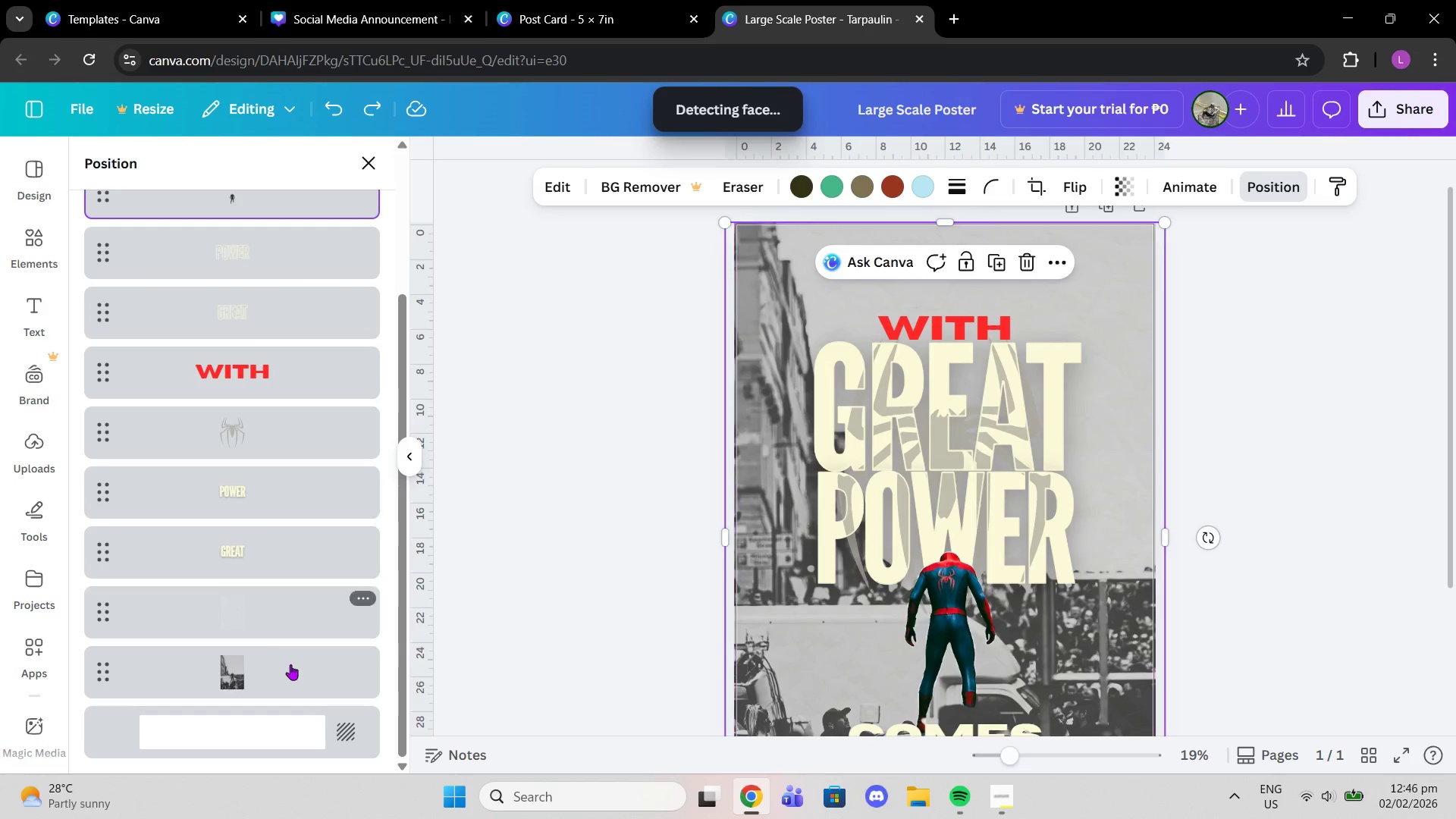 
left_click([290, 670])
 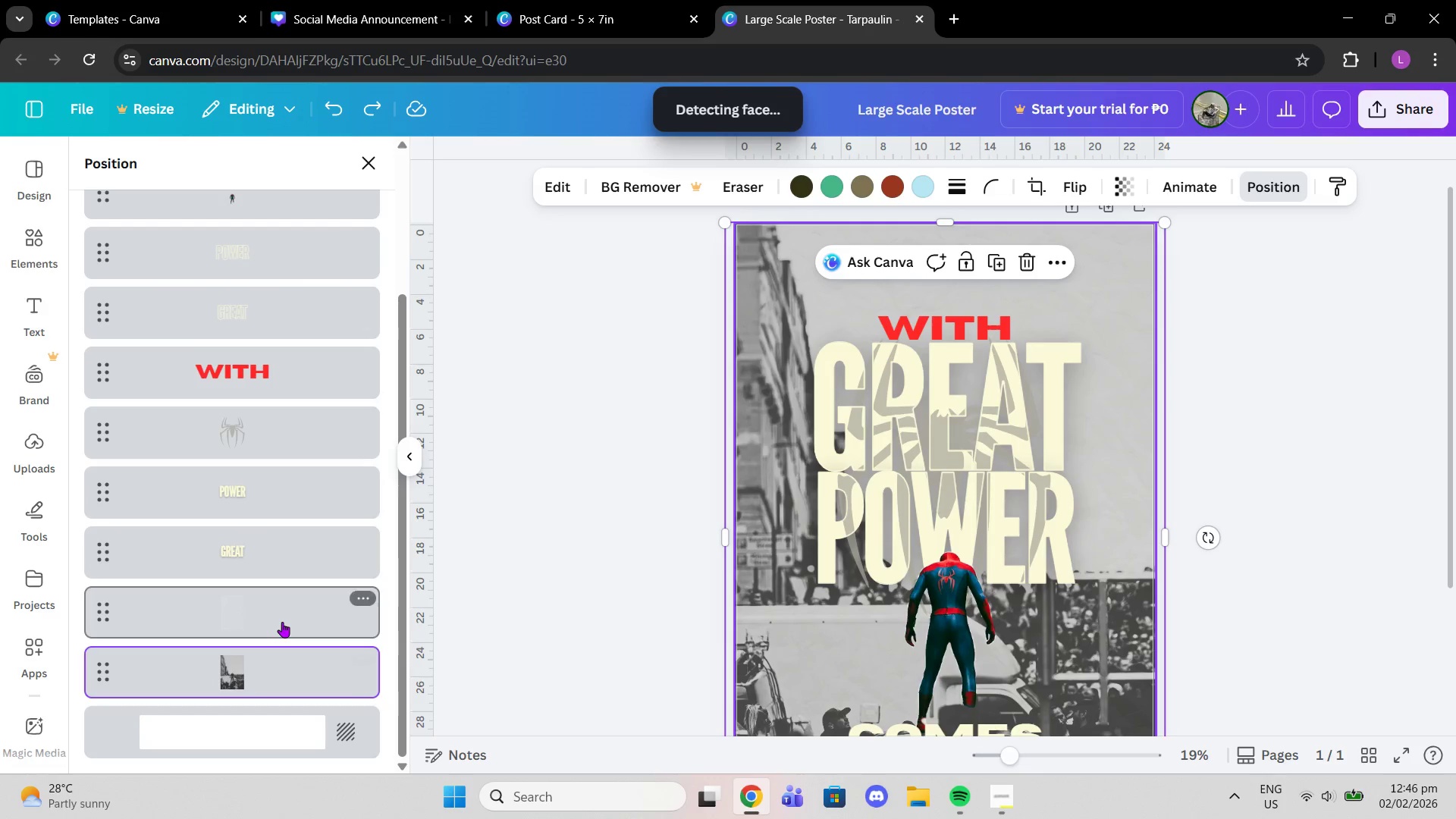 
left_click([282, 622])
 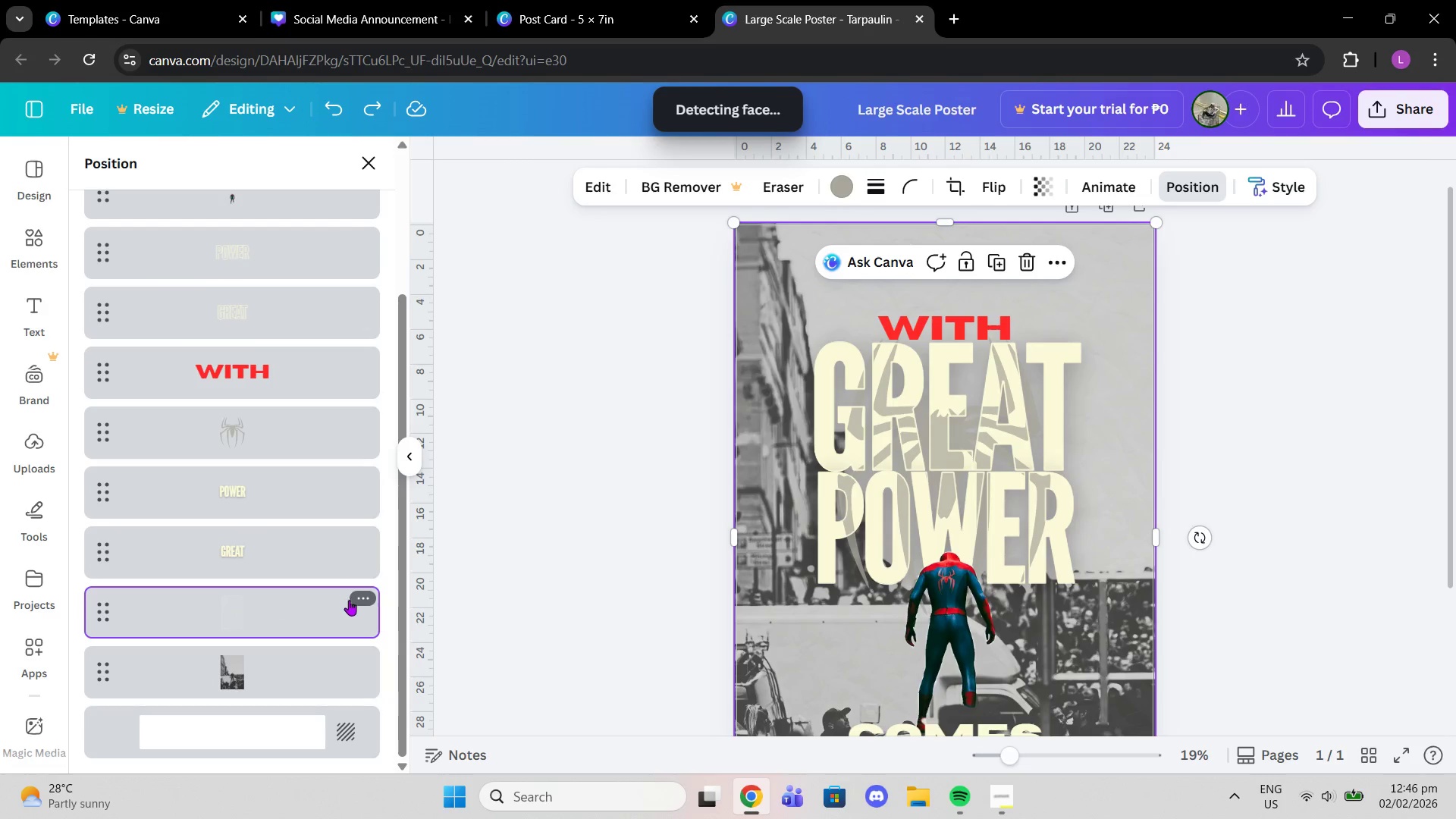 
left_click([356, 601])
 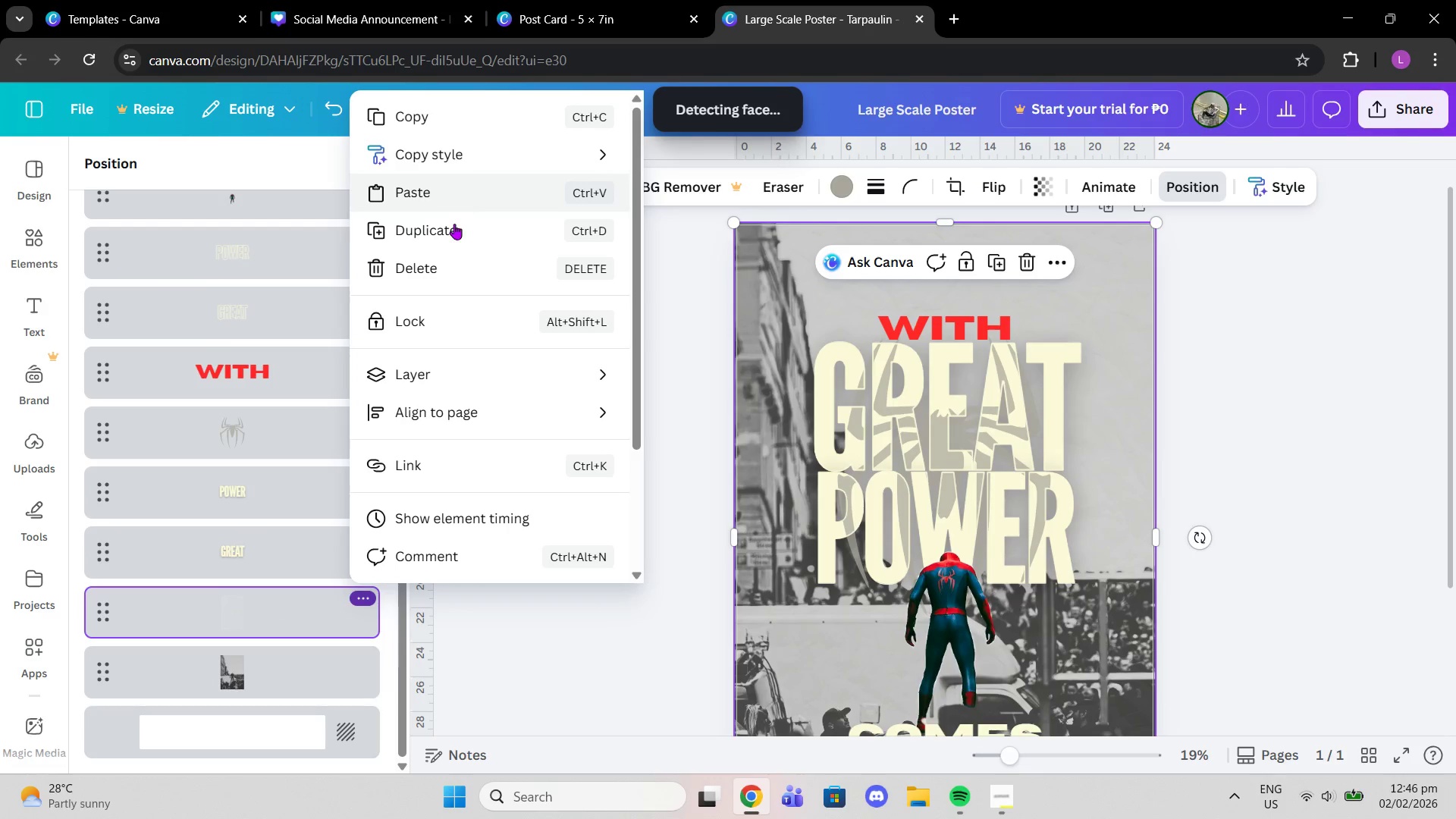 
left_click([453, 228])
 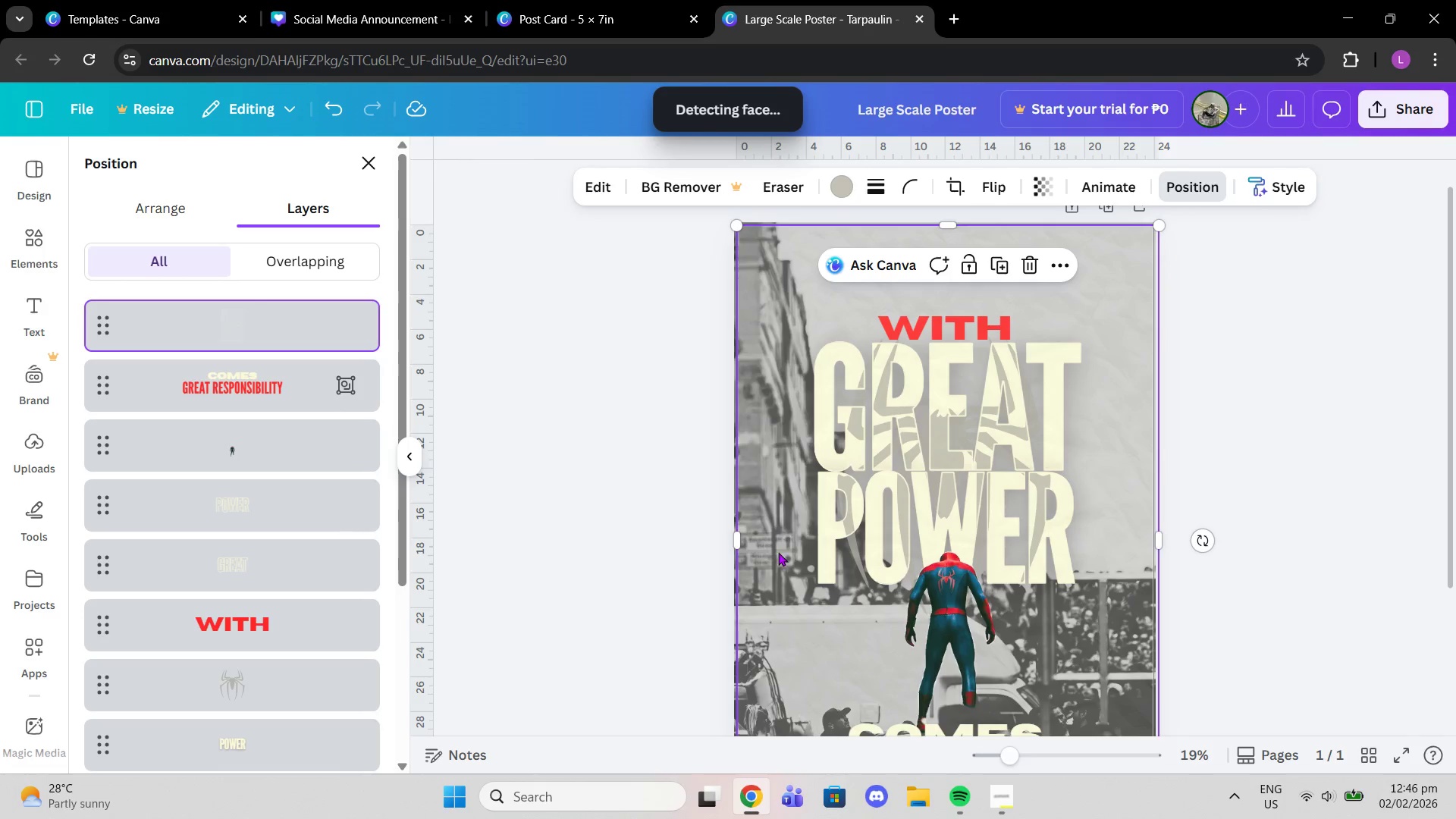 
left_click_drag(start_coordinate=[808, 613], to_coordinate=[806, 609])
 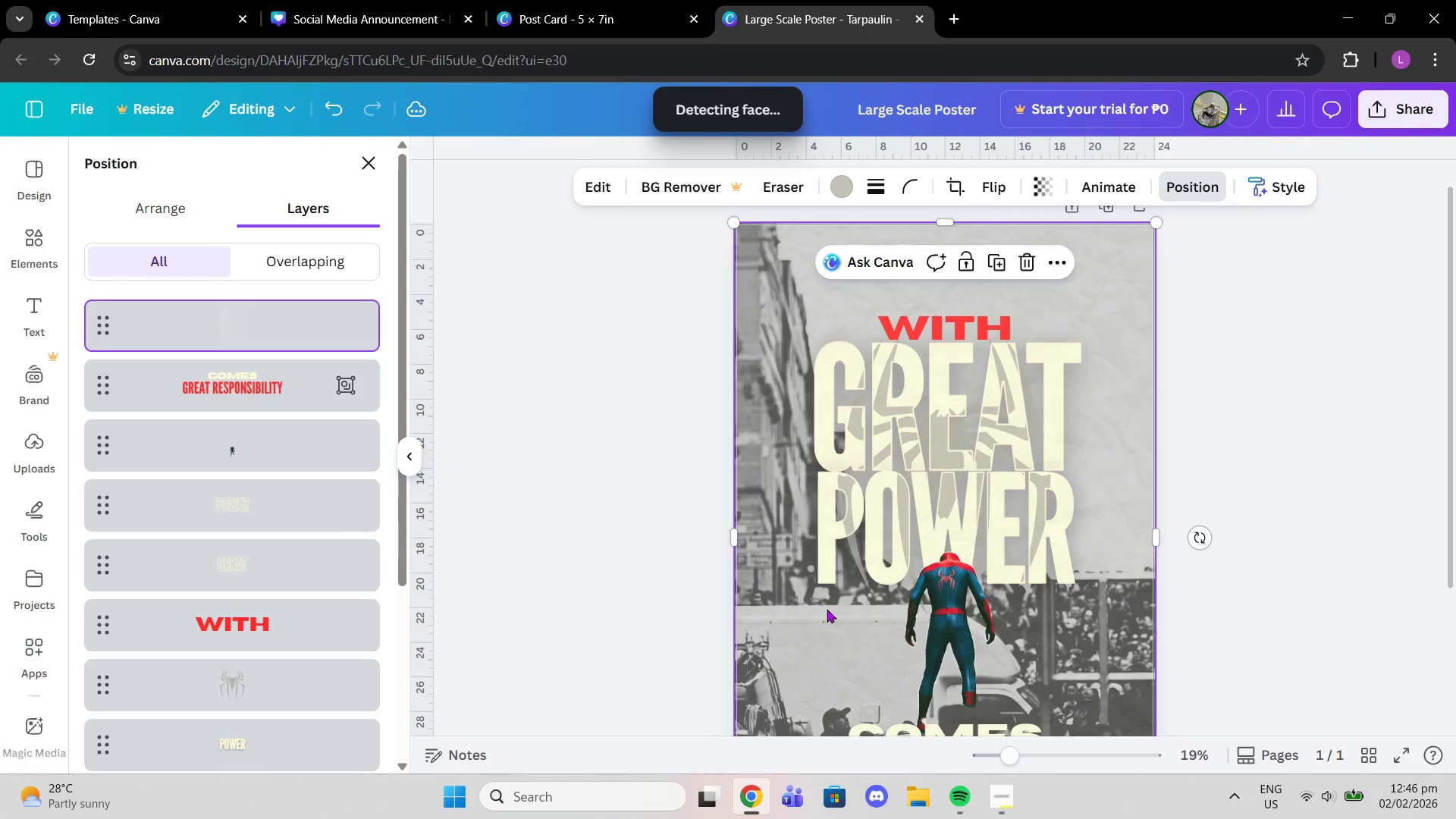 
scroll: coordinate [1191, 626], scroll_direction: down, amount: 3.0
 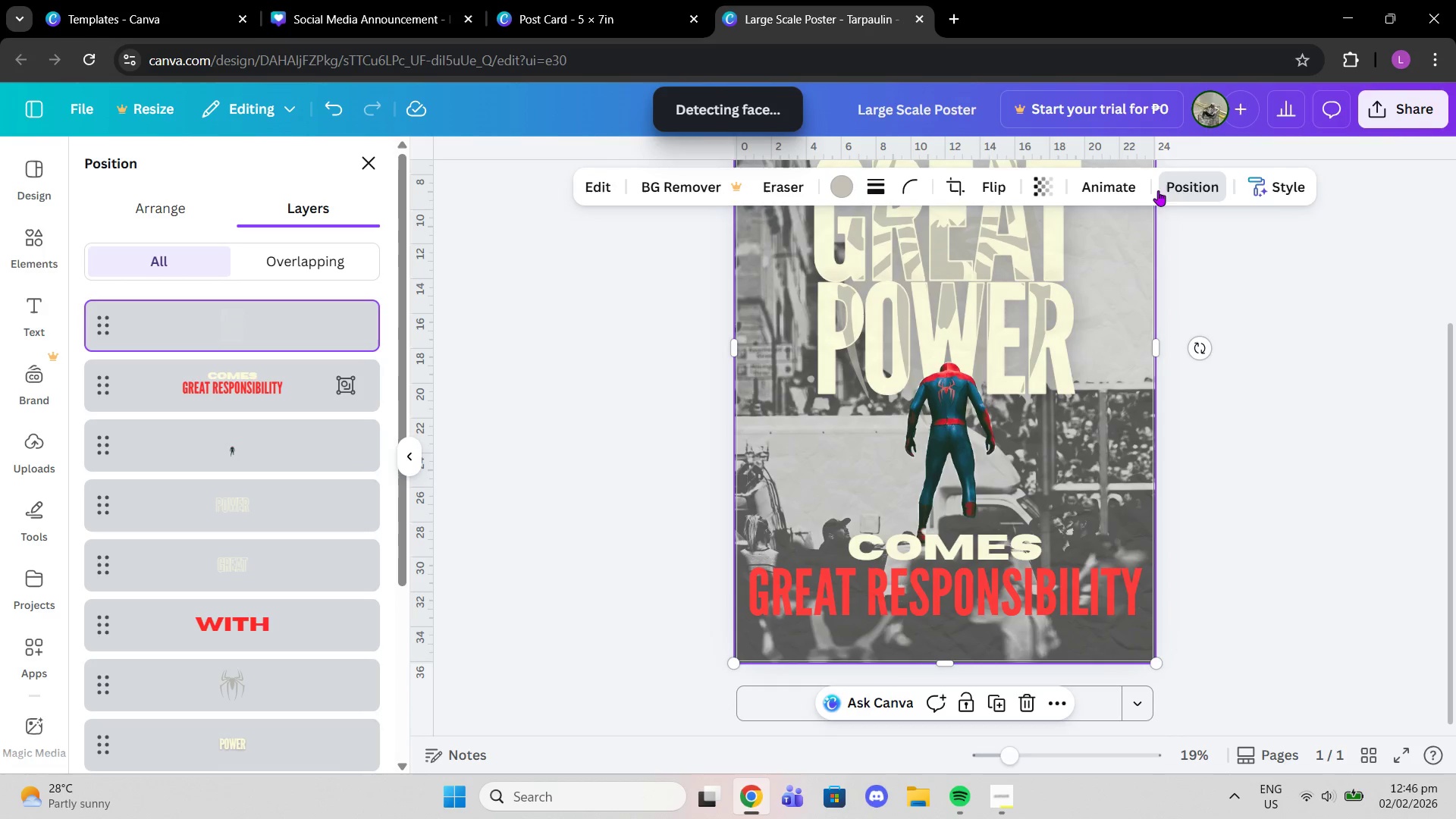 
left_click([326, 318])
 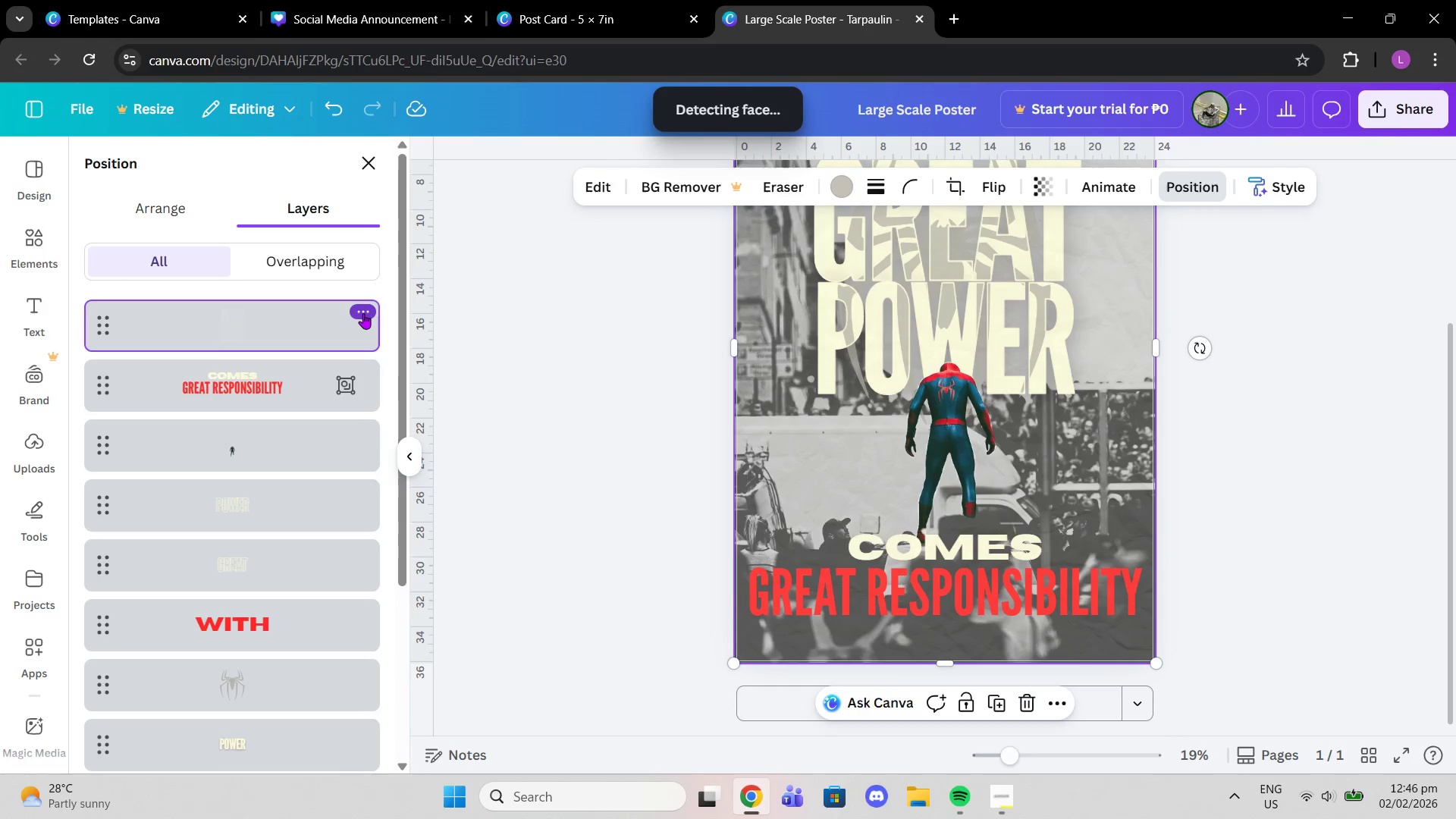 
left_click([365, 313])
 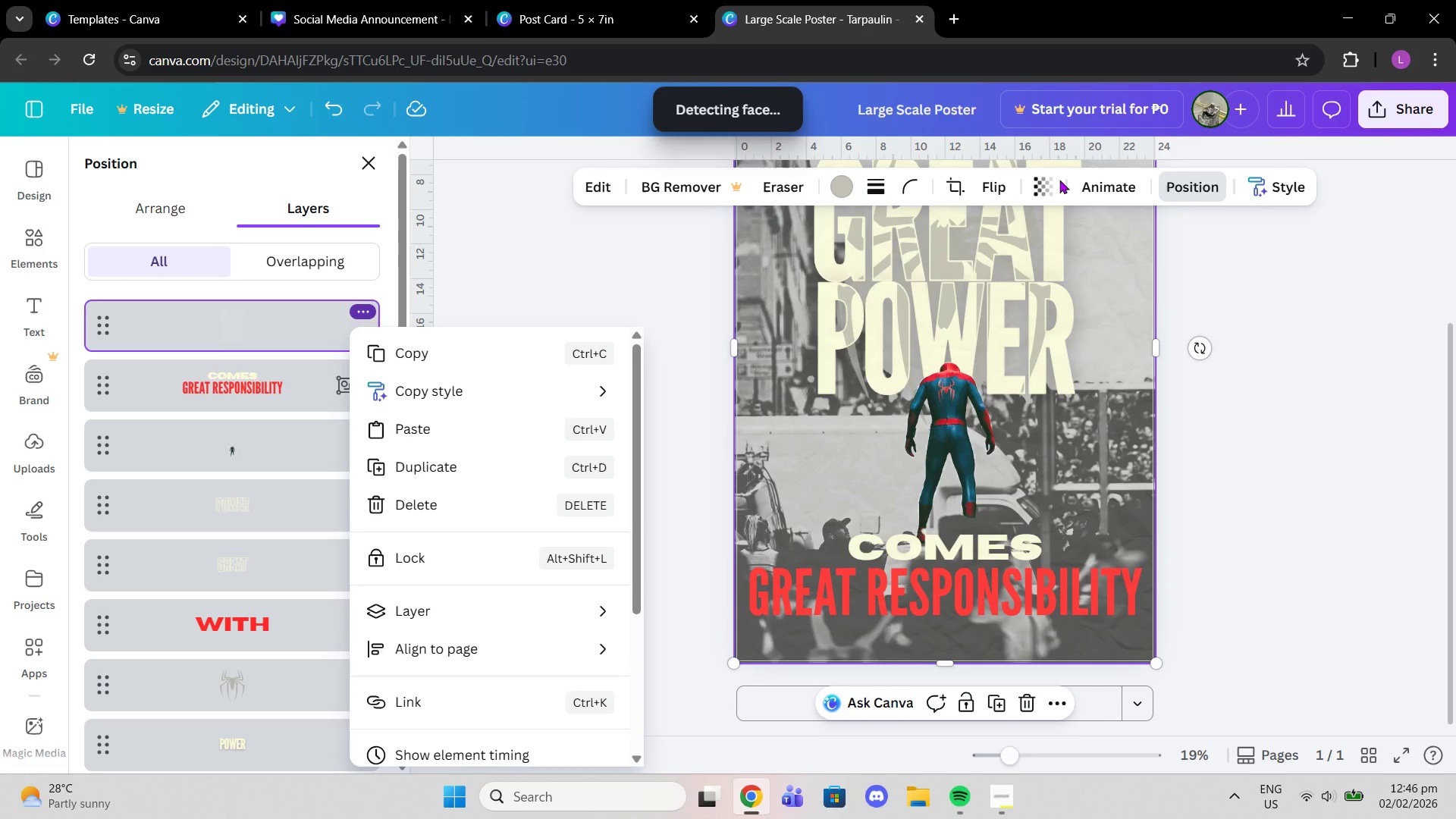 
double_click([1043, 179])
 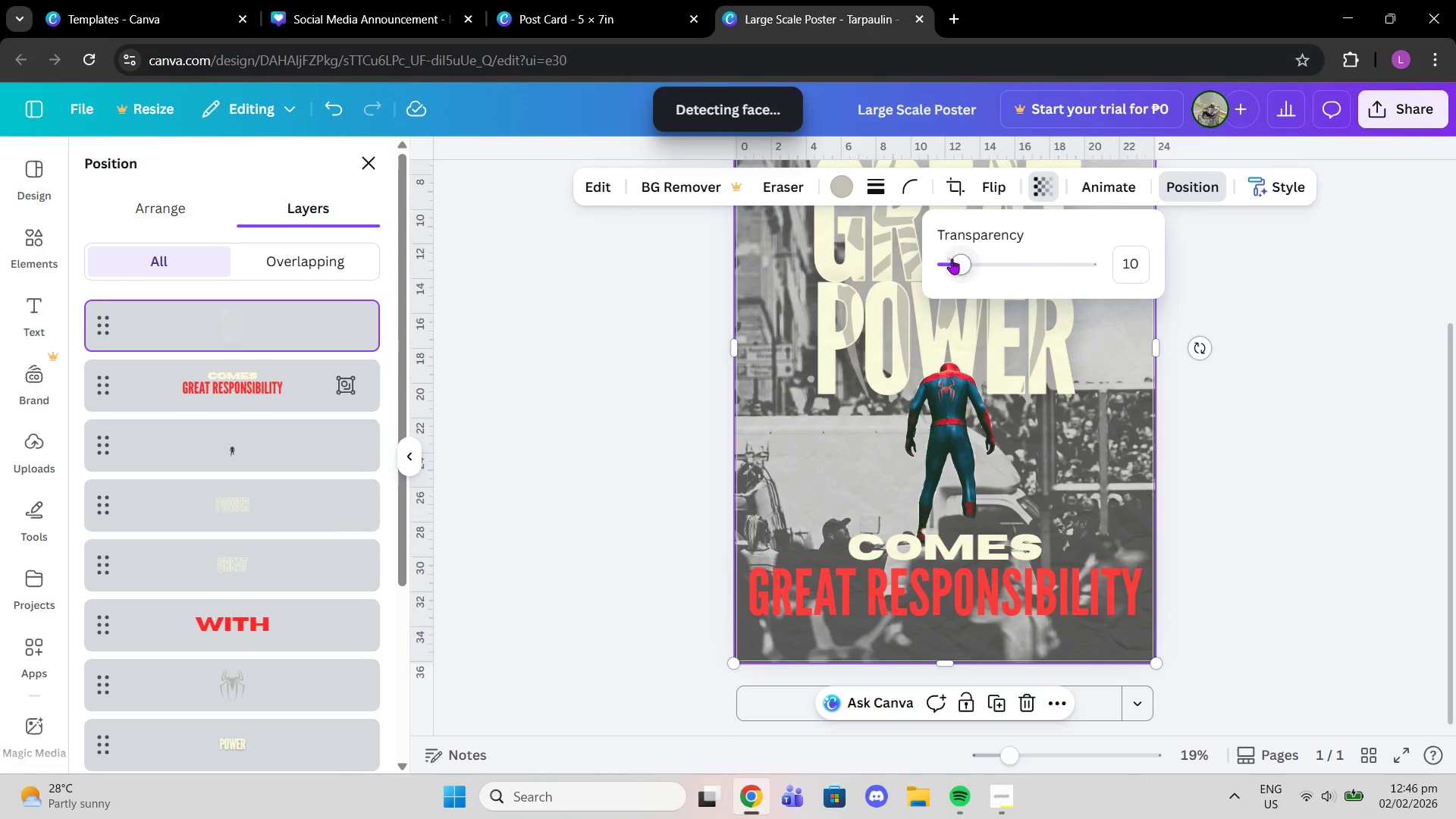 
left_click_drag(start_coordinate=[956, 261], to_coordinate=[945, 261])
 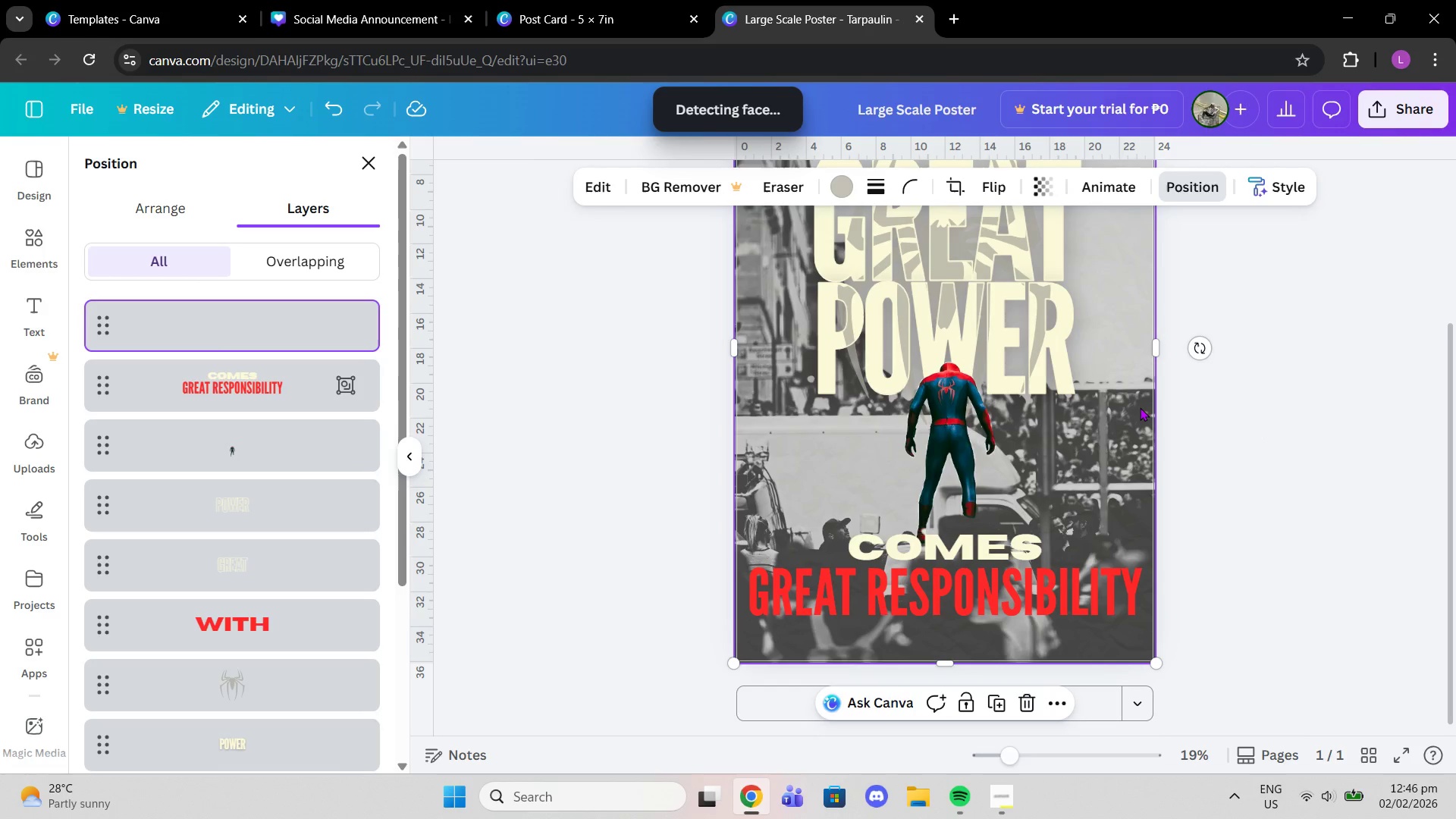 
key(Delete)
 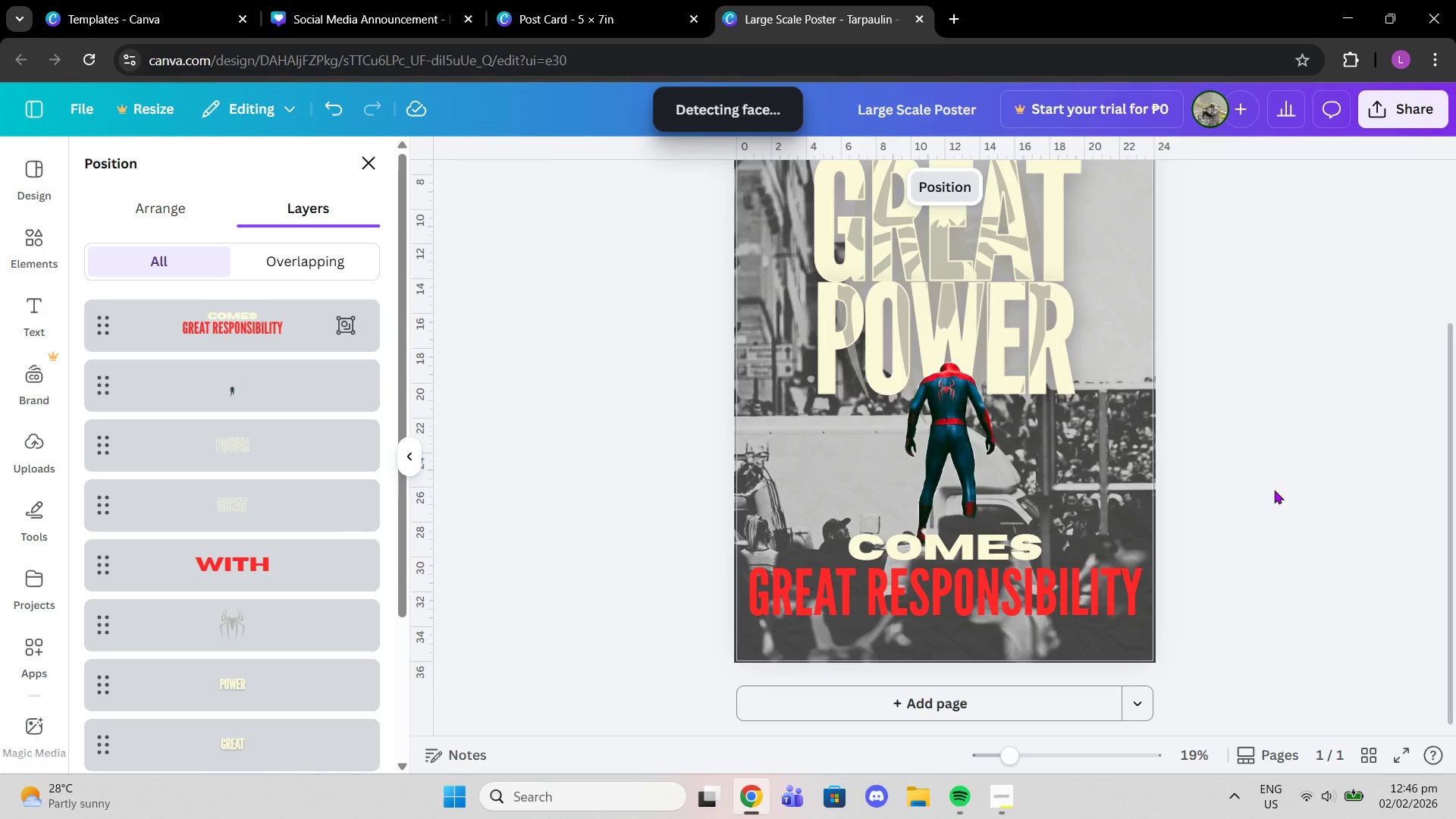 
 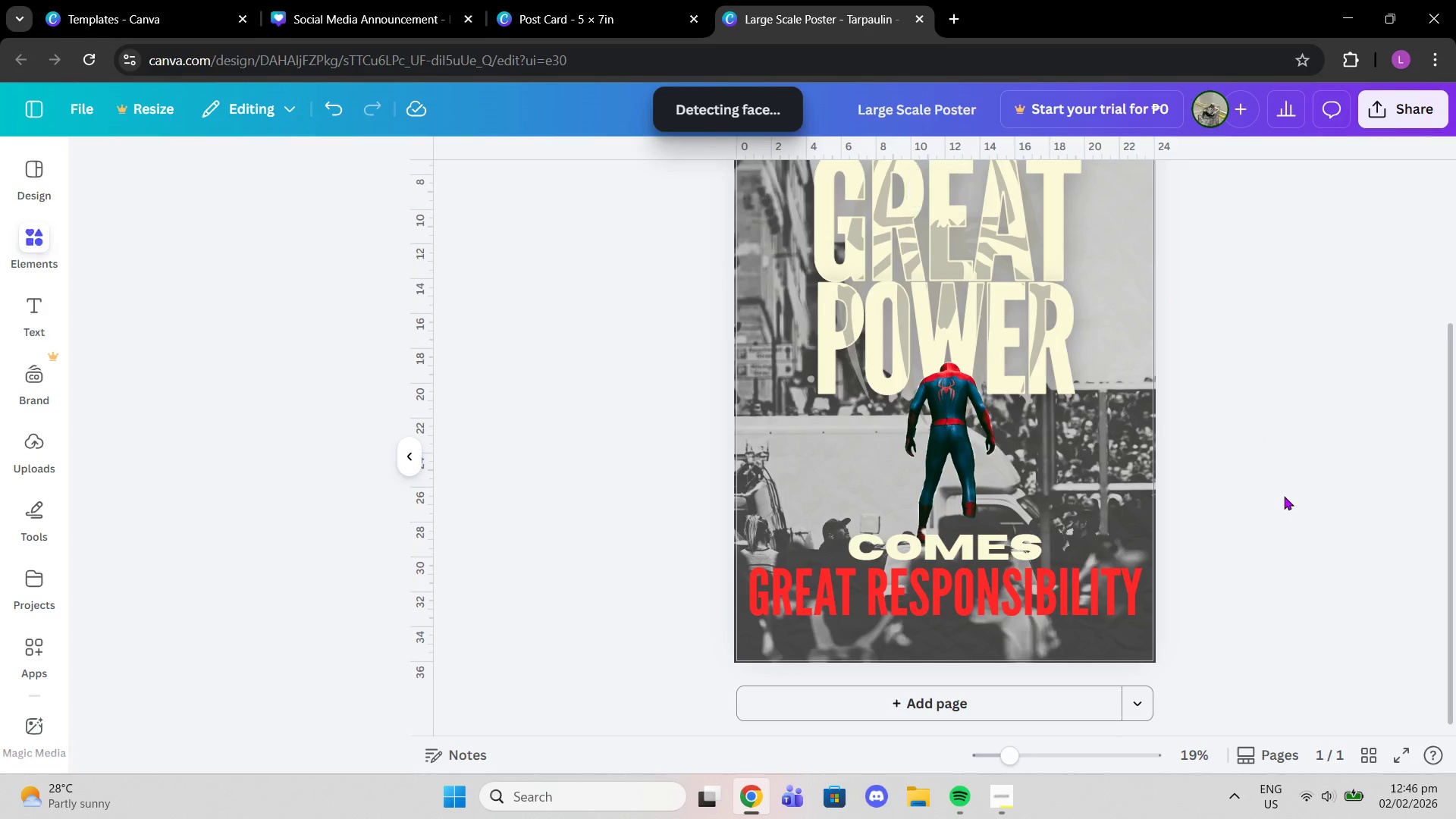 
left_click([1284, 496])
 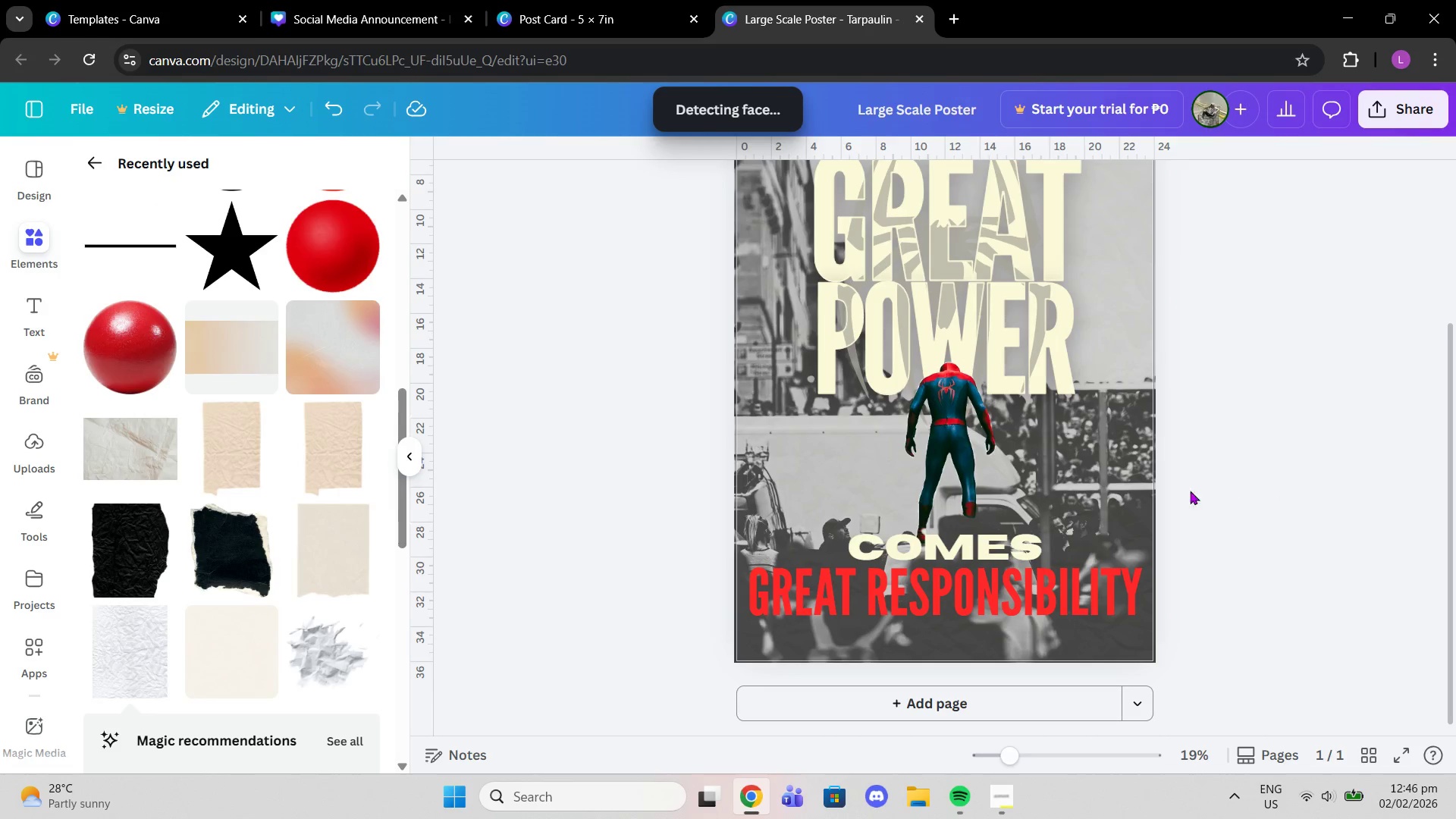 
scroll: coordinate [1158, 489], scroll_direction: up, amount: 2.0
 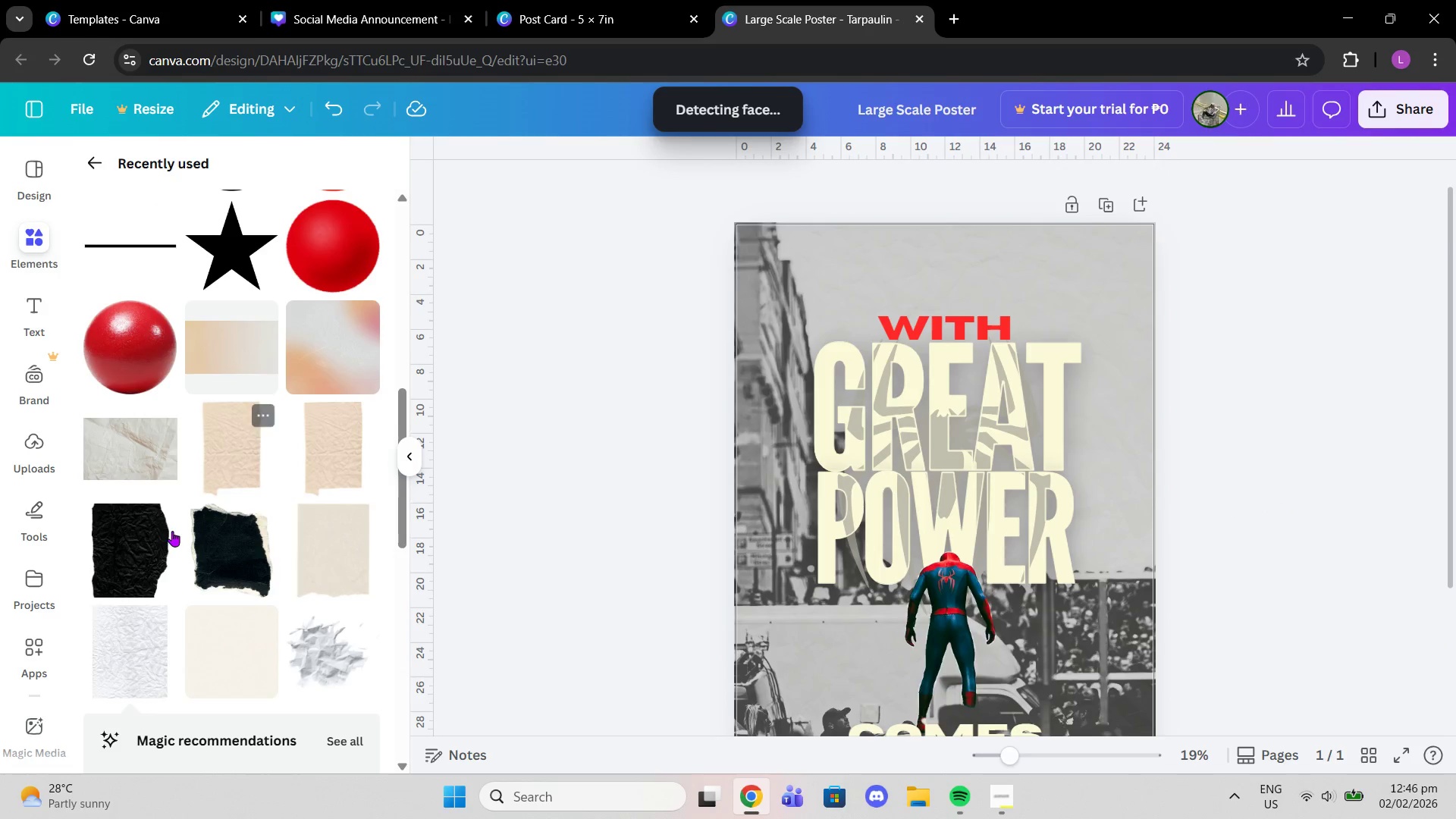 
left_click([111, 586])
 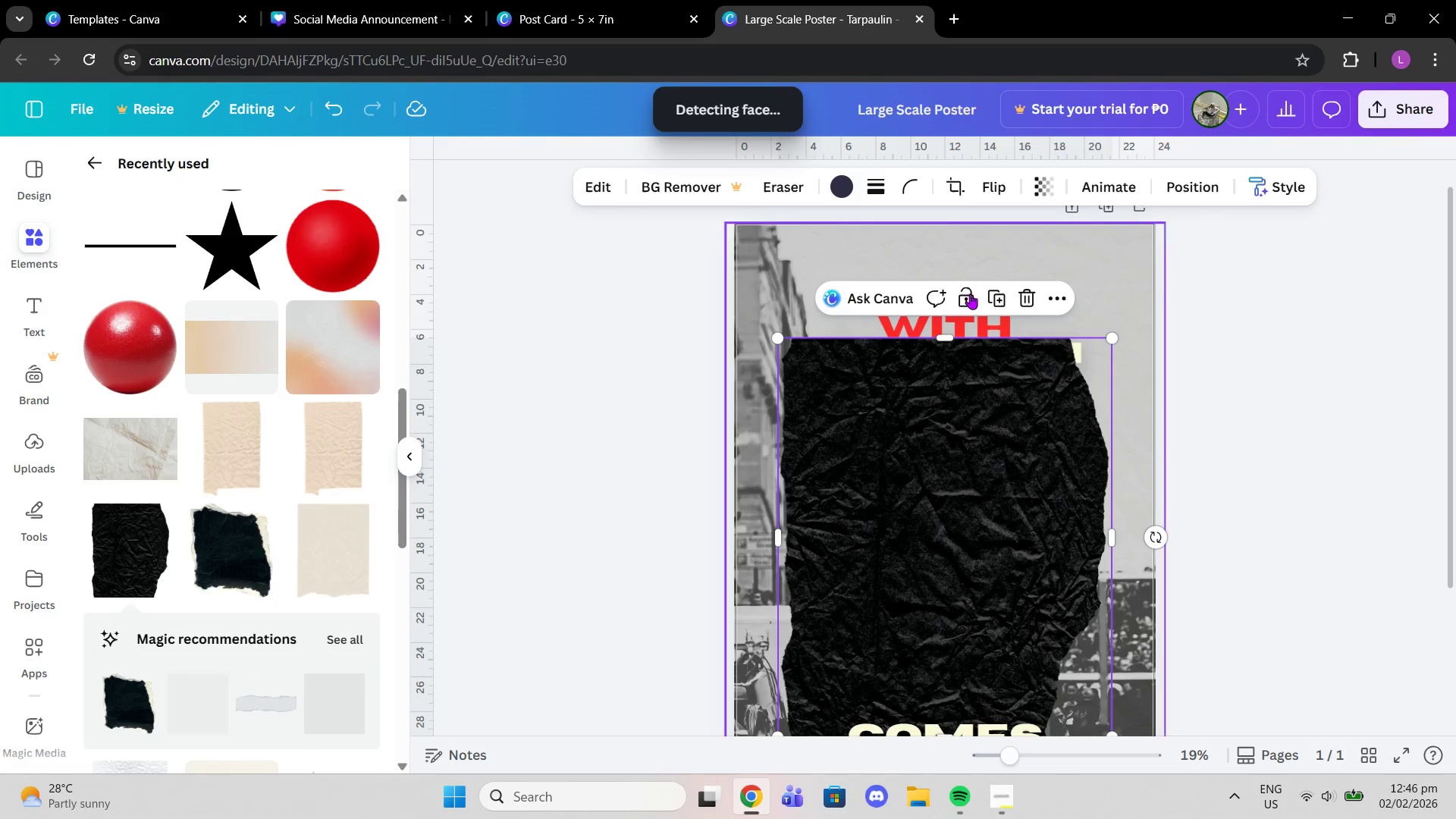 
left_click([1026, 306])
 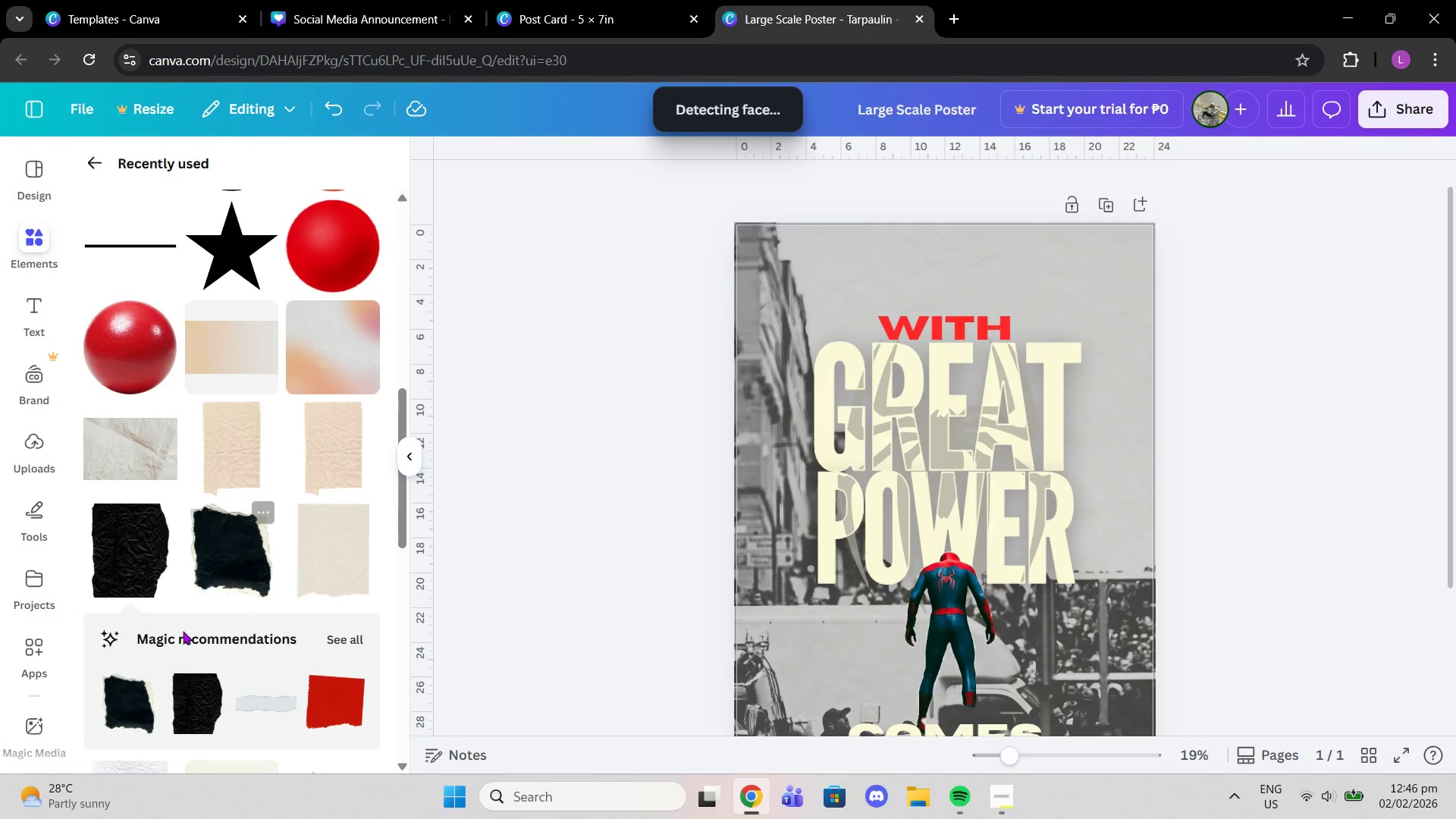 
scroll: coordinate [176, 640], scroll_direction: down, amount: 1.0
 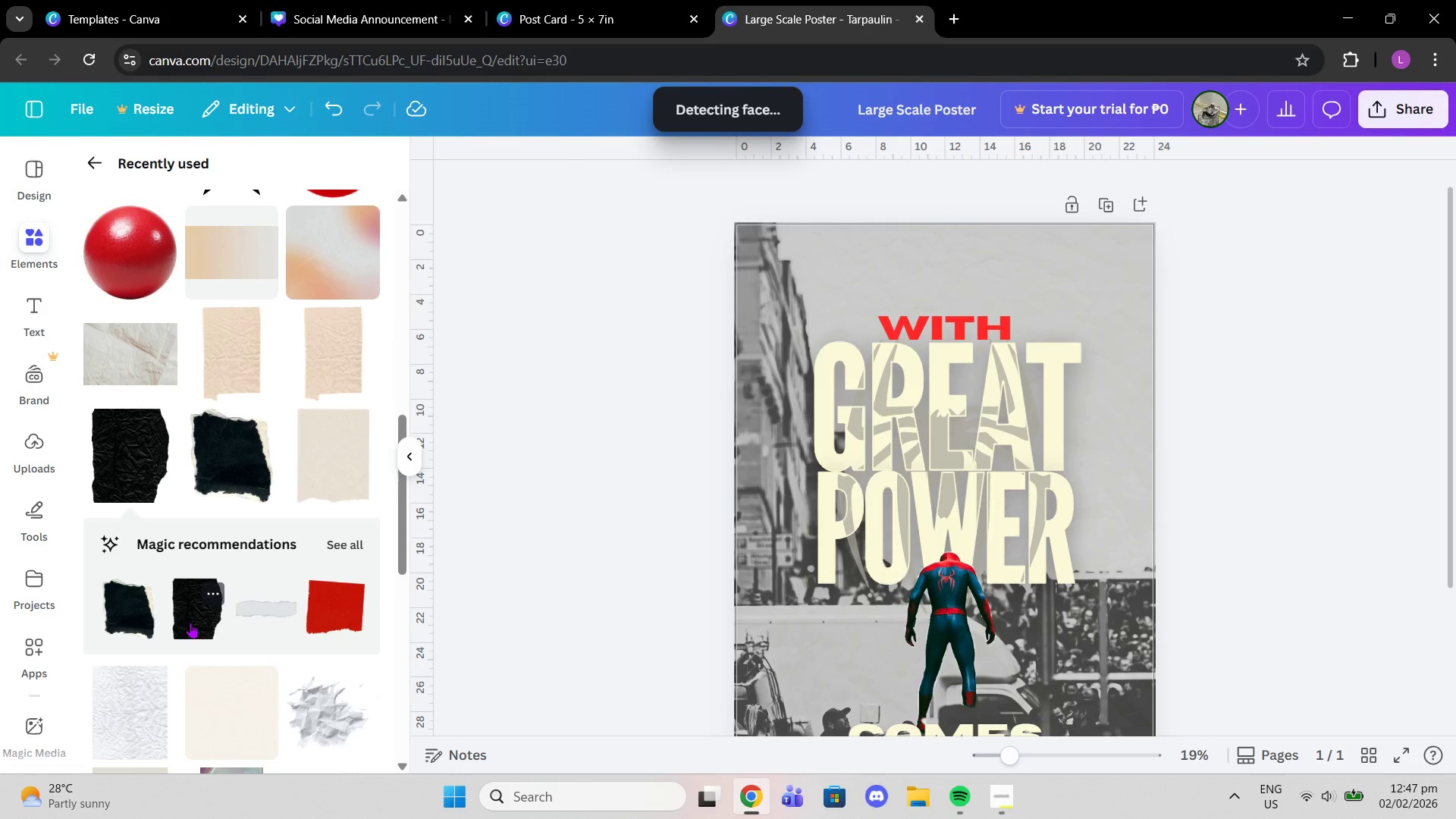 
left_click([158, 617])
 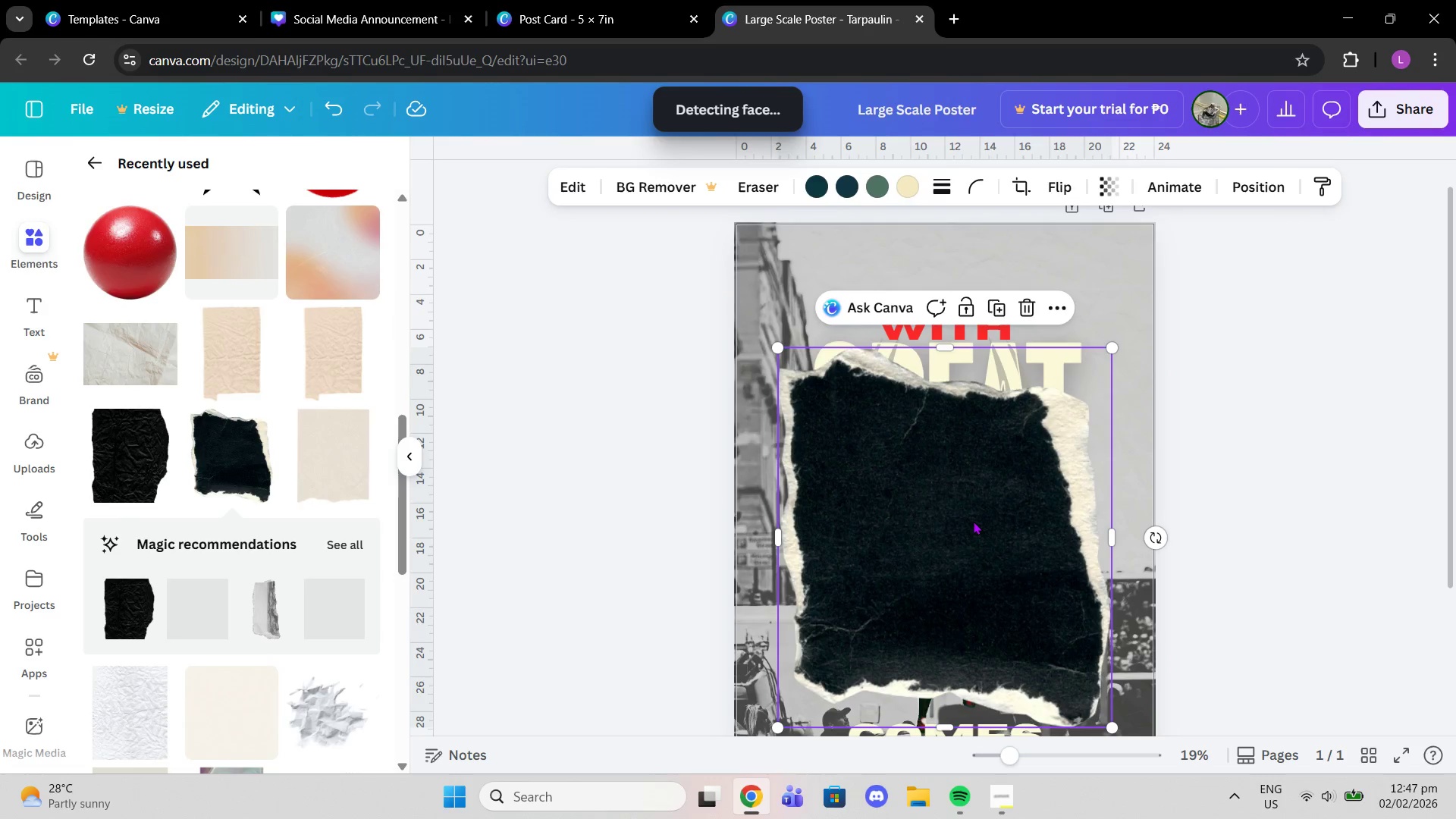 
left_click_drag(start_coordinate=[973, 521], to_coordinate=[857, 478])
 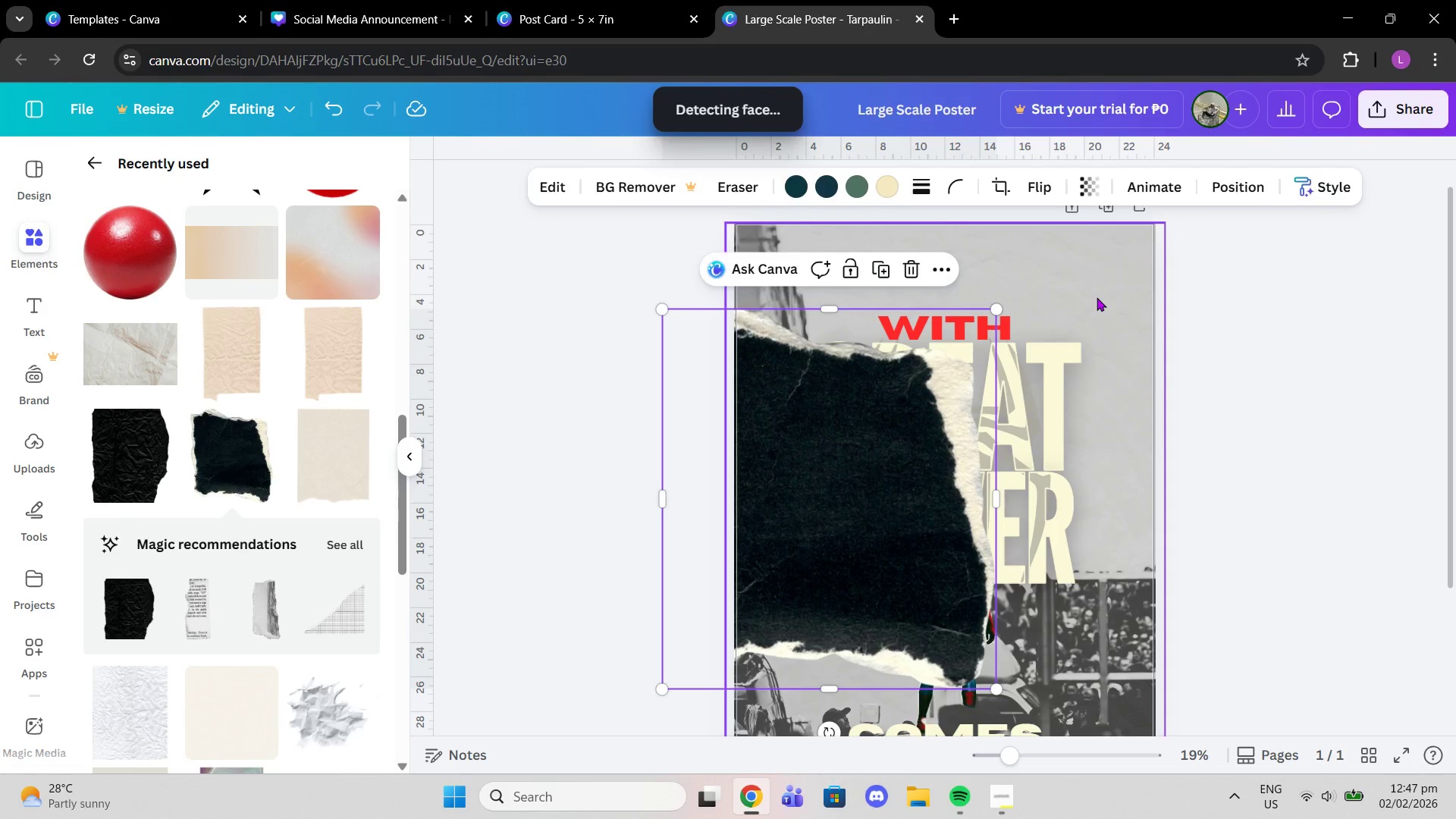 
left_click([1097, 297])
 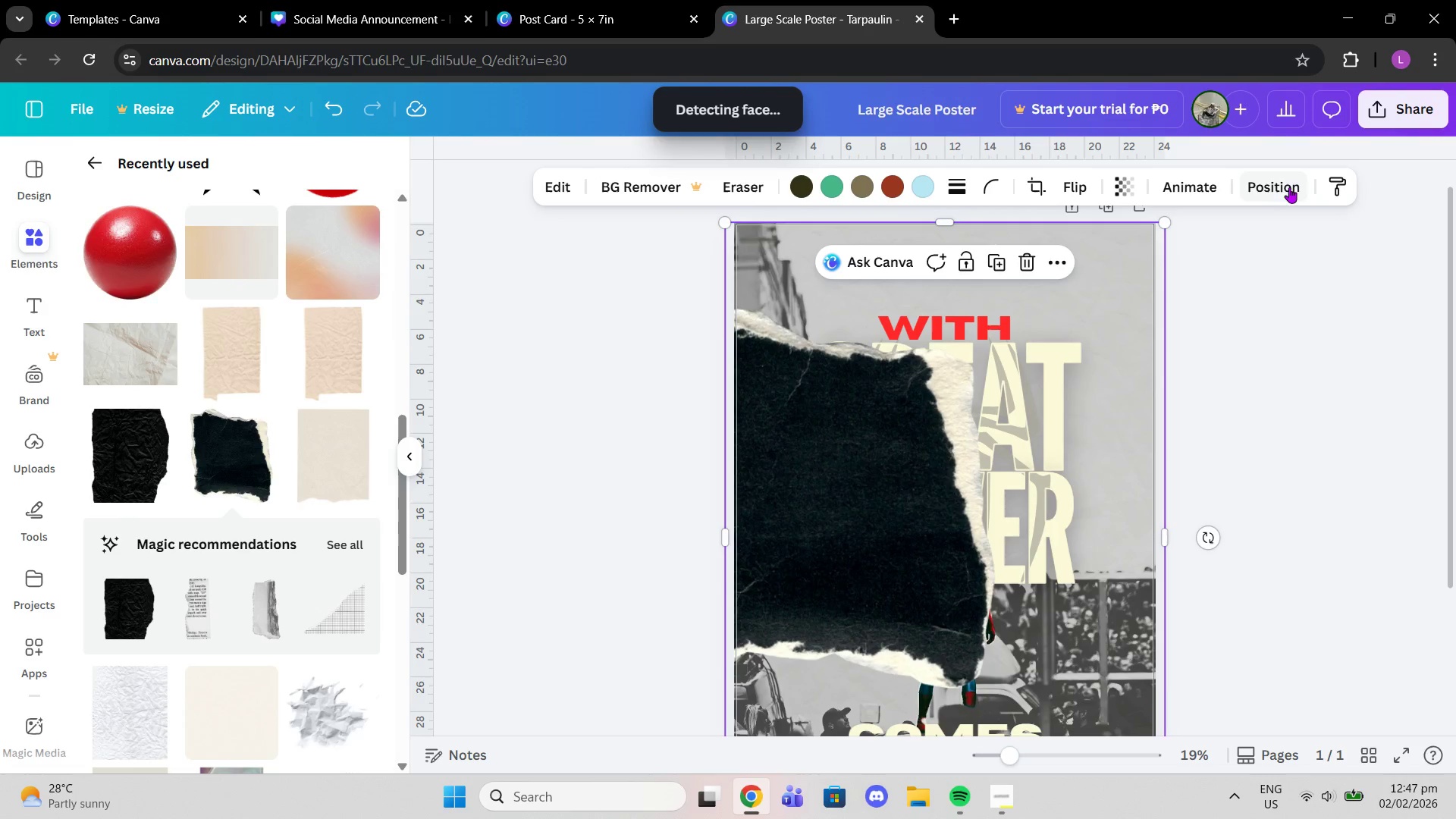 
left_click([1285, 184])
 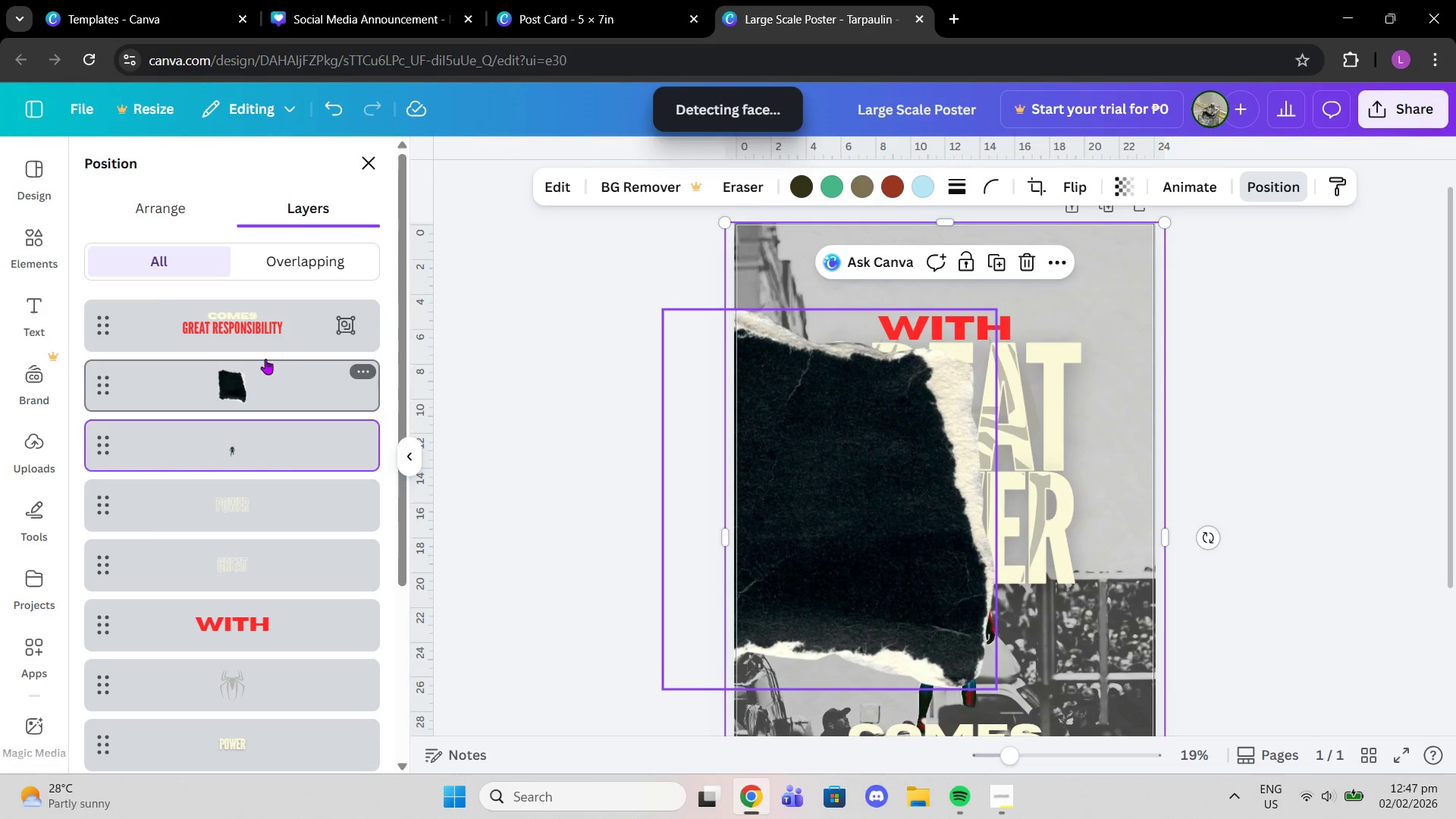 
scroll: coordinate [281, 547], scroll_direction: down, amount: 7.0
 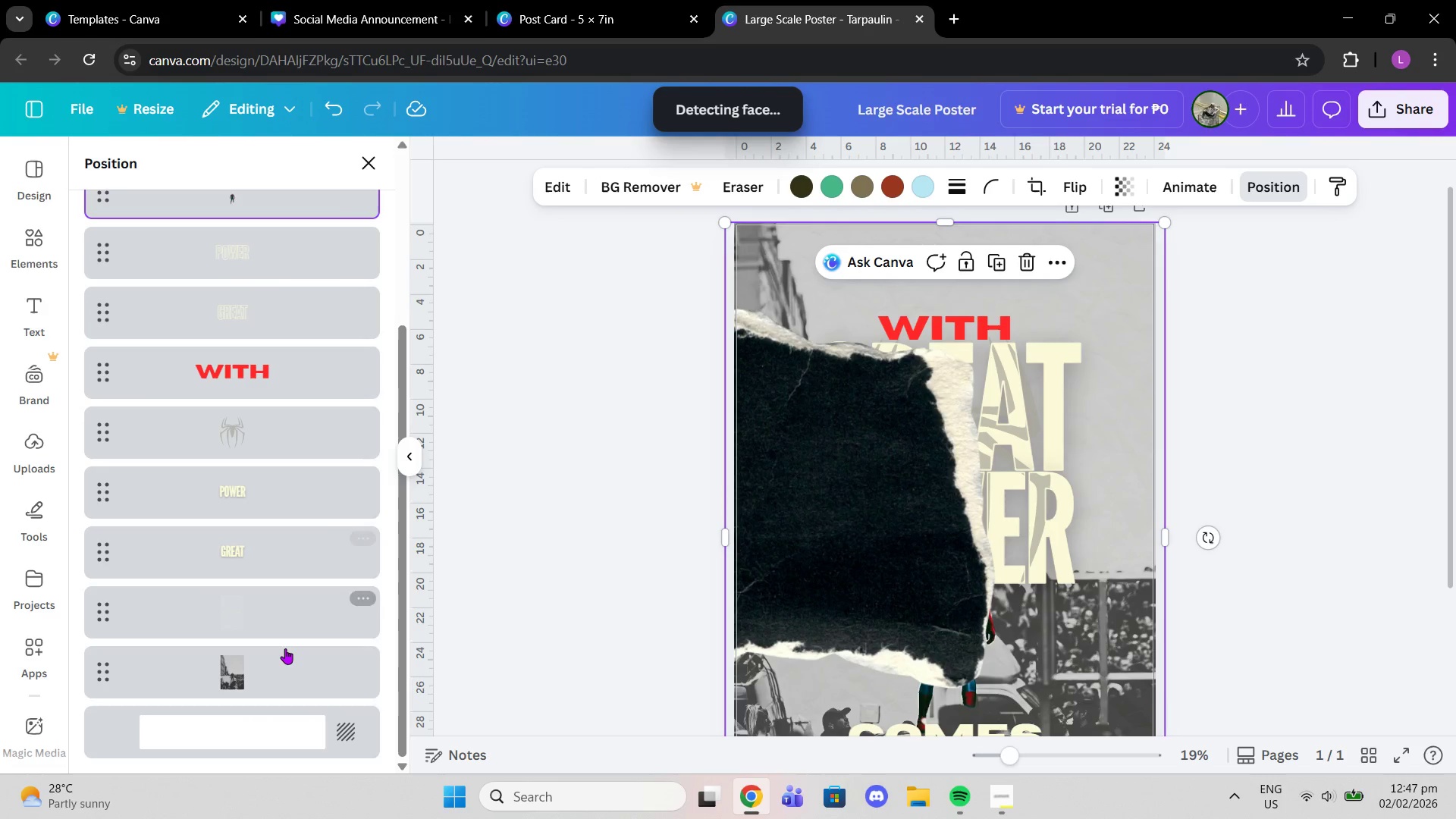 
left_click([285, 648])
 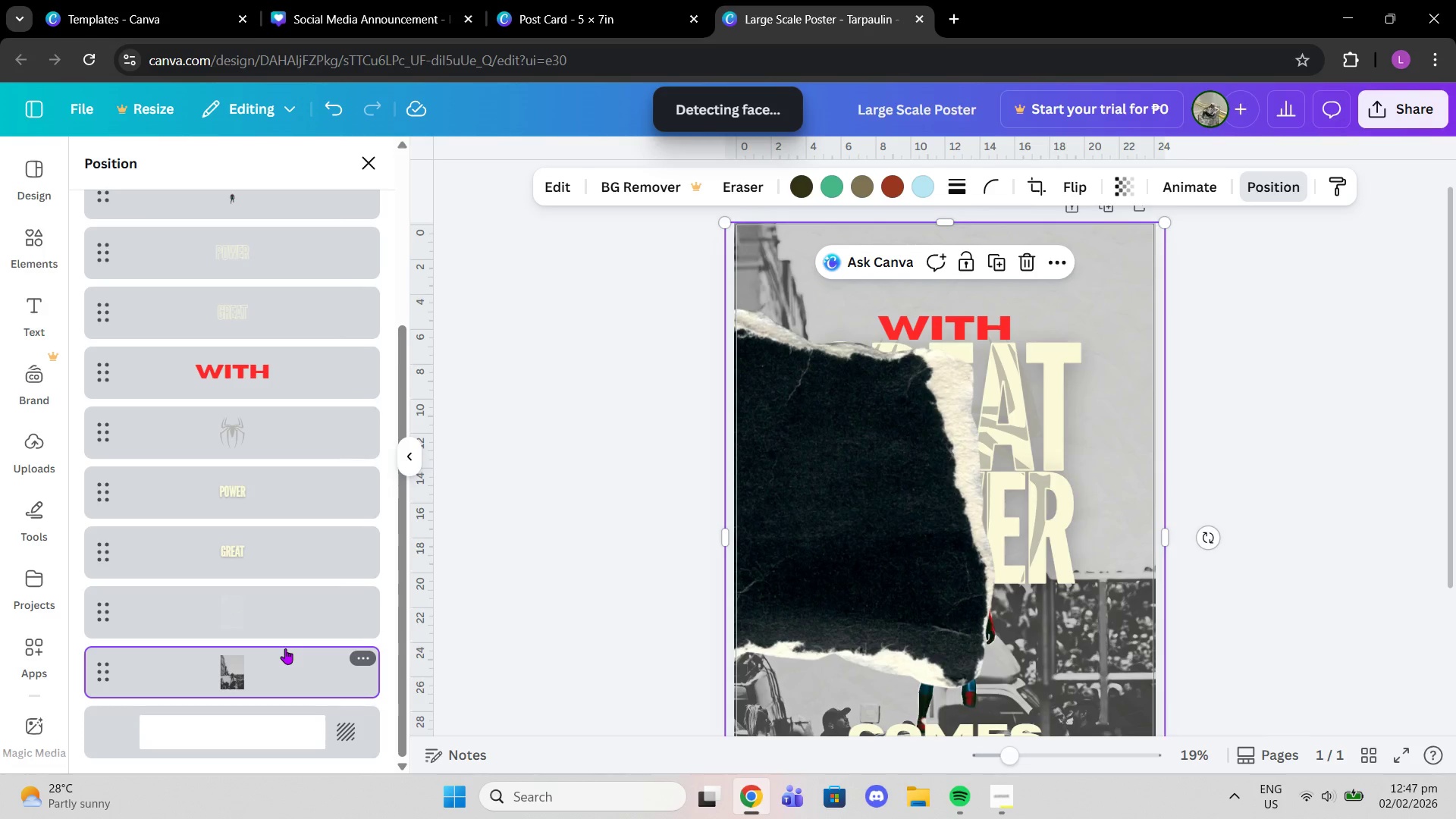 
key(Delete)
 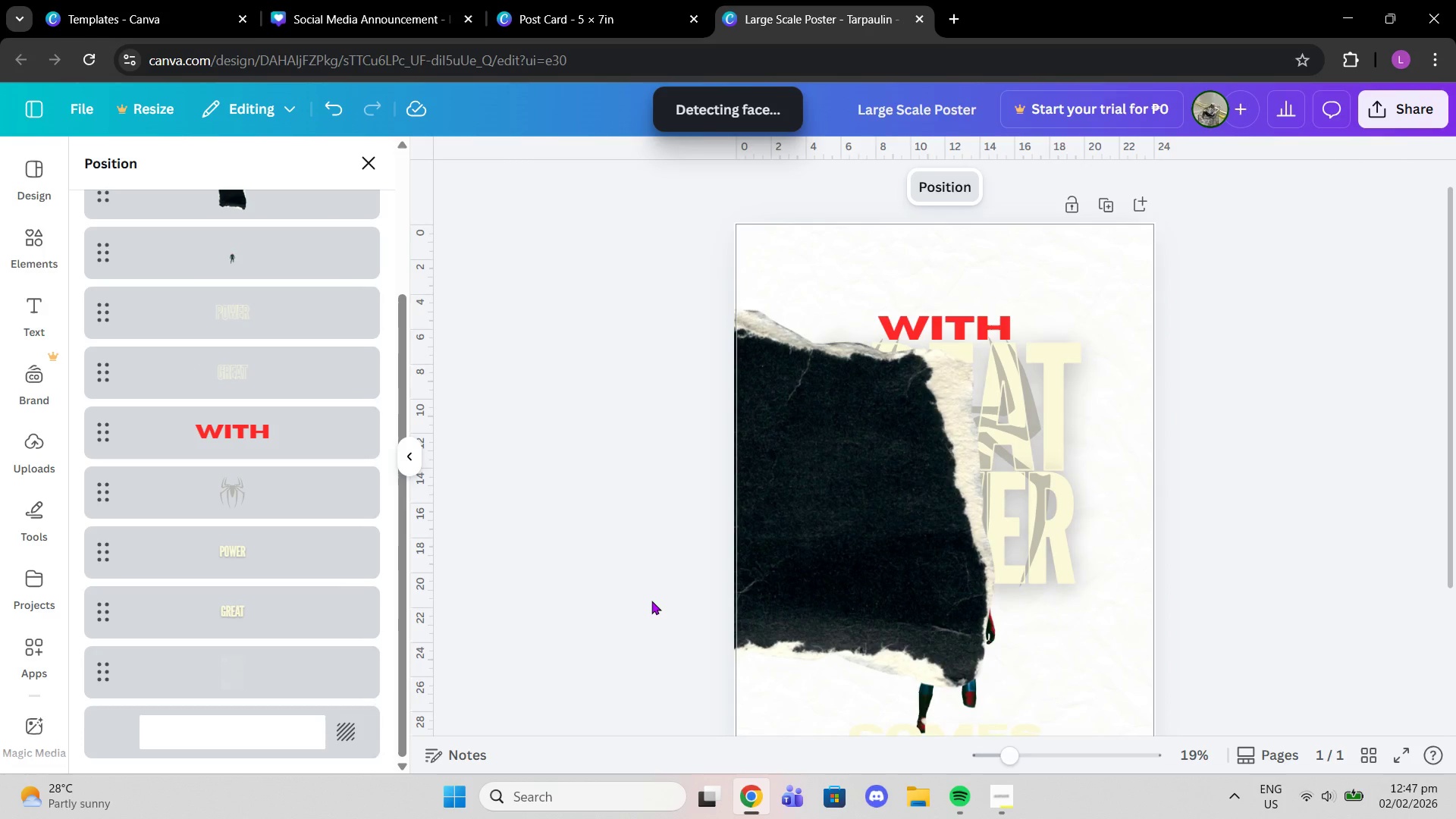 
key(Control+Z)
 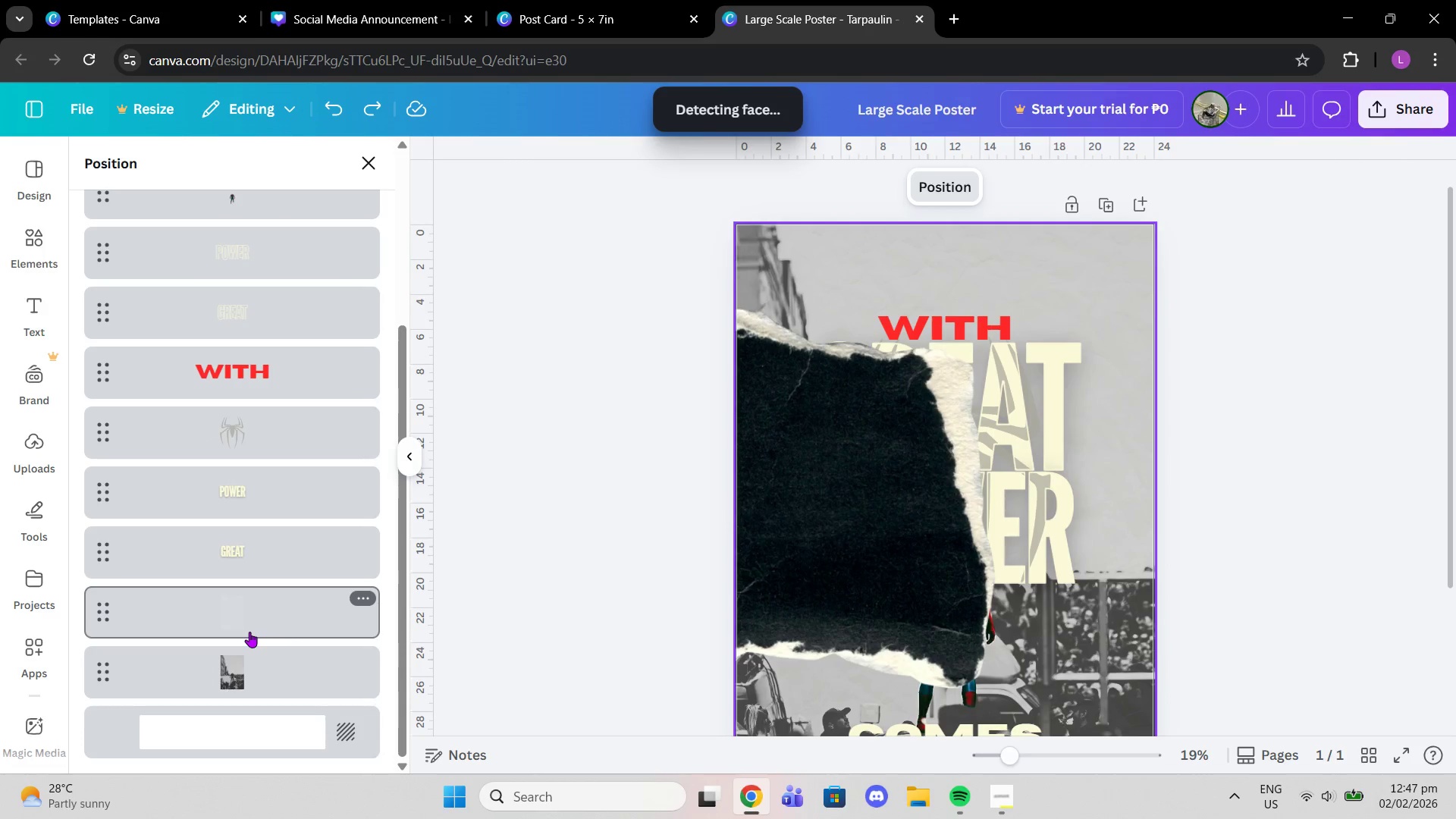 
left_click([249, 632])
 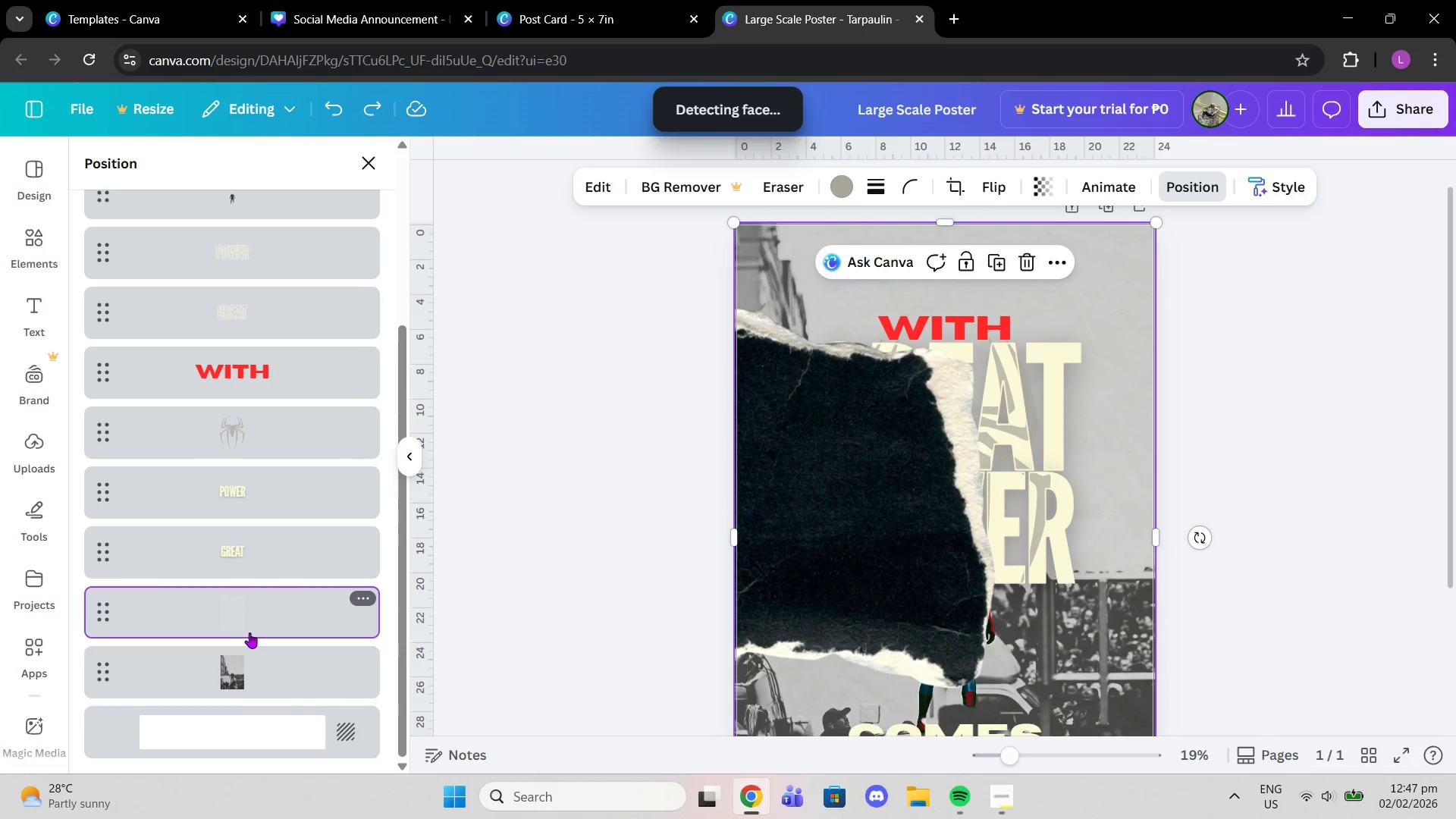 
key(Delete)
 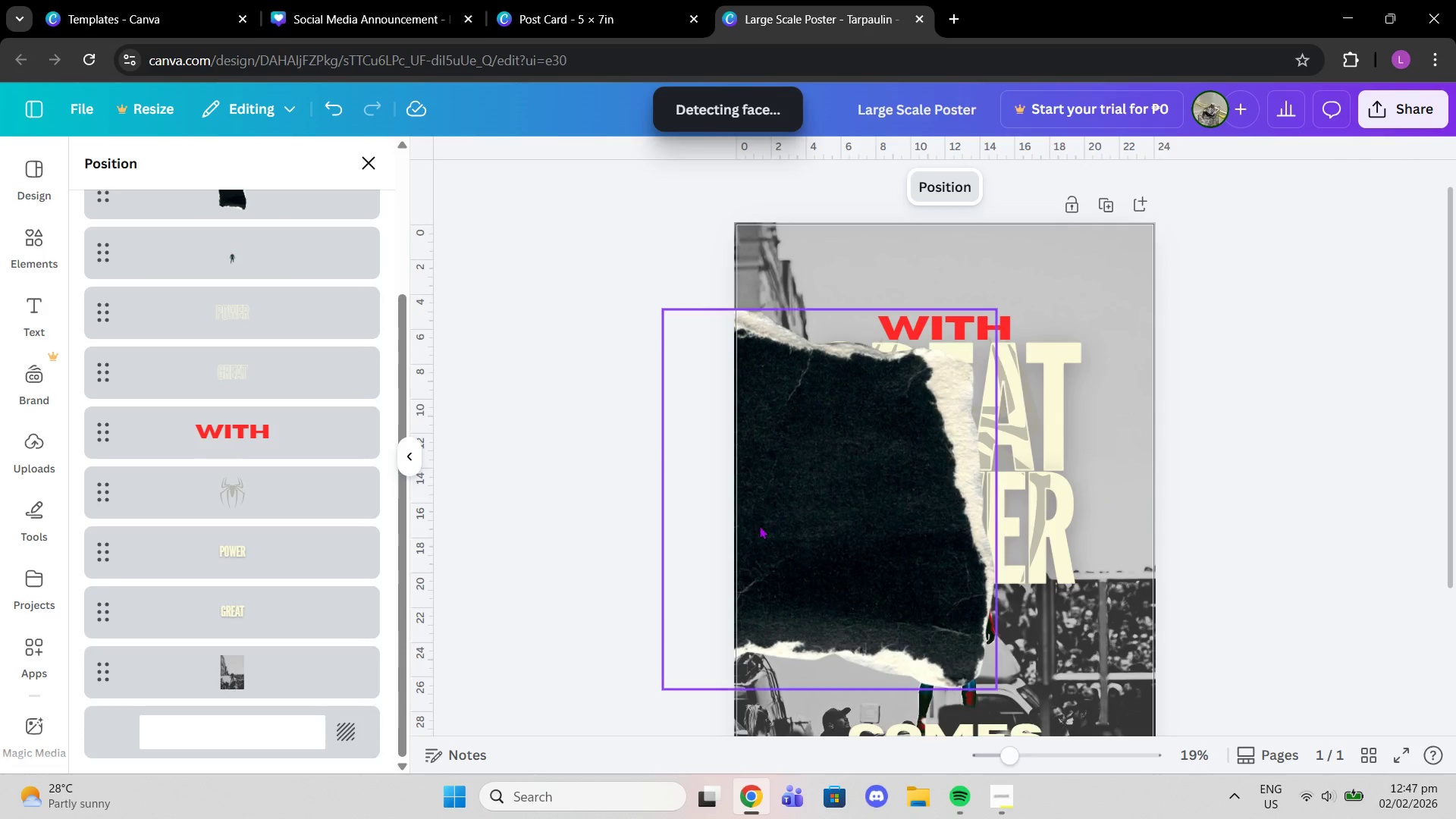 
left_click_drag(start_coordinate=[813, 510], to_coordinate=[803, 359])
 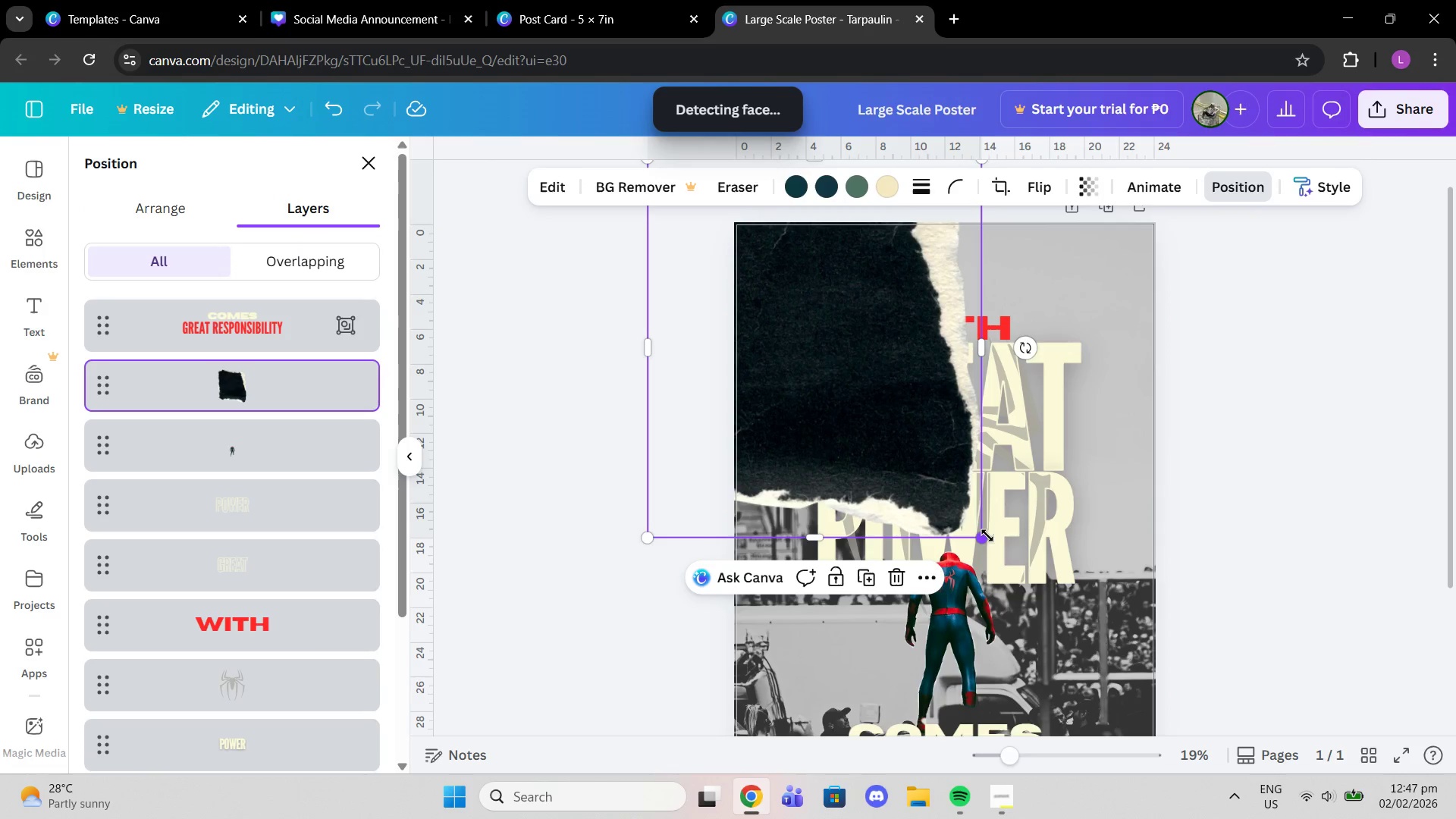 
left_click_drag(start_coordinate=[987, 535], to_coordinate=[1318, 818])
 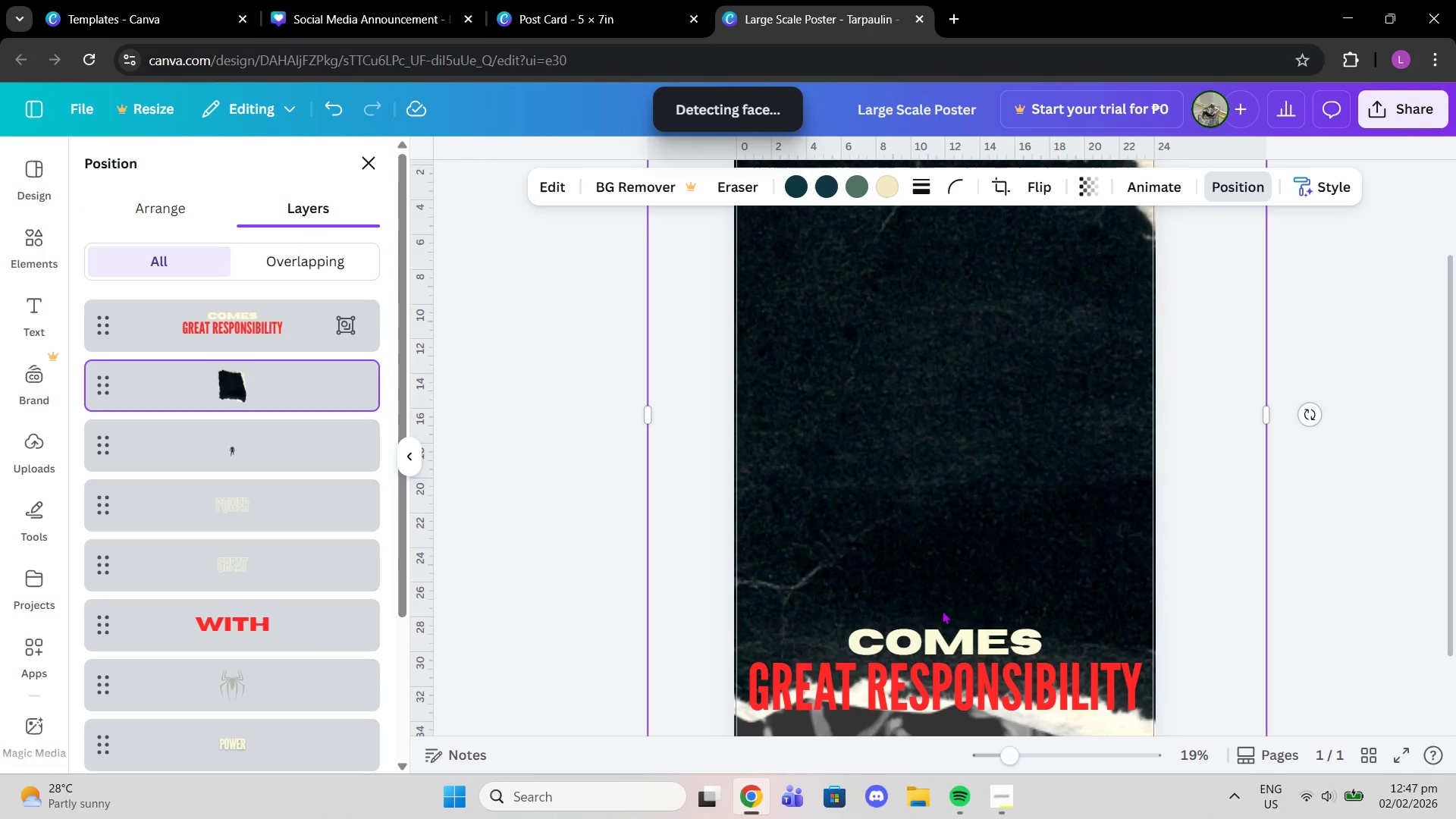 
scroll: coordinate [1053, 674], scroll_direction: down, amount: 5.0
 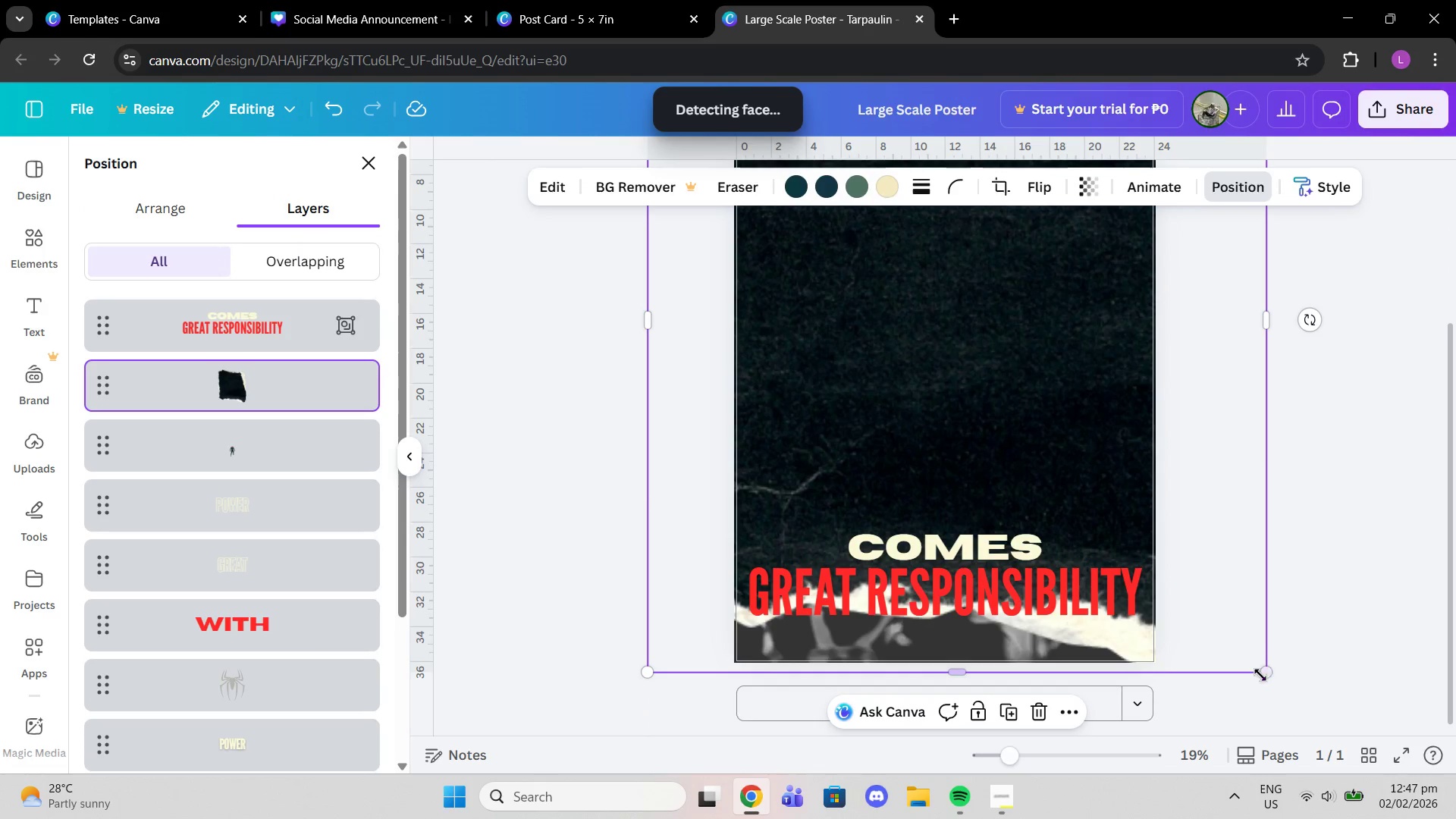 
left_click_drag(start_coordinate=[1261, 675], to_coordinate=[1318, 722])
 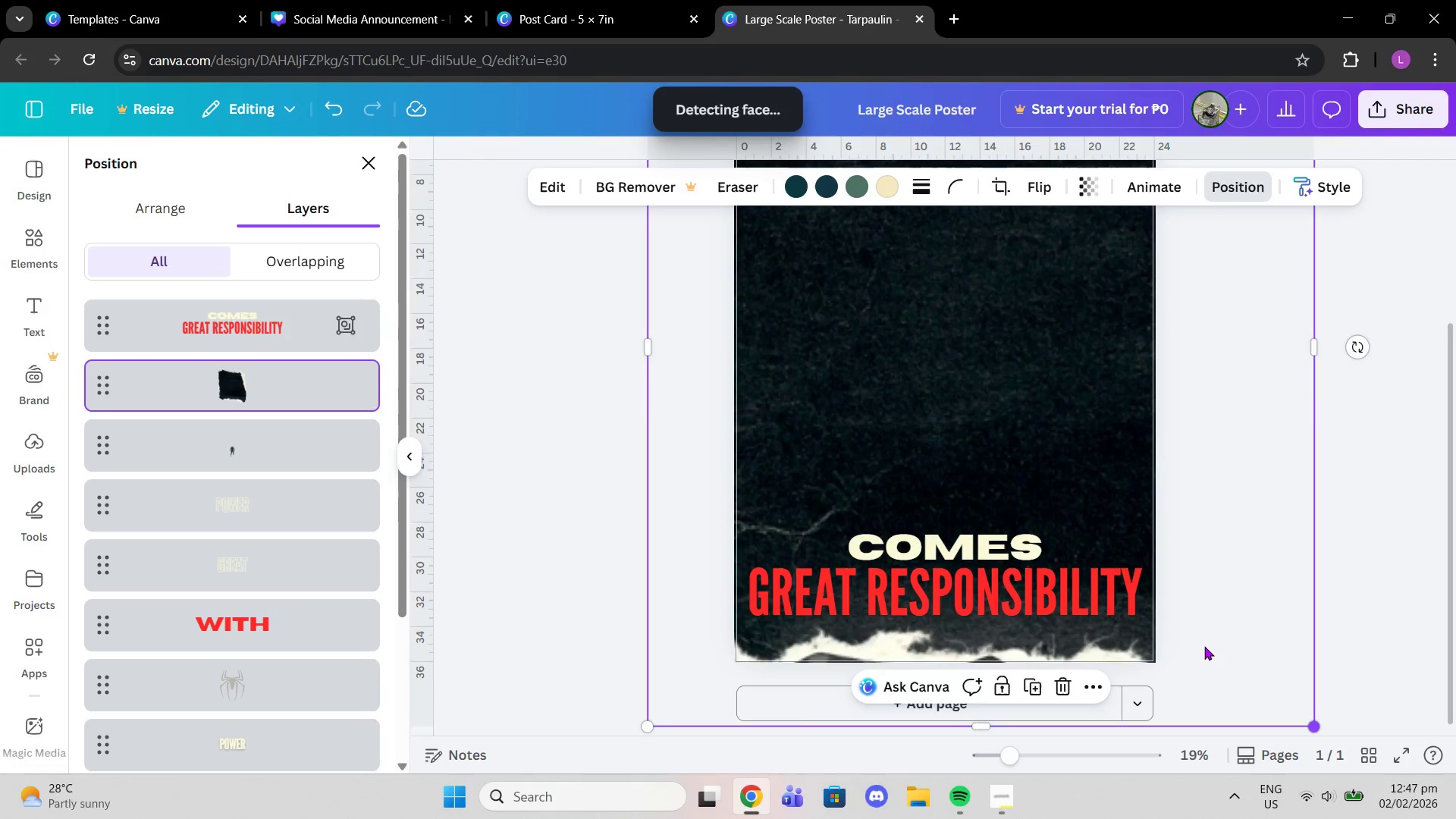 
scroll: coordinate [1200, 643], scroll_direction: up, amount: 3.0
 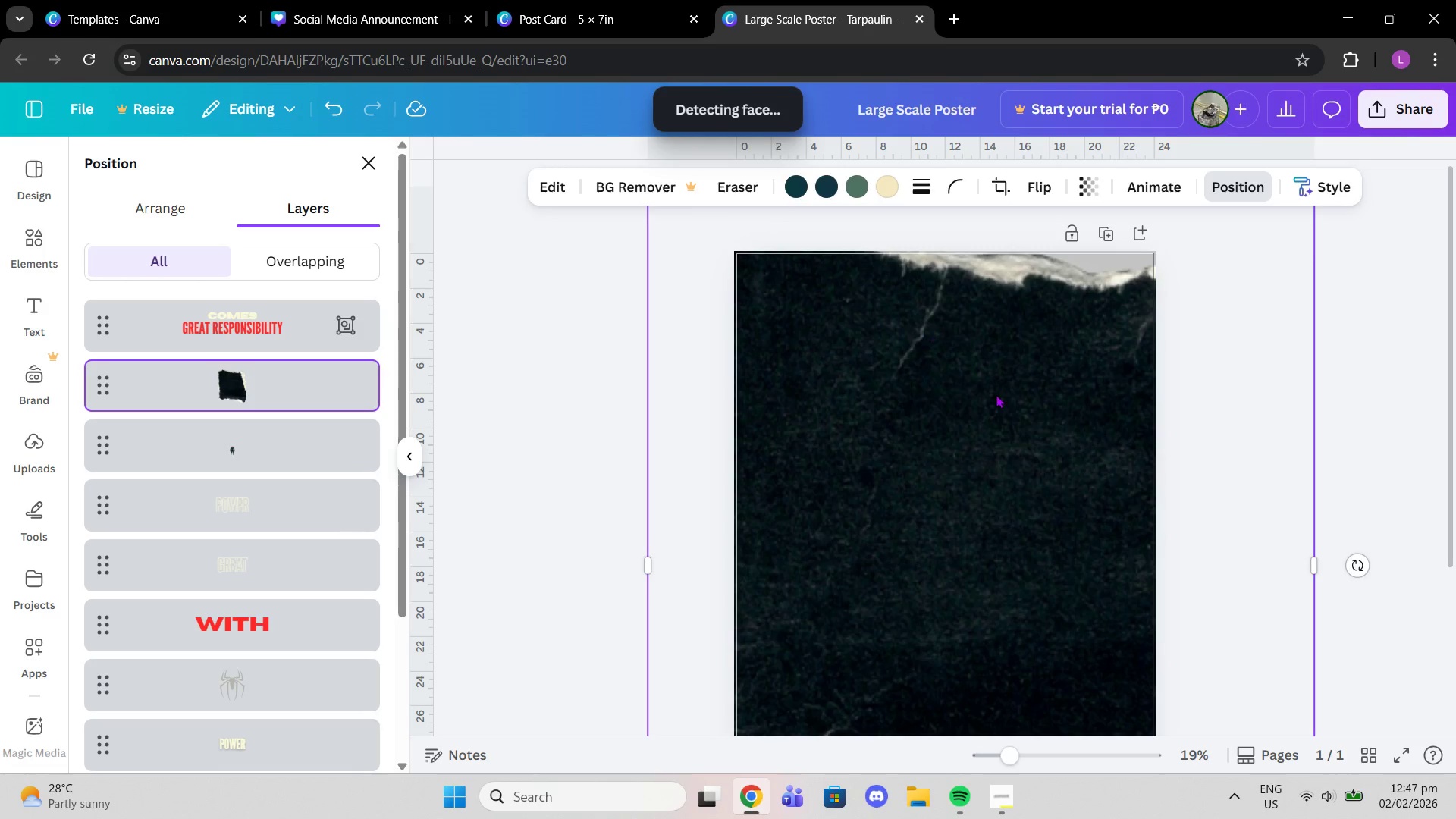 
left_click_drag(start_coordinate=[996, 395], to_coordinate=[981, 395])
 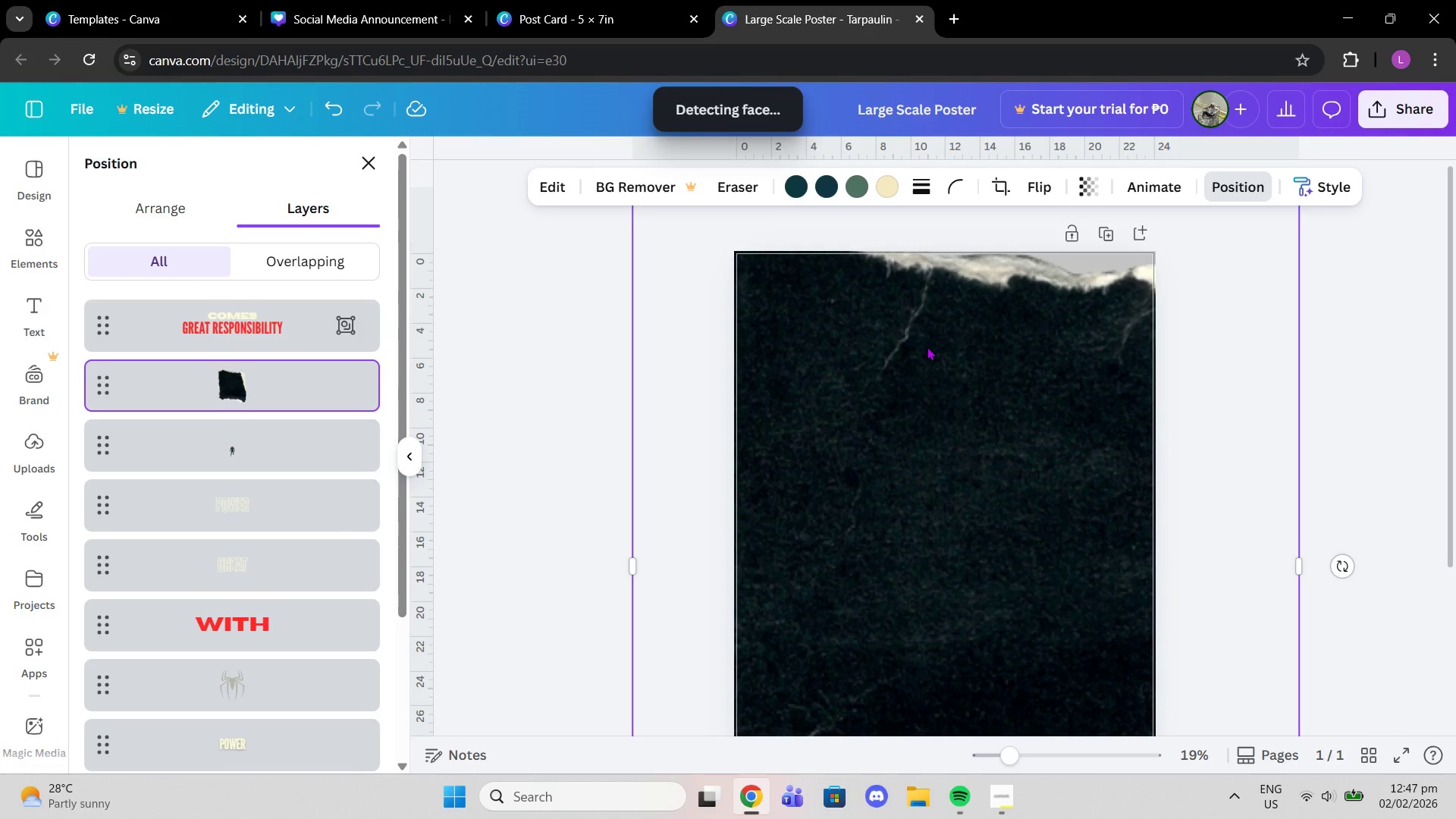 
left_click_drag(start_coordinate=[961, 387], to_coordinate=[1012, 391])
 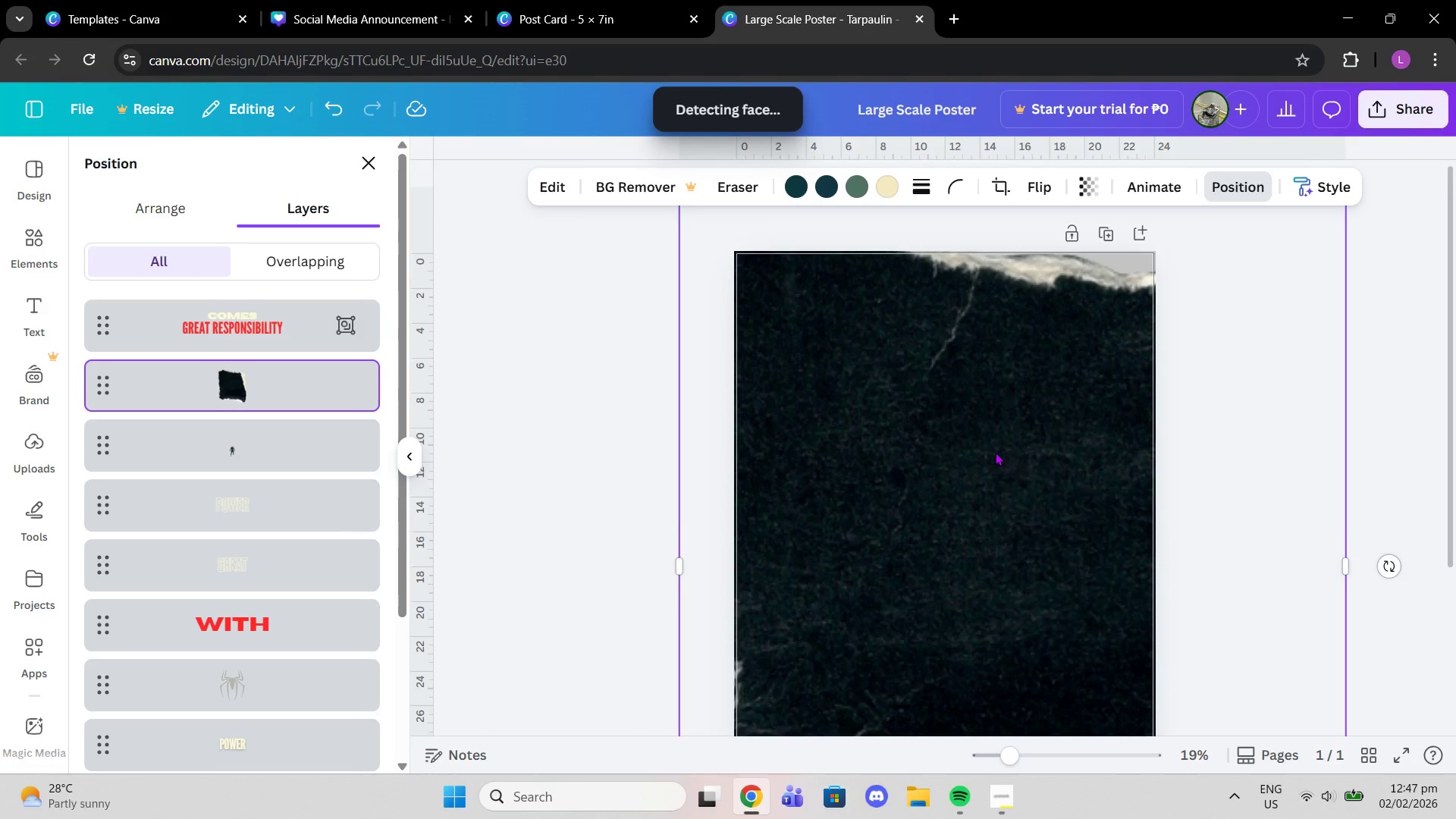 
scroll: coordinate [995, 450], scroll_direction: down, amount: 2.0
 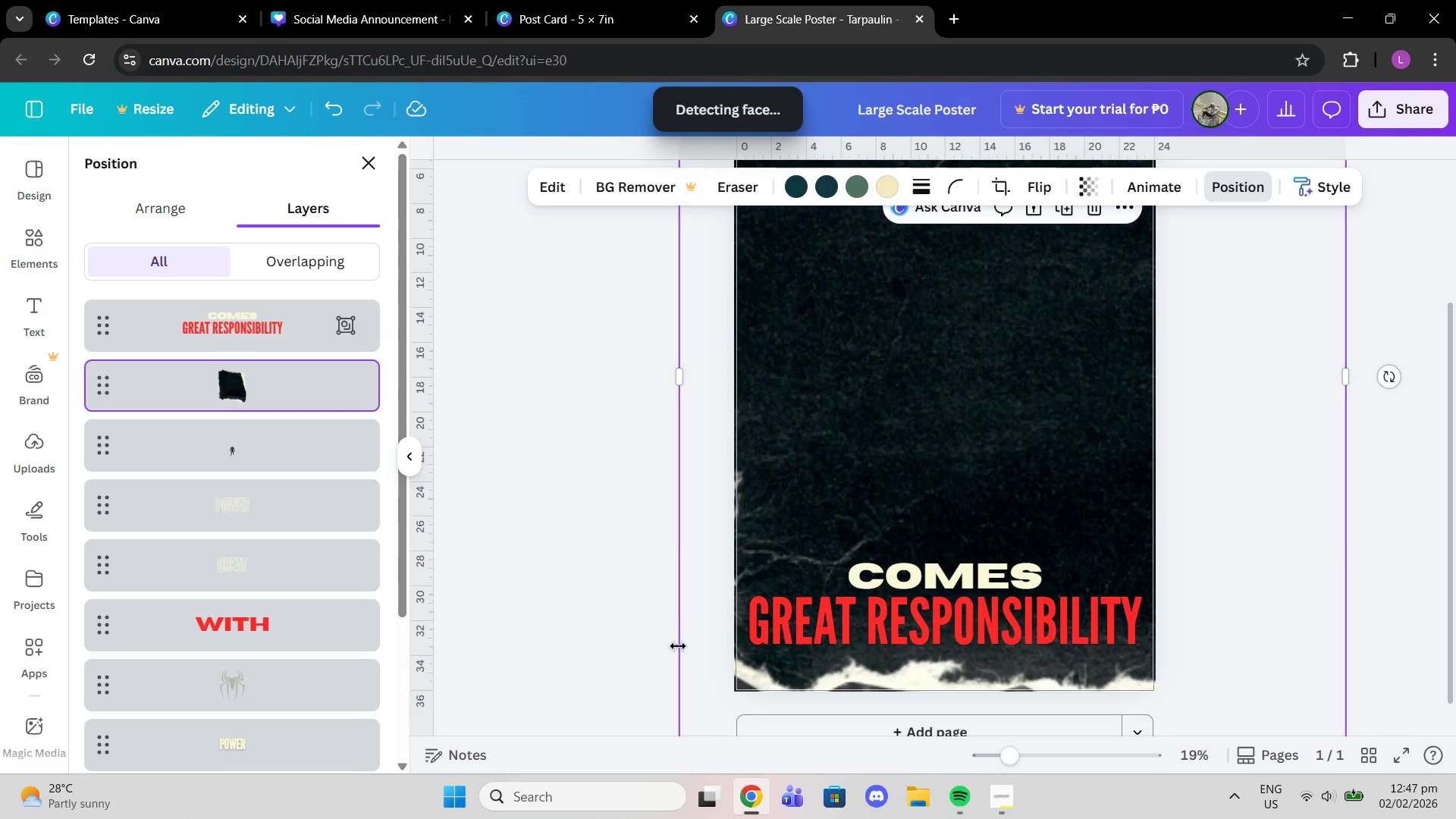 
scroll: coordinate [795, 558], scroll_direction: up, amount: 3.0
 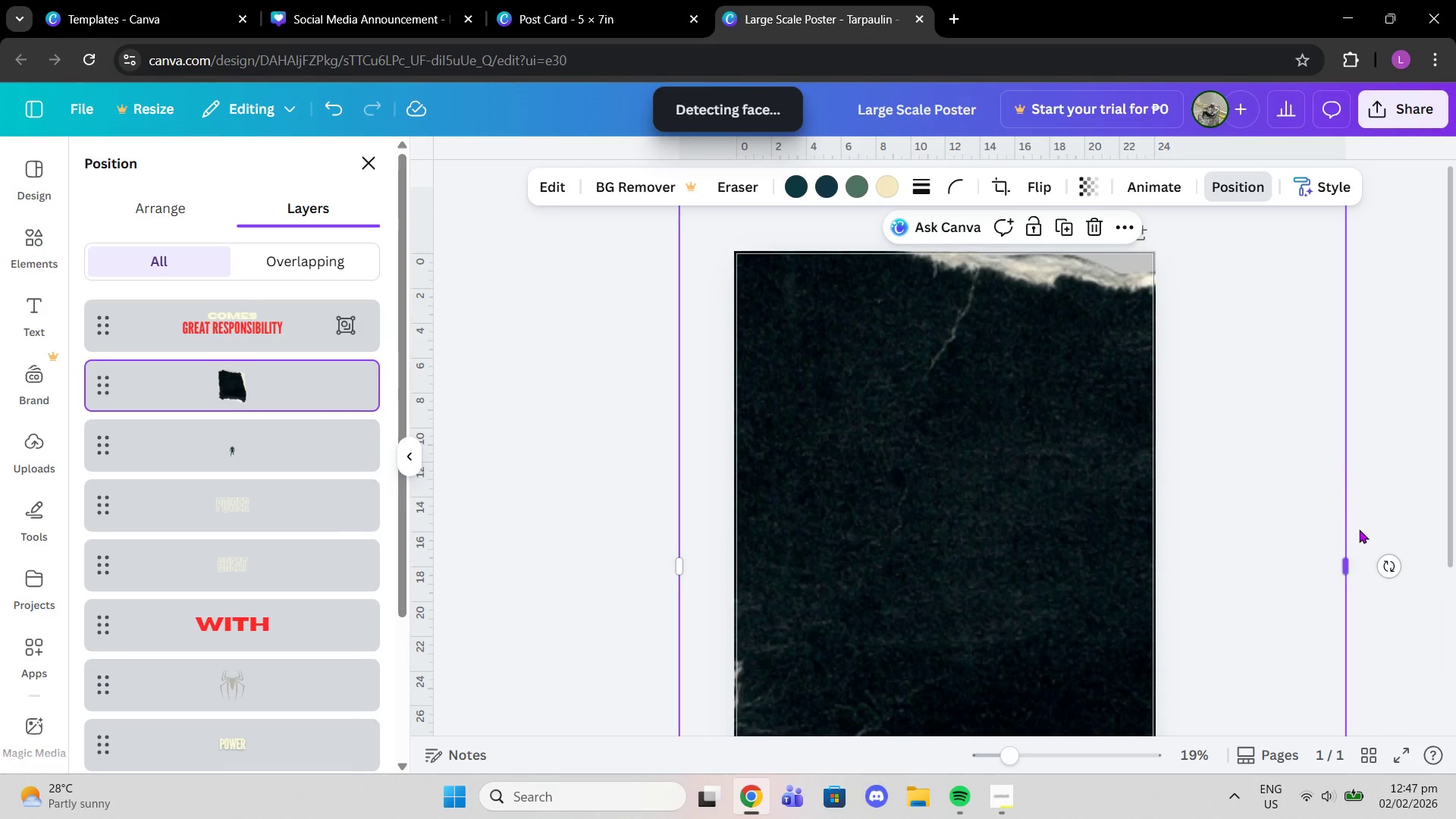 
left_click_drag(start_coordinate=[1346, 540], to_coordinate=[1157, 532])
 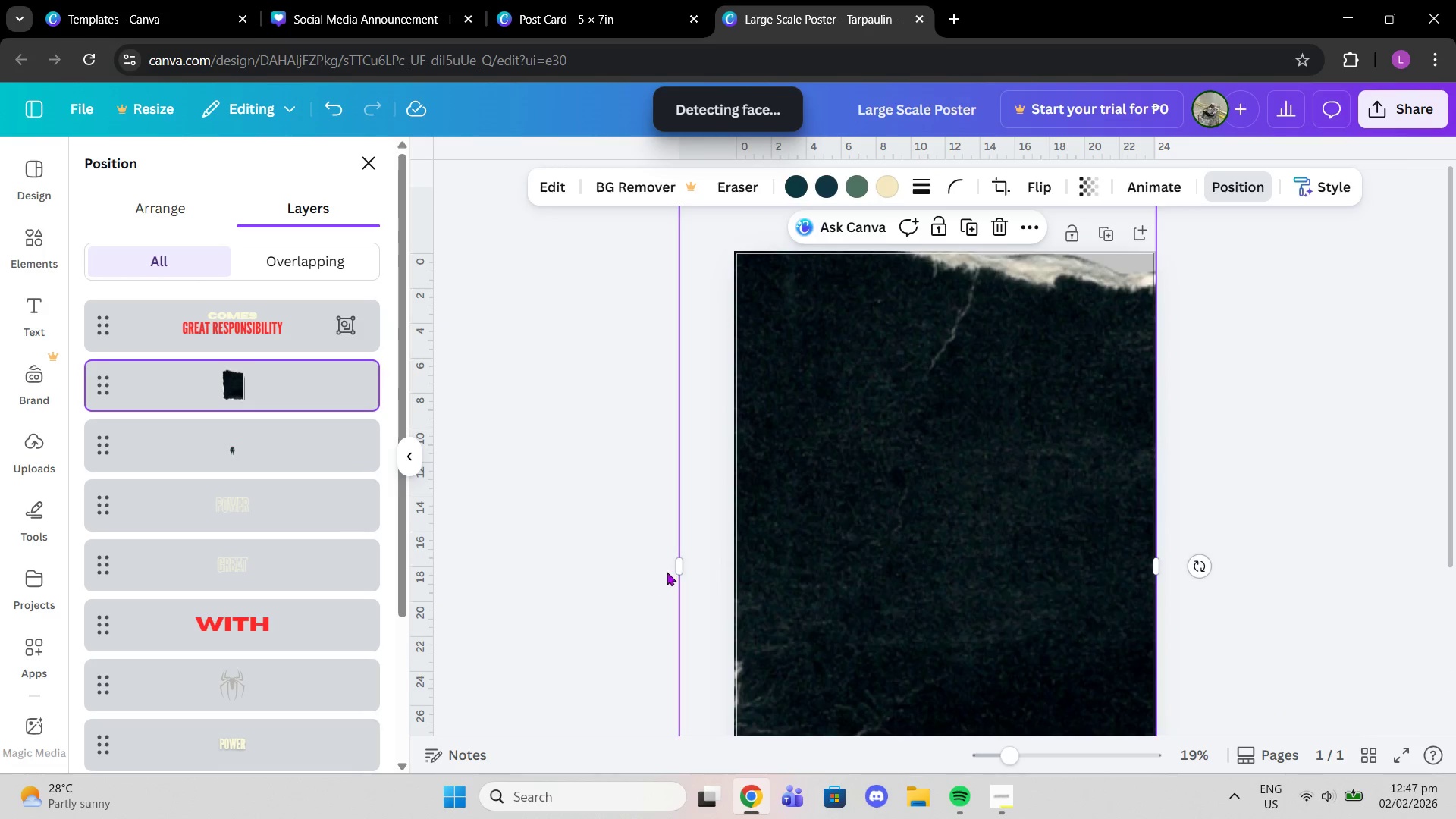 
left_click_drag(start_coordinate=[670, 570], to_coordinate=[695, 570])
 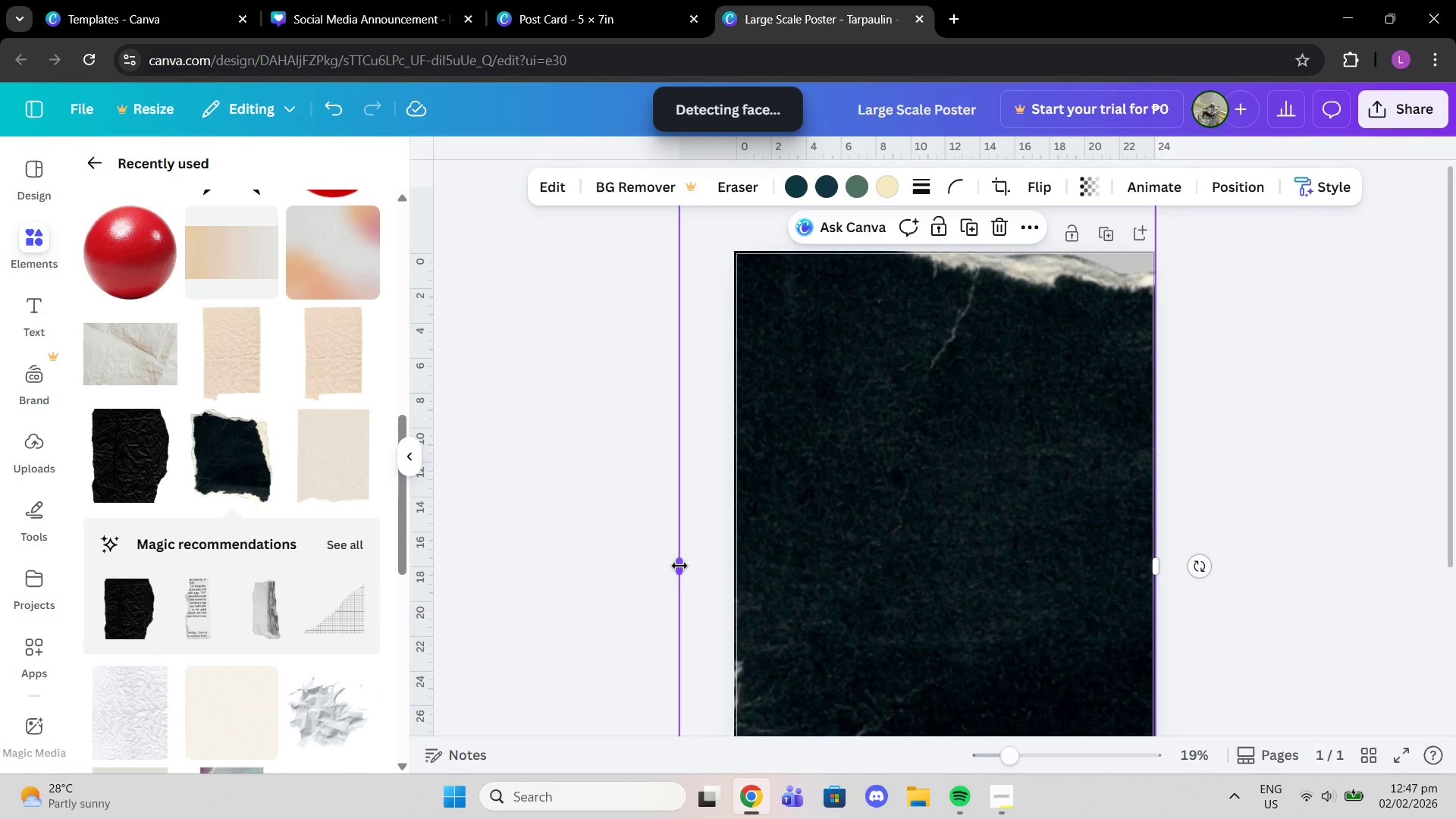 
left_click_drag(start_coordinate=[679, 566], to_coordinate=[734, 570])
 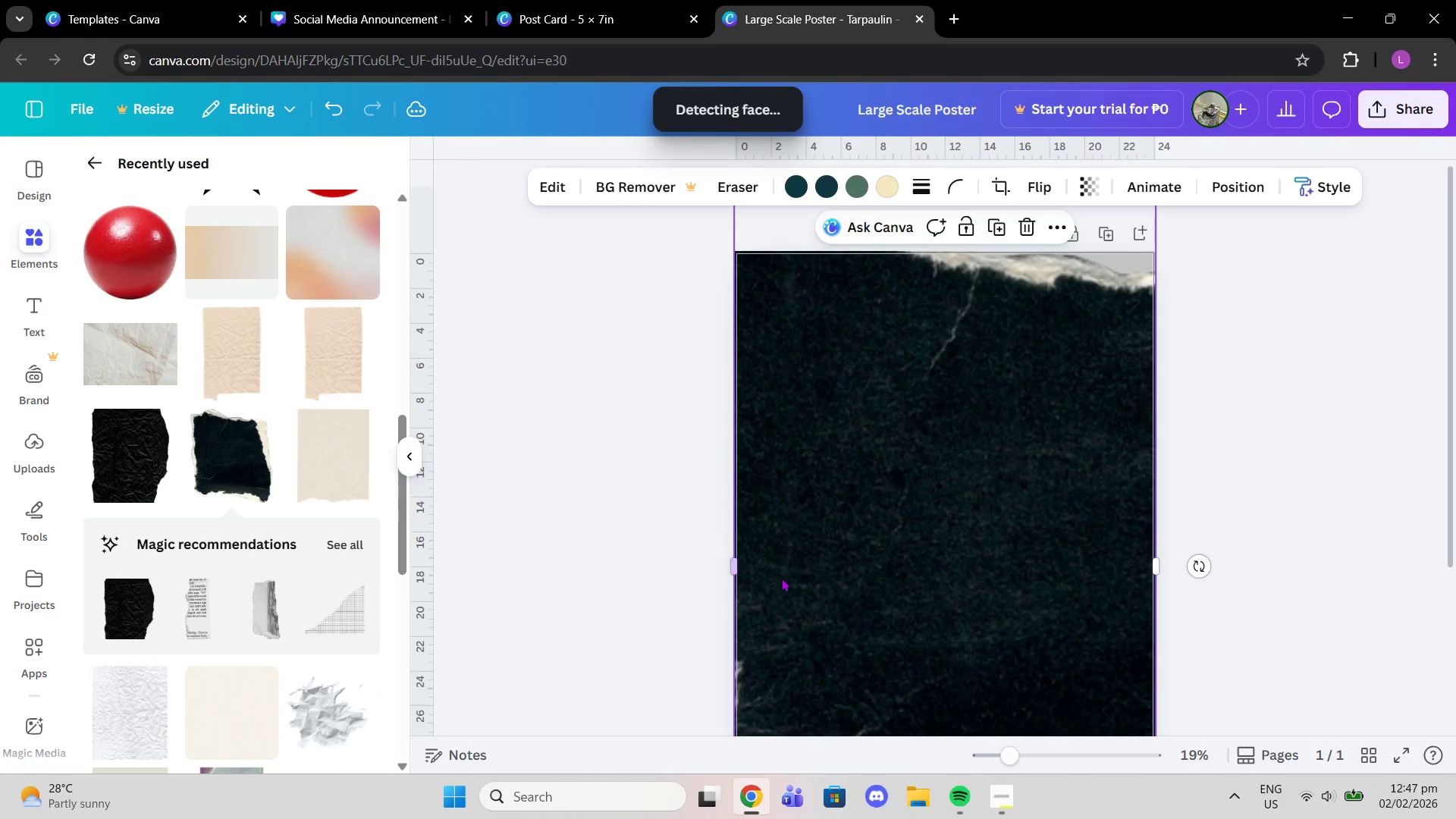 
scroll: coordinate [781, 578], scroll_direction: down, amount: 3.0
 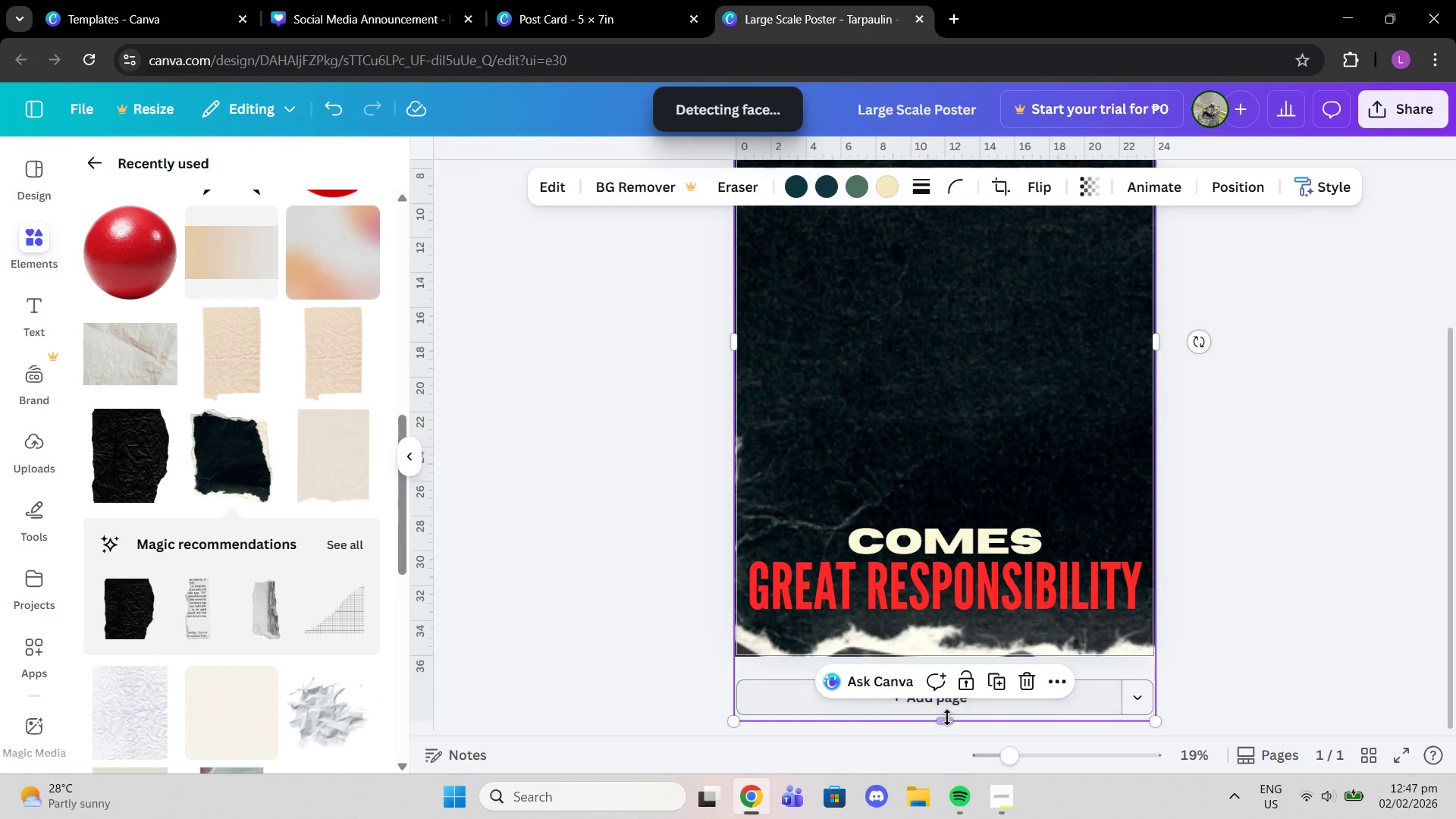 
left_click_drag(start_coordinate=[947, 718], to_coordinate=[954, 664])
 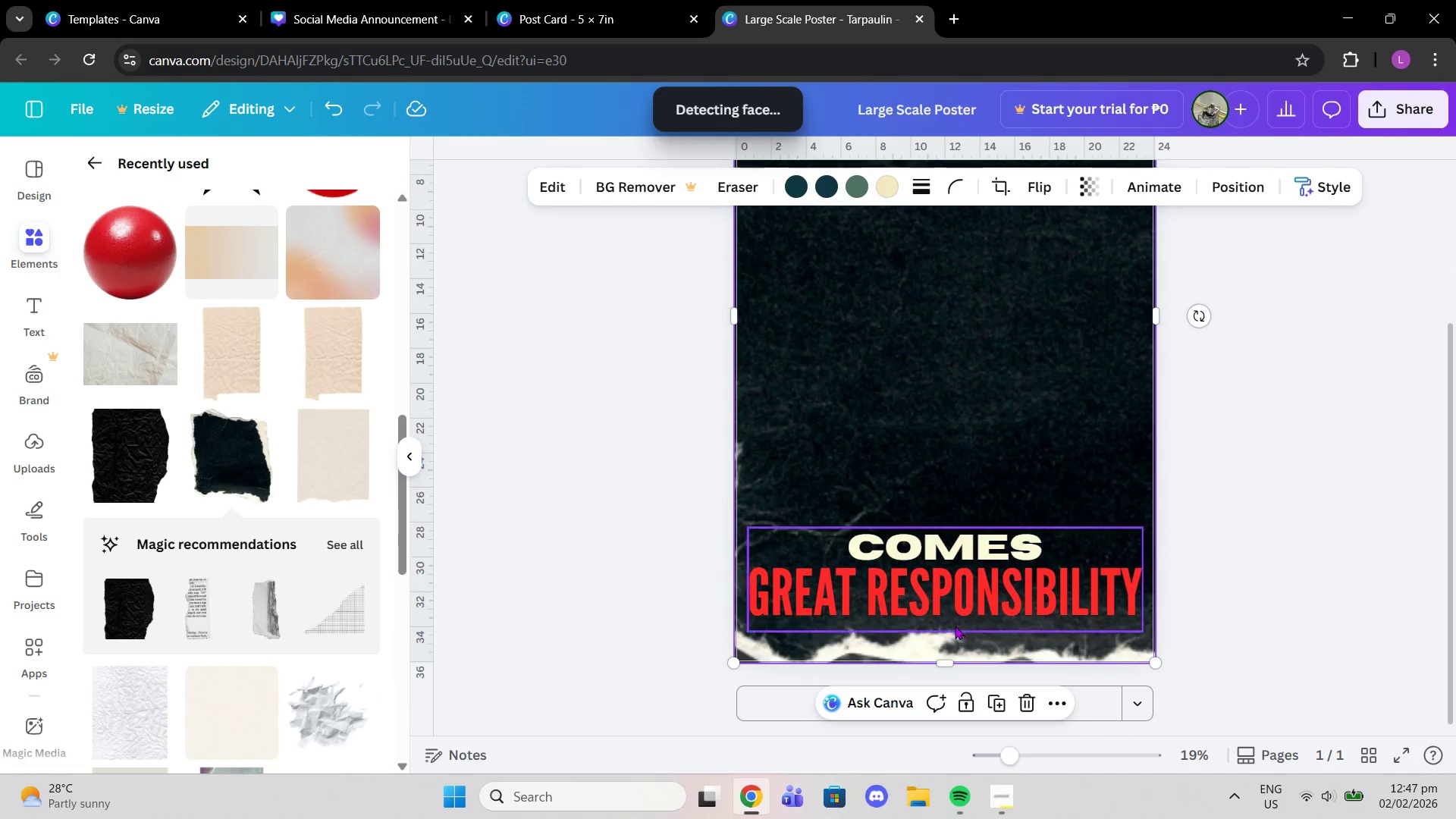 
scroll: coordinate [955, 626], scroll_direction: up, amount: 4.0
 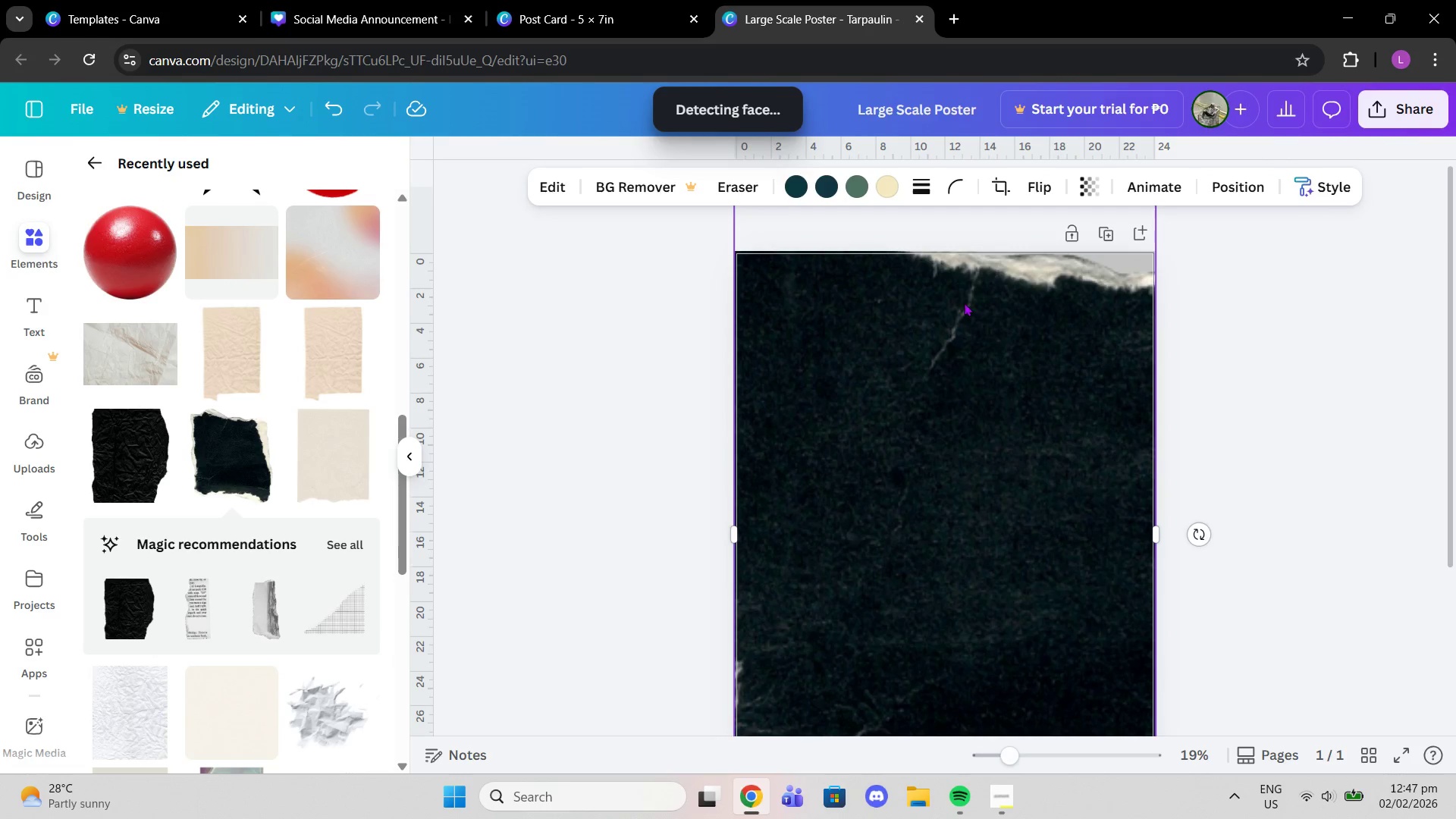 
left_click([1002, 316])
 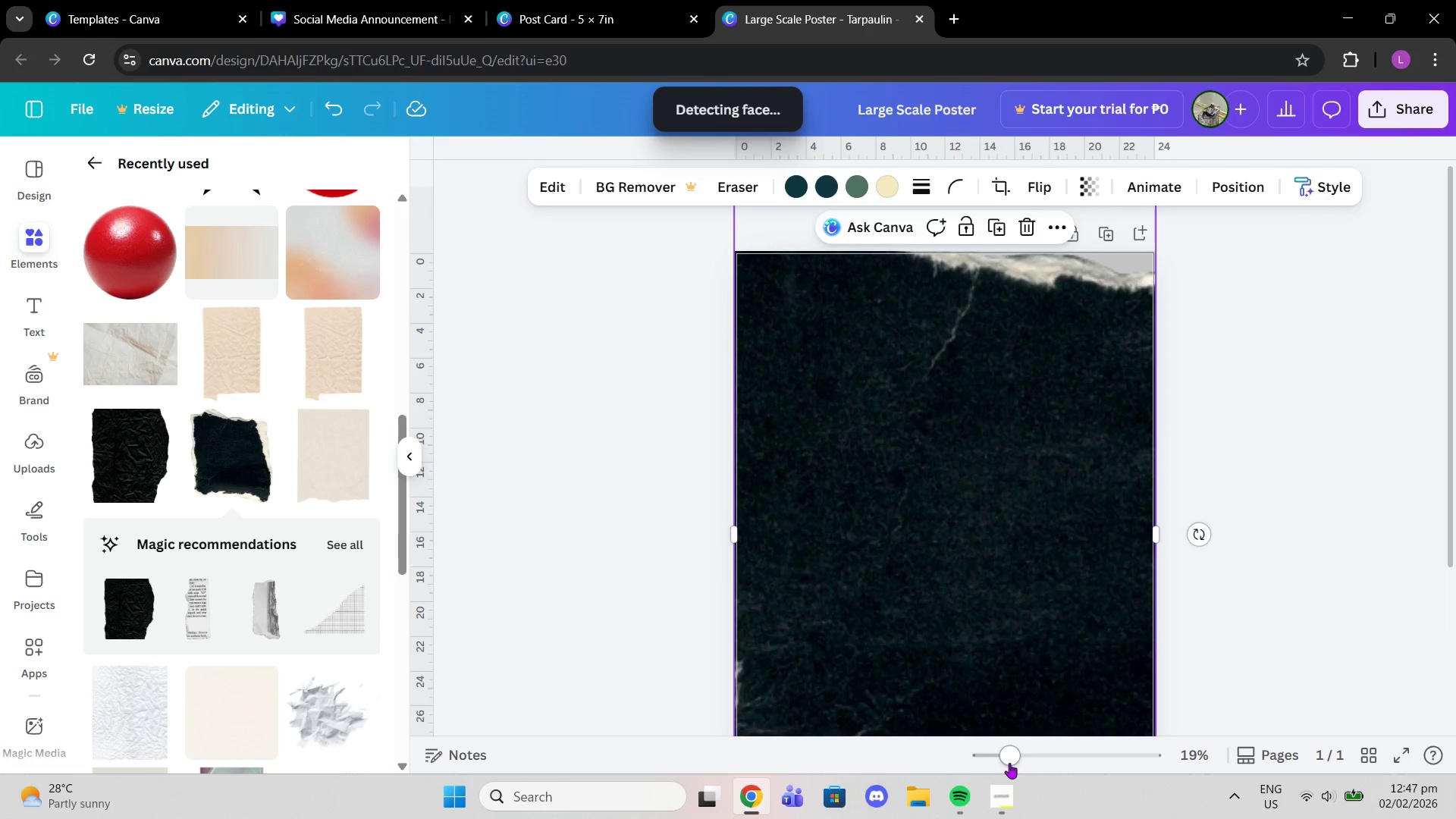 
scroll: coordinate [974, 323], scroll_direction: up, amount: 3.0
 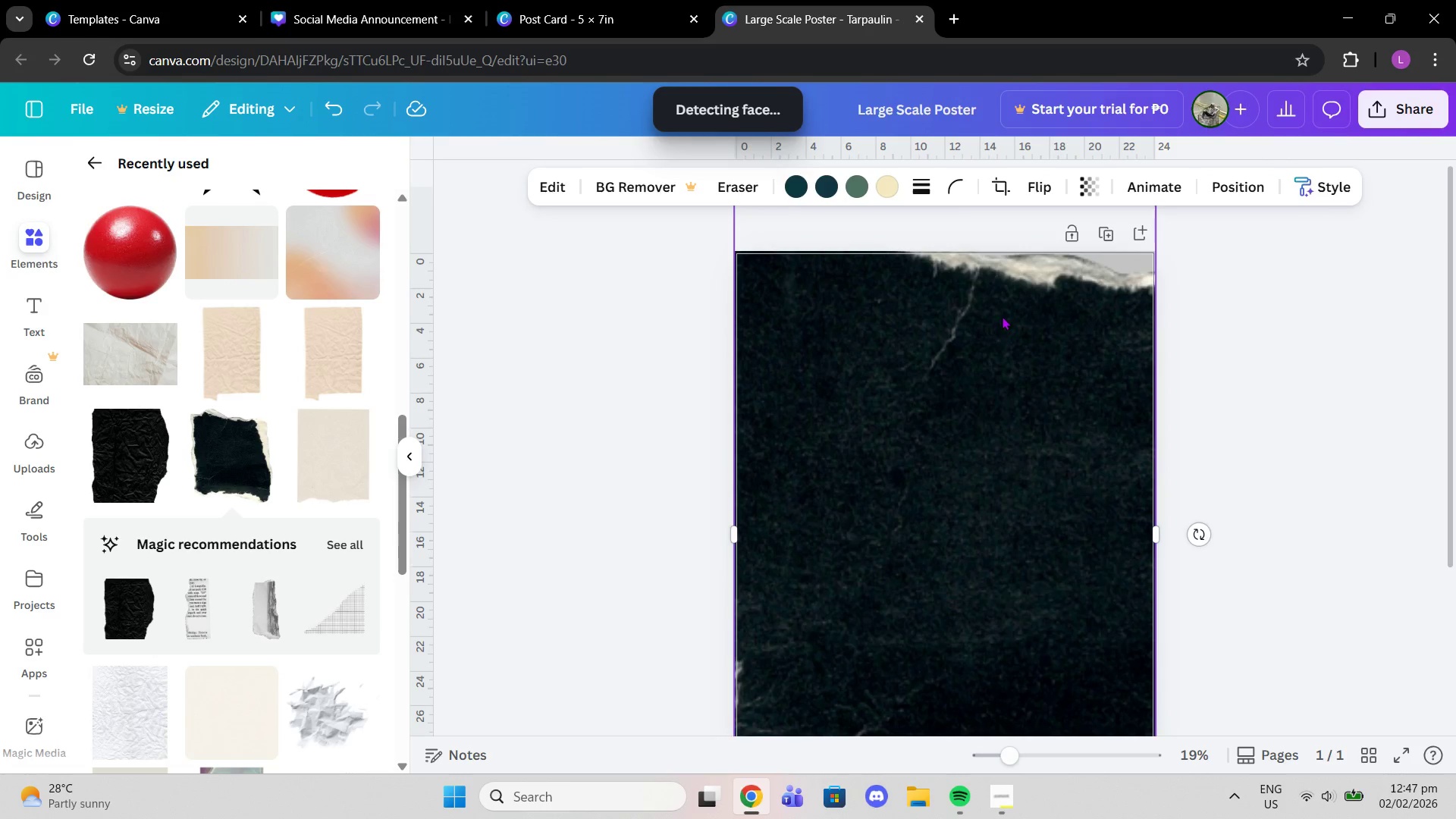 
left_click_drag(start_coordinate=[1009, 763], to_coordinate=[987, 758])
 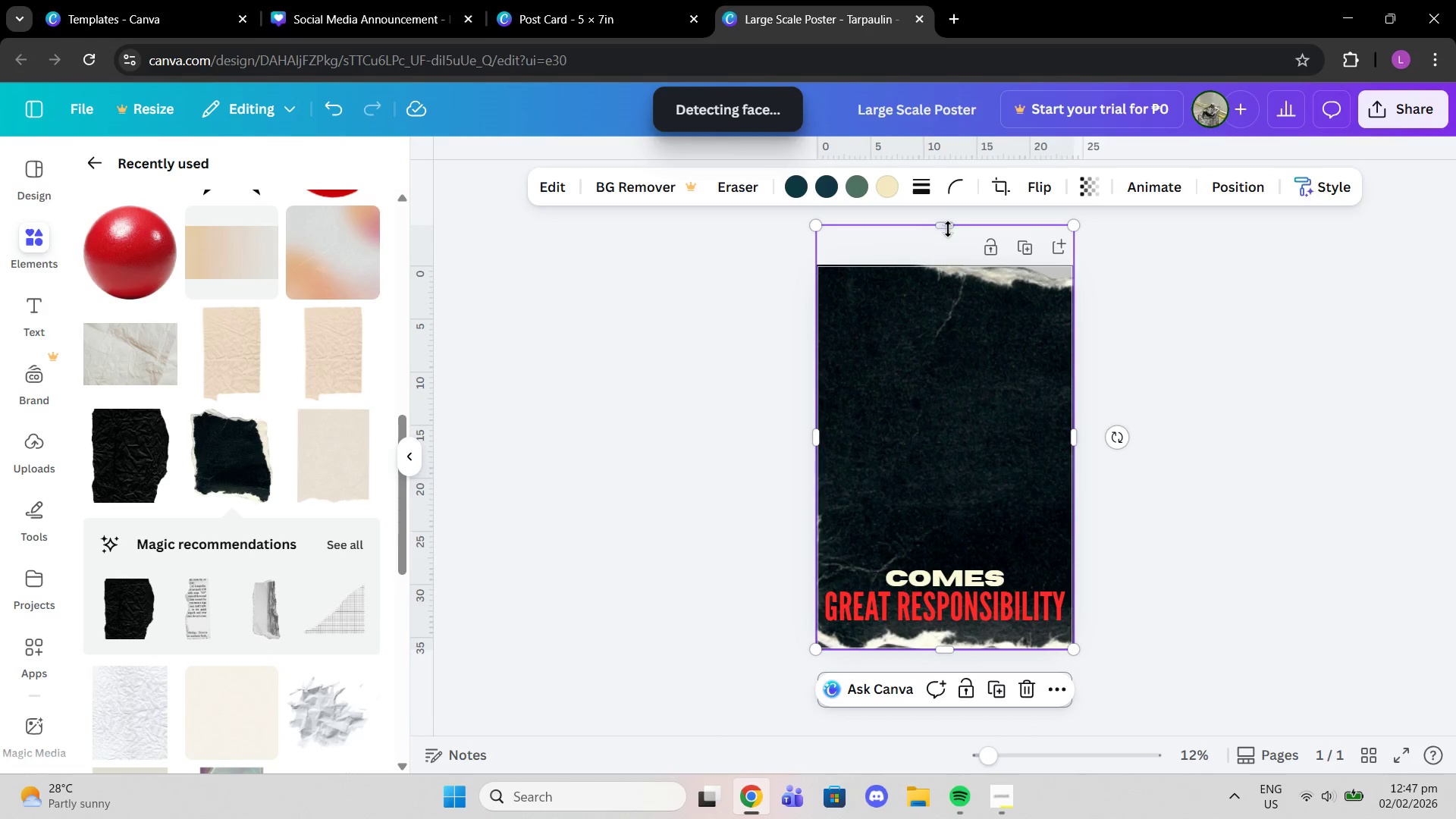 
left_click_drag(start_coordinate=[948, 229], to_coordinate=[951, 263])
 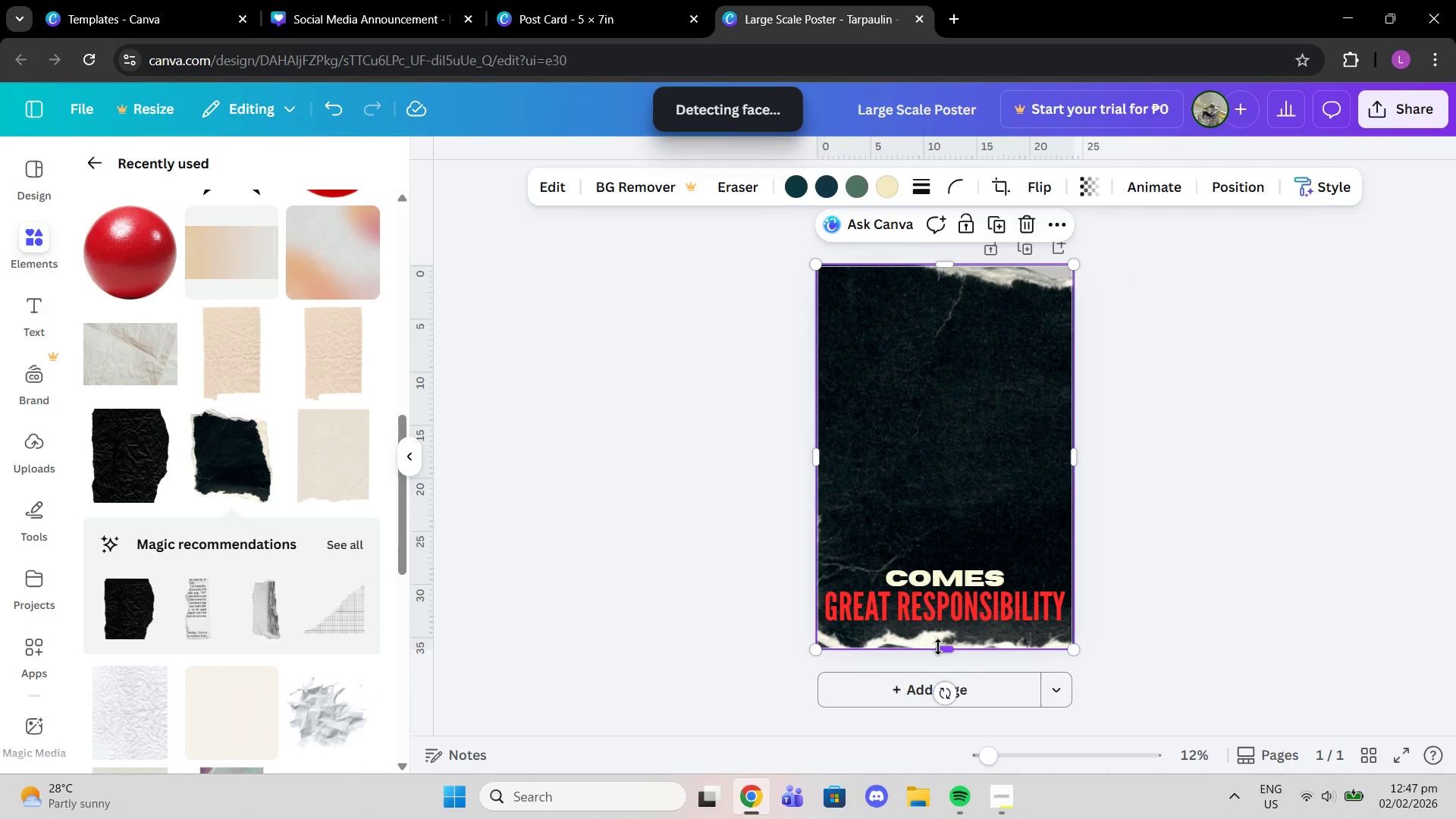 
left_click_drag(start_coordinate=[941, 648], to_coordinate=[949, 651])
 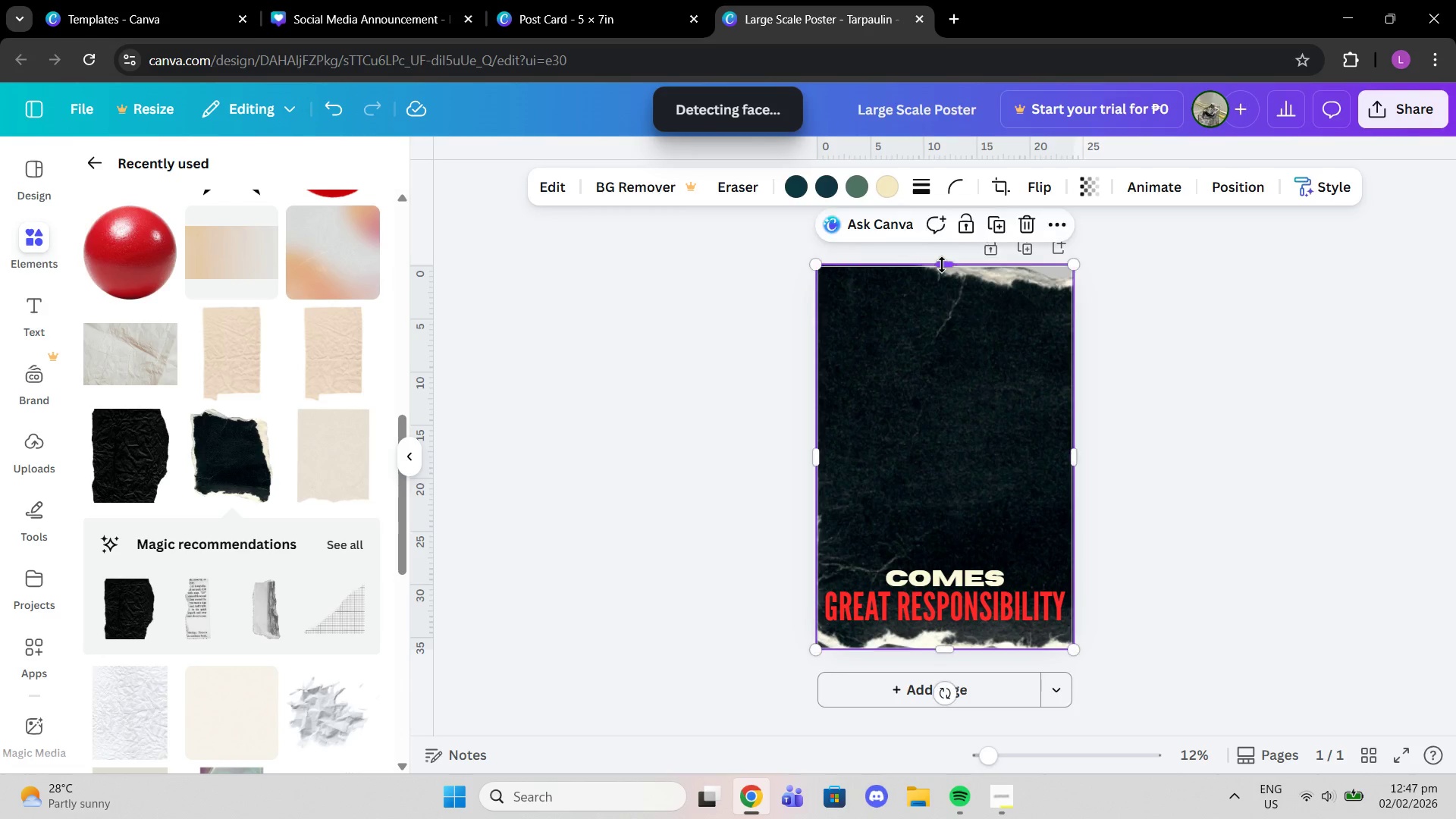 
left_click_drag(start_coordinate=[1076, 258], to_coordinate=[1090, 252])
 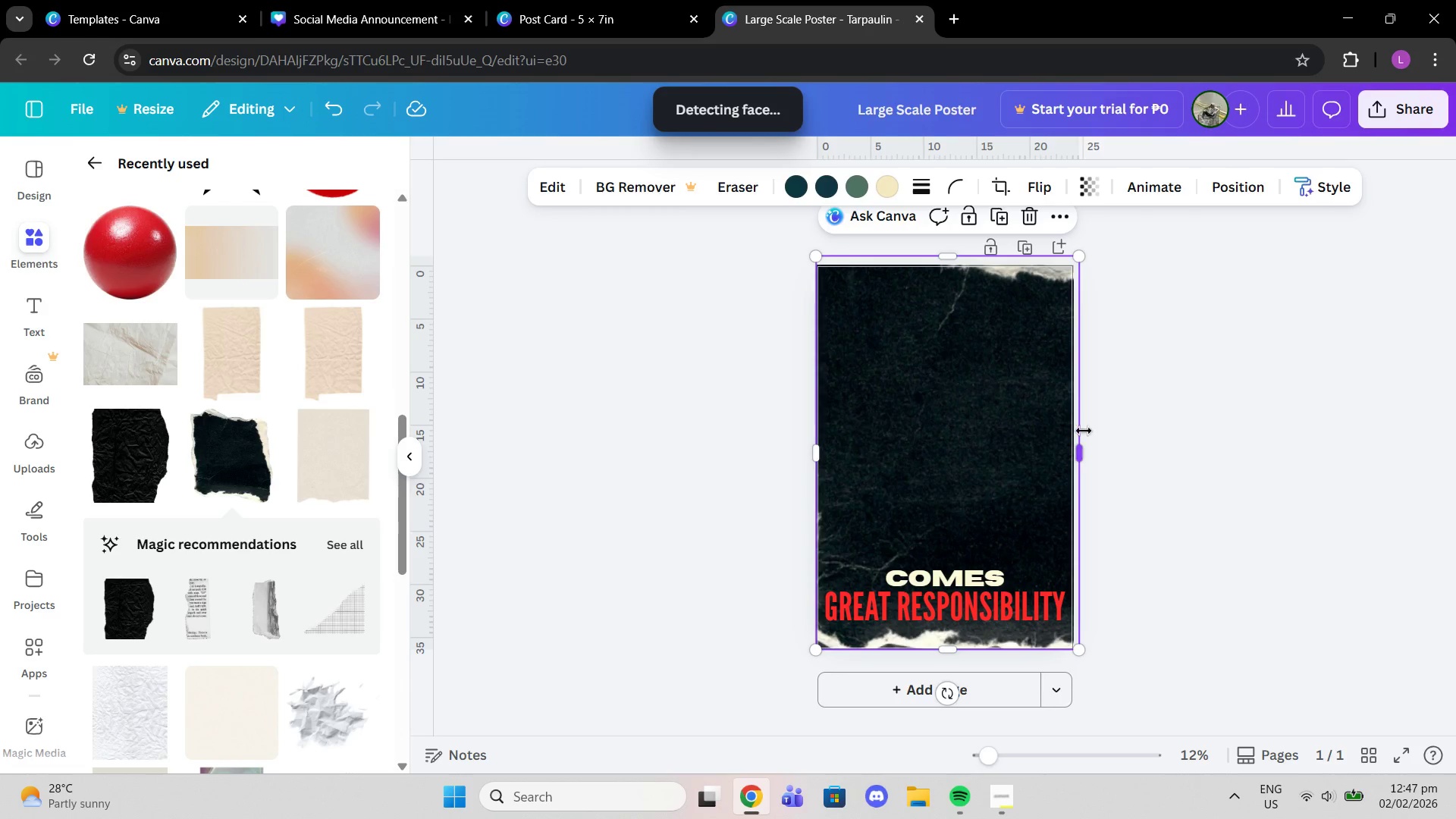 
left_click_drag(start_coordinate=[1084, 431], to_coordinate=[1078, 431])
 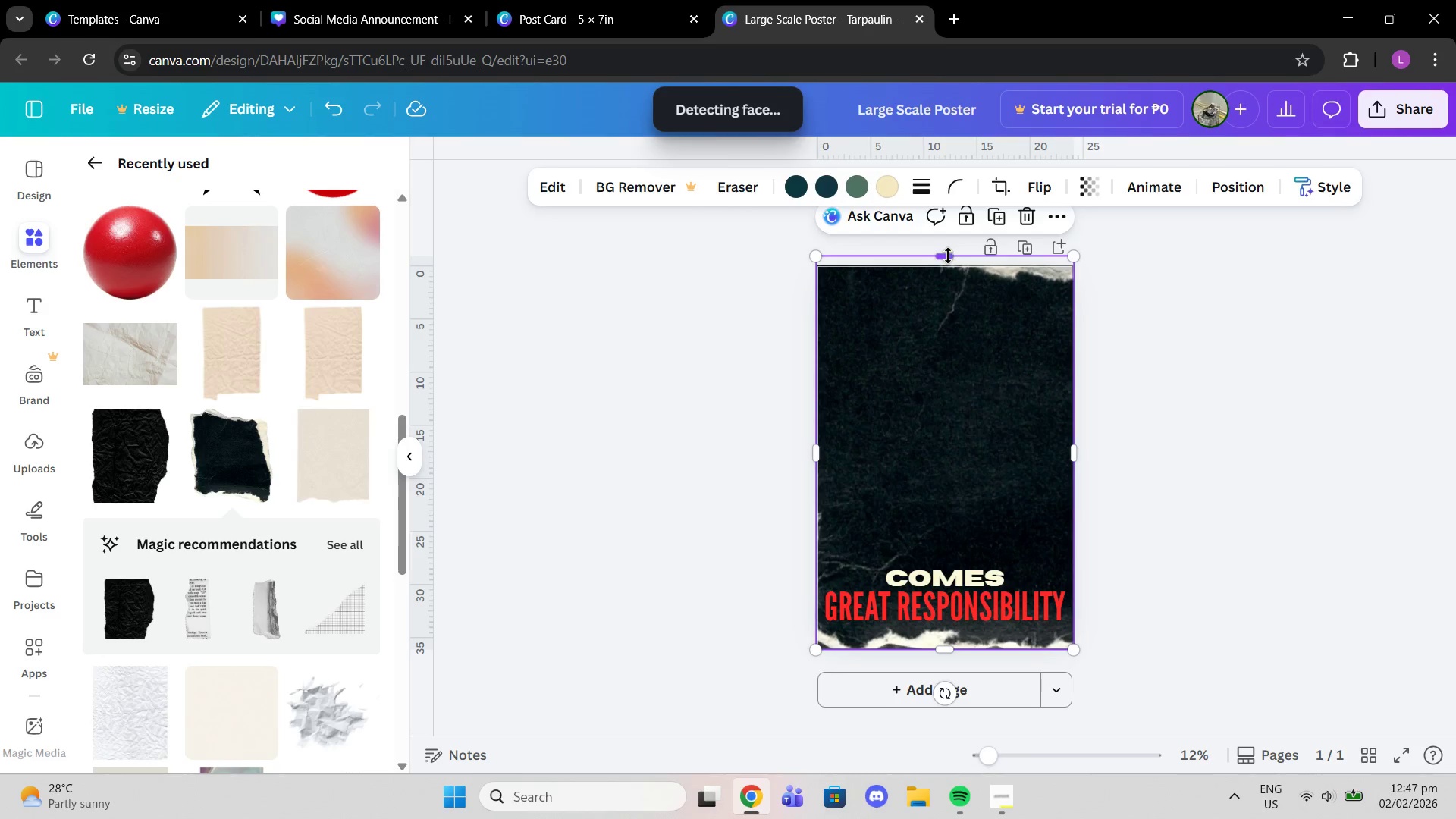 
left_click_drag(start_coordinate=[948, 256], to_coordinate=[948, 260])
 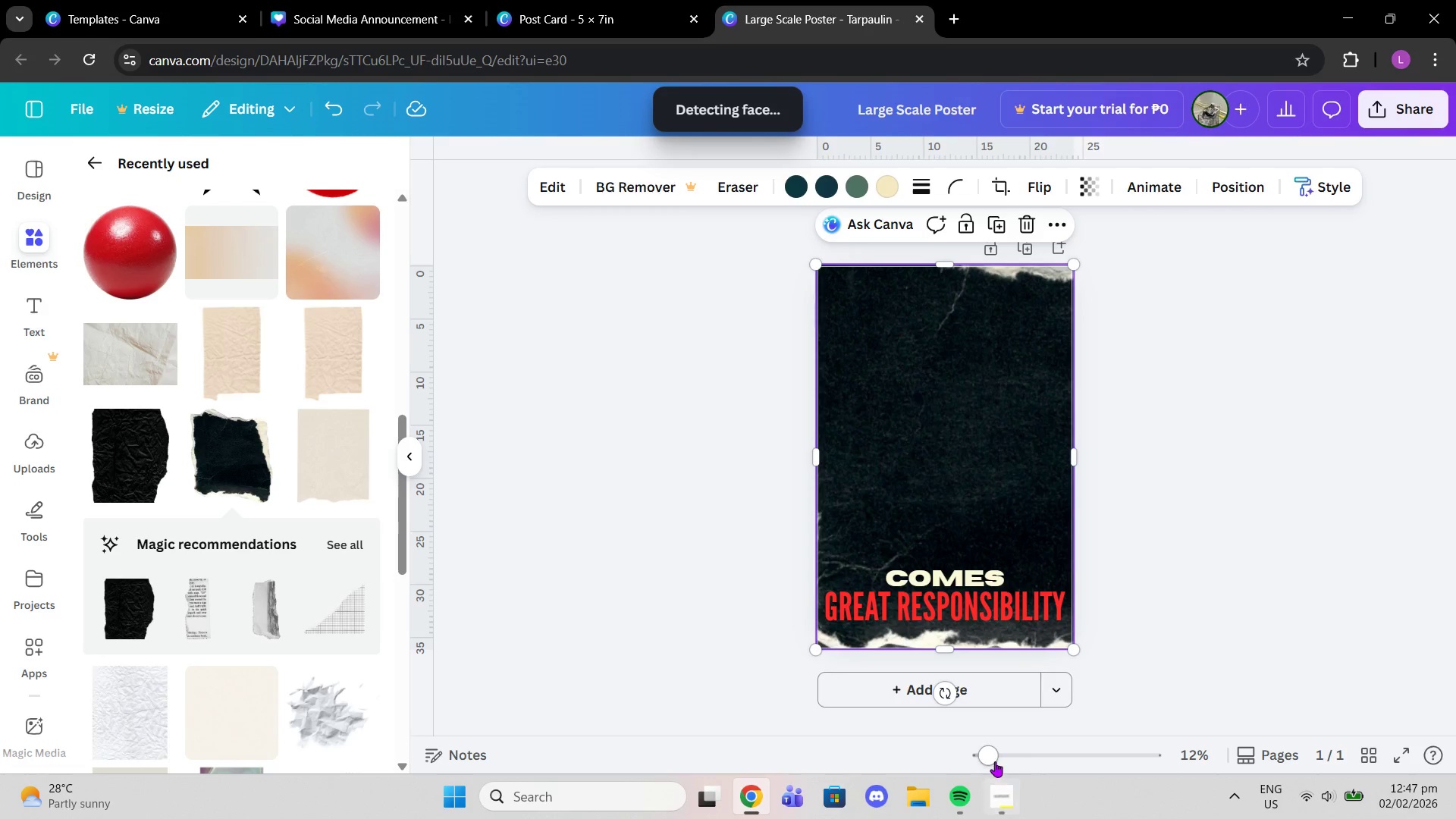 
left_click_drag(start_coordinate=[993, 761], to_coordinate=[1018, 766])
 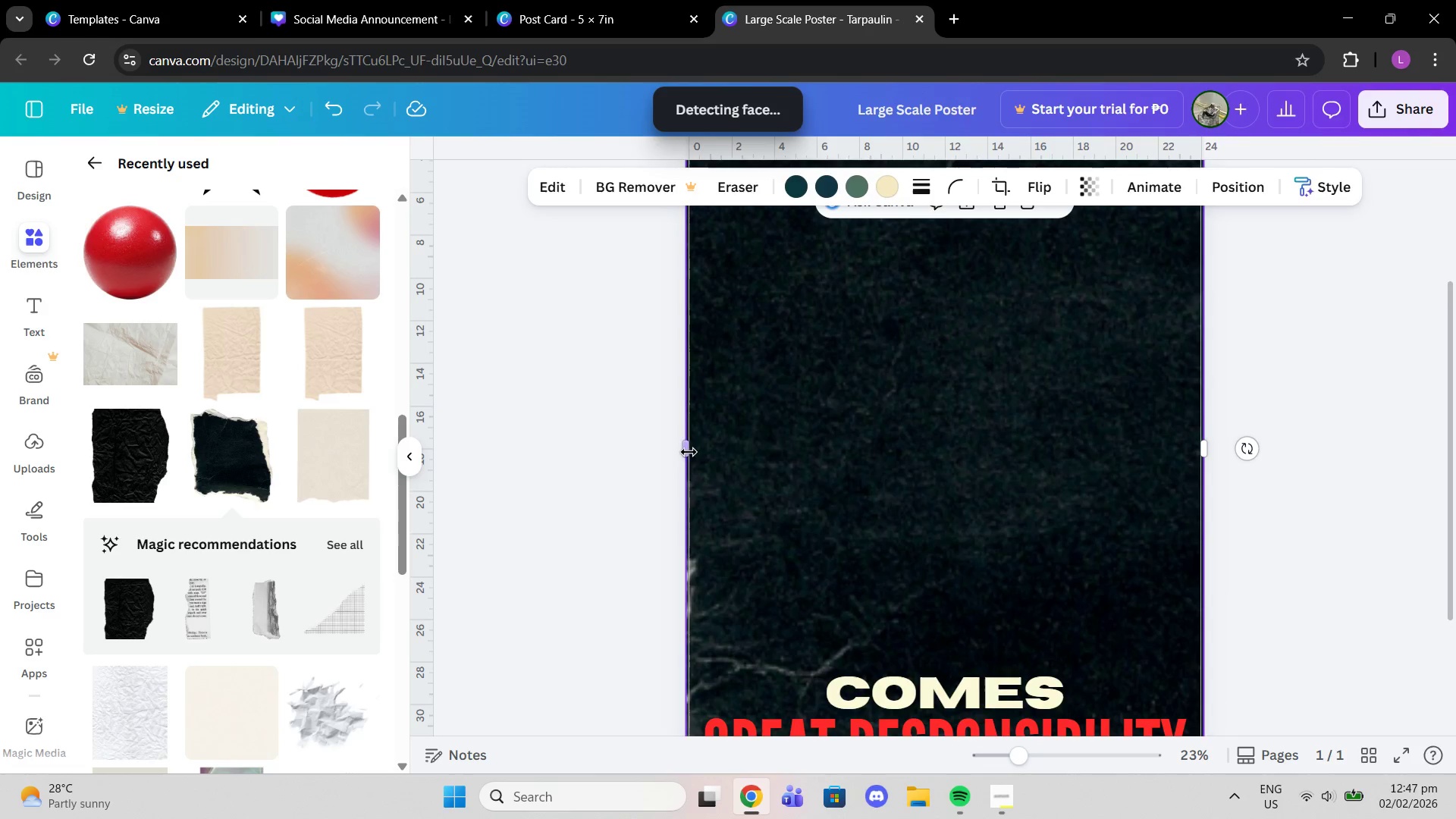 
left_click_drag(start_coordinate=[688, 452], to_coordinate=[684, 451])
 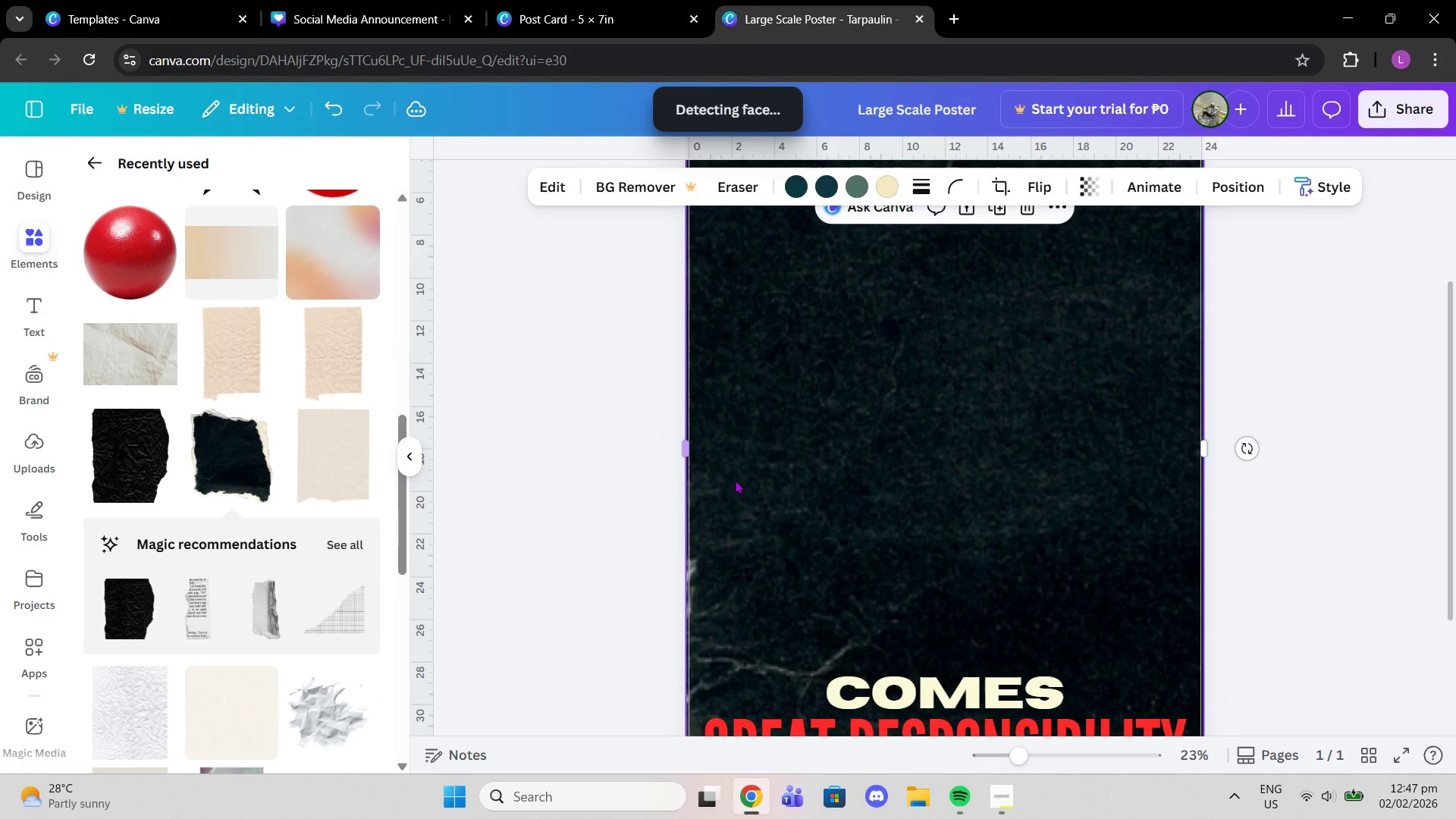 
scroll: coordinate [735, 480], scroll_direction: down, amount: 2.0
 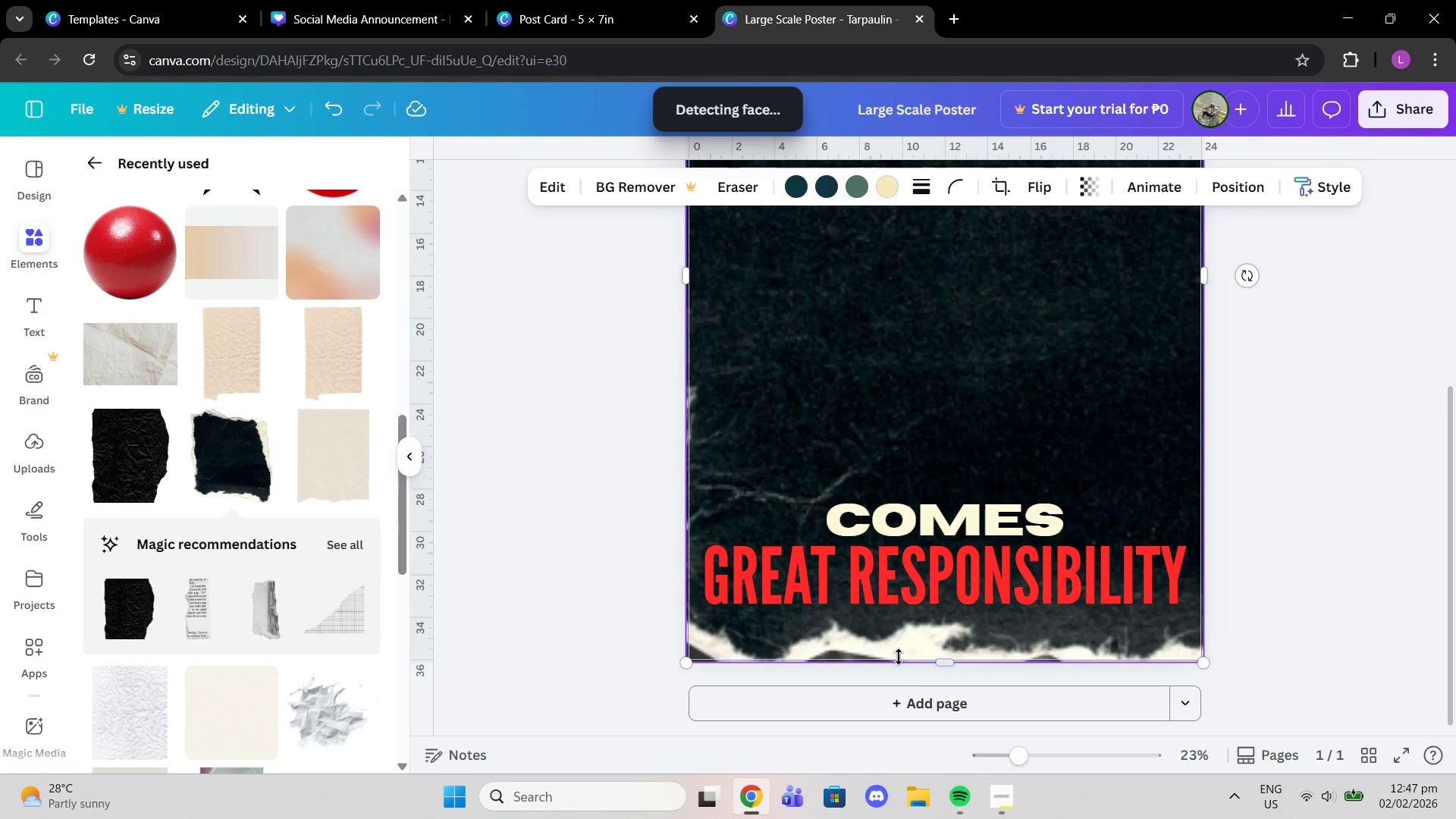 
mouse_move([934, 644])
 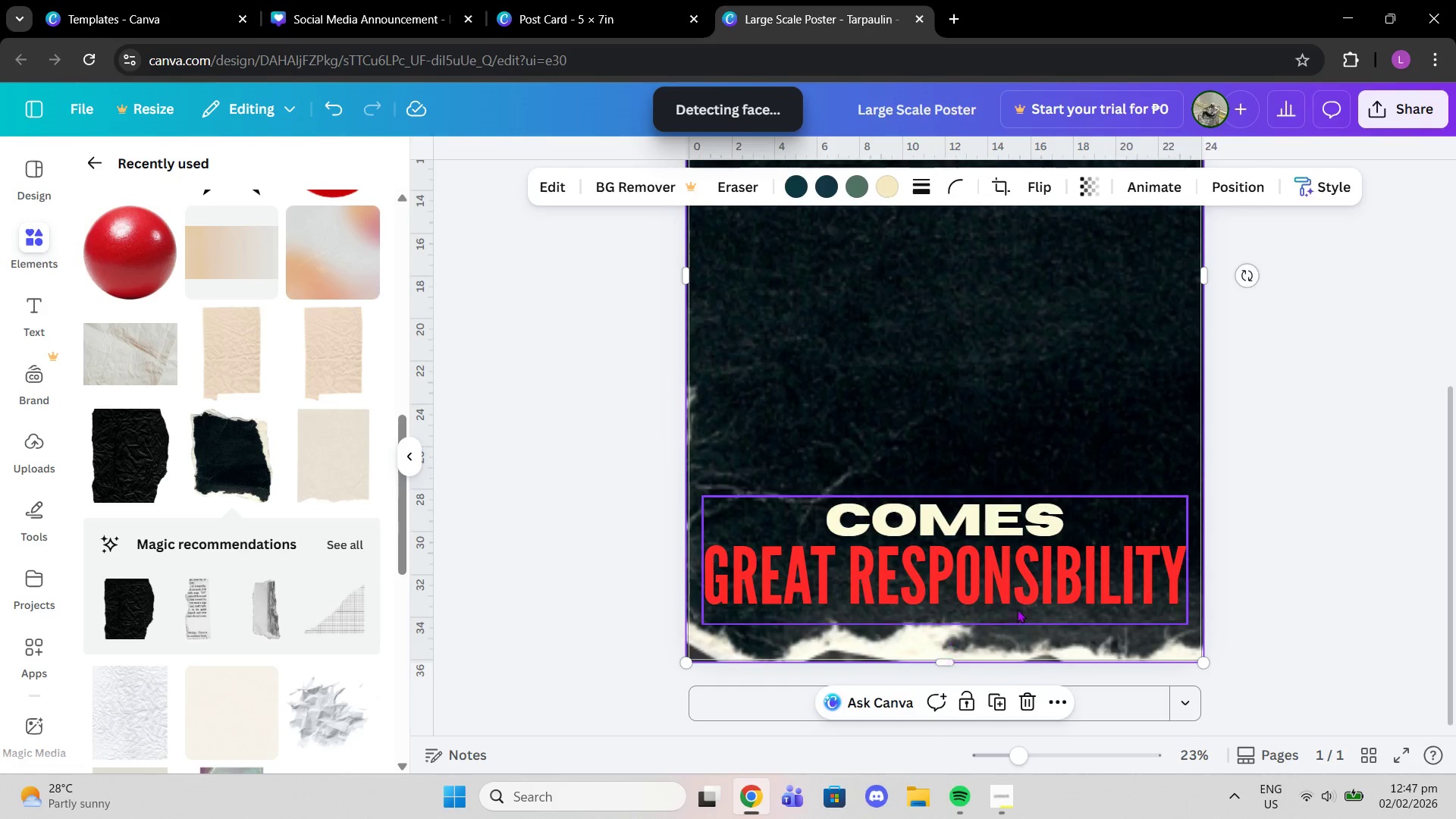 
scroll: coordinate [1017, 609], scroll_direction: up, amount: 2.0
 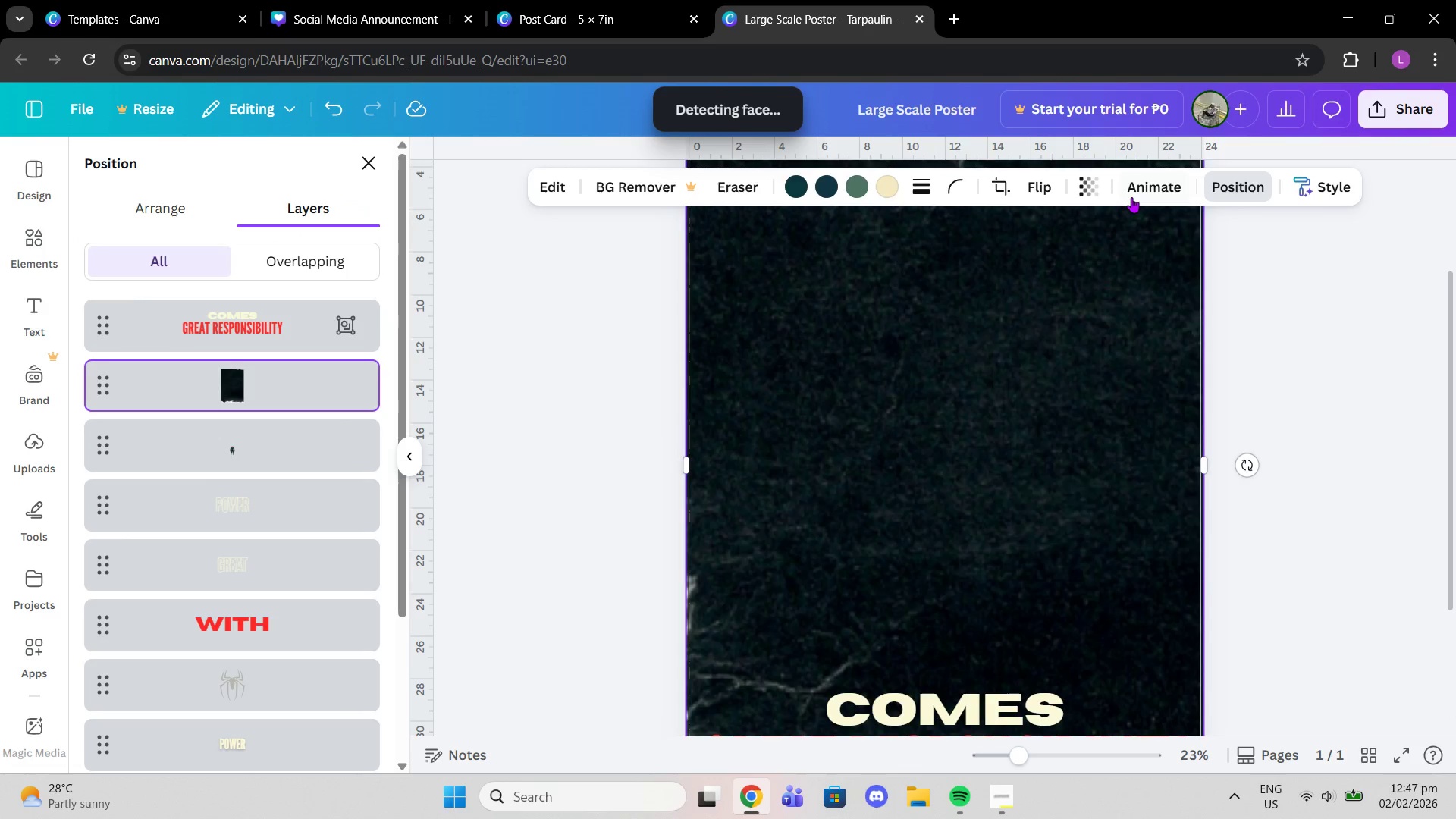 
left_click_drag(start_coordinate=[309, 362], to_coordinate=[297, 623])
 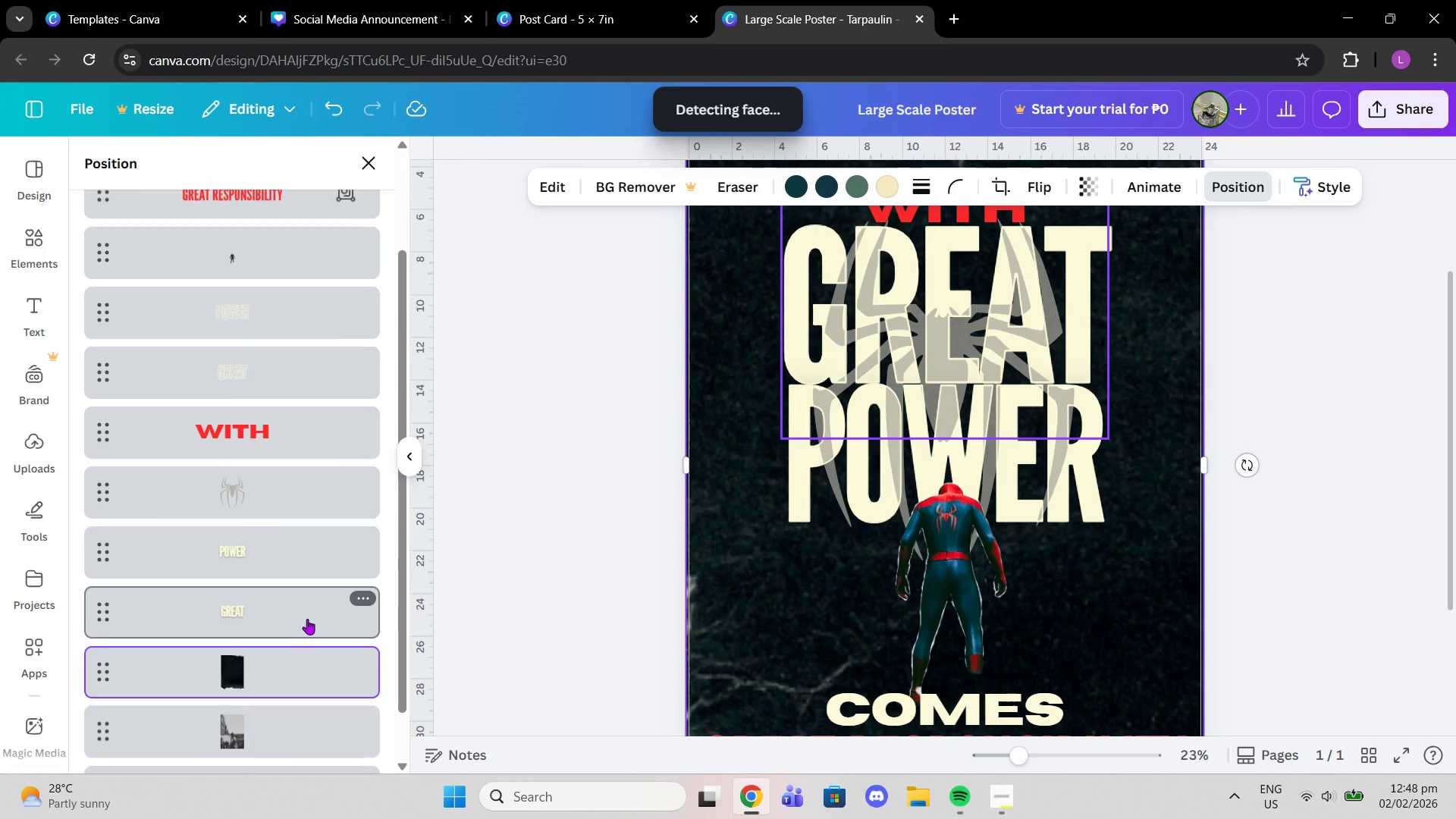 
scroll: coordinate [267, 529], scroll_direction: down, amount: 3.0
 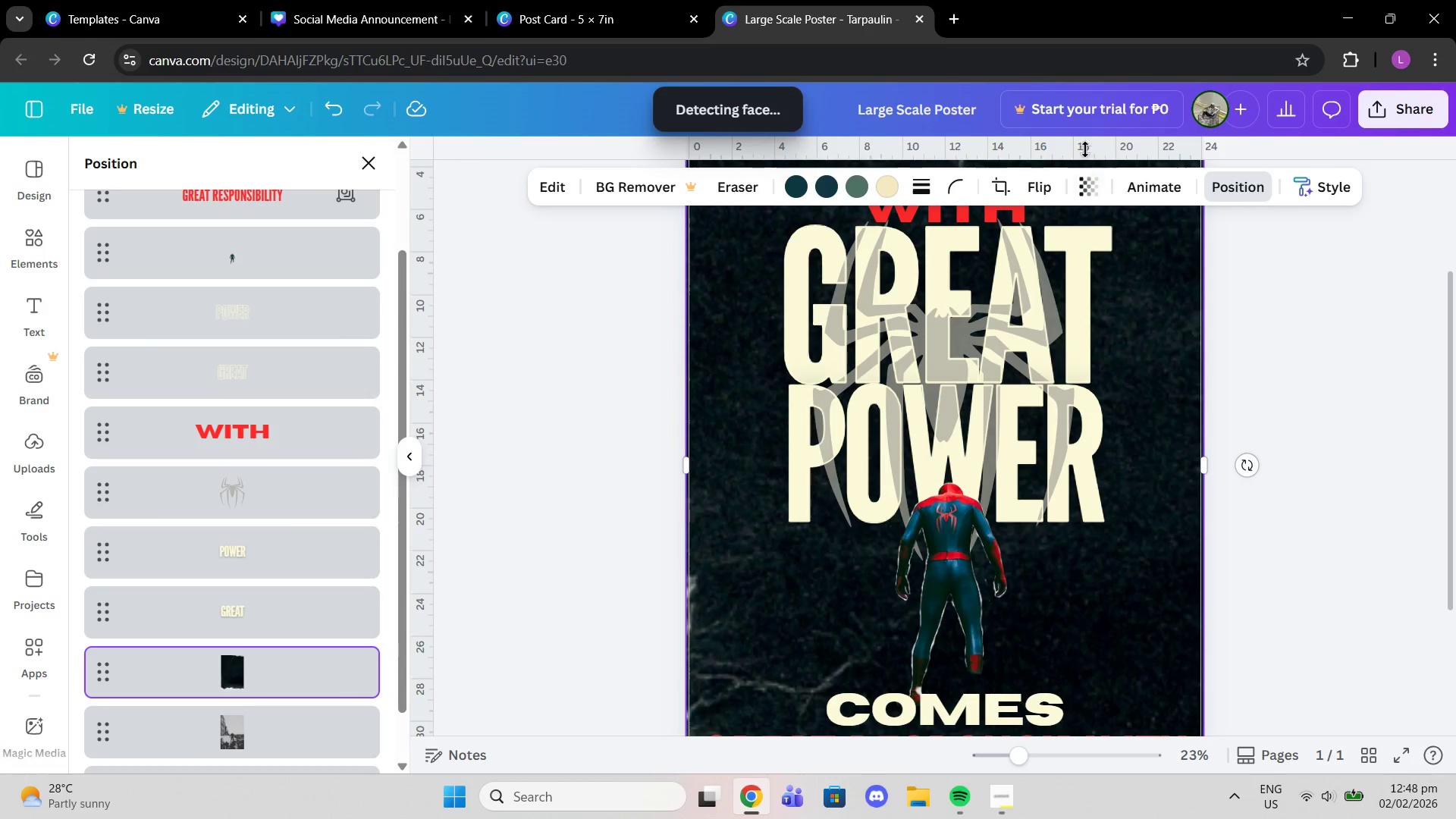 
left_click([1084, 185])
 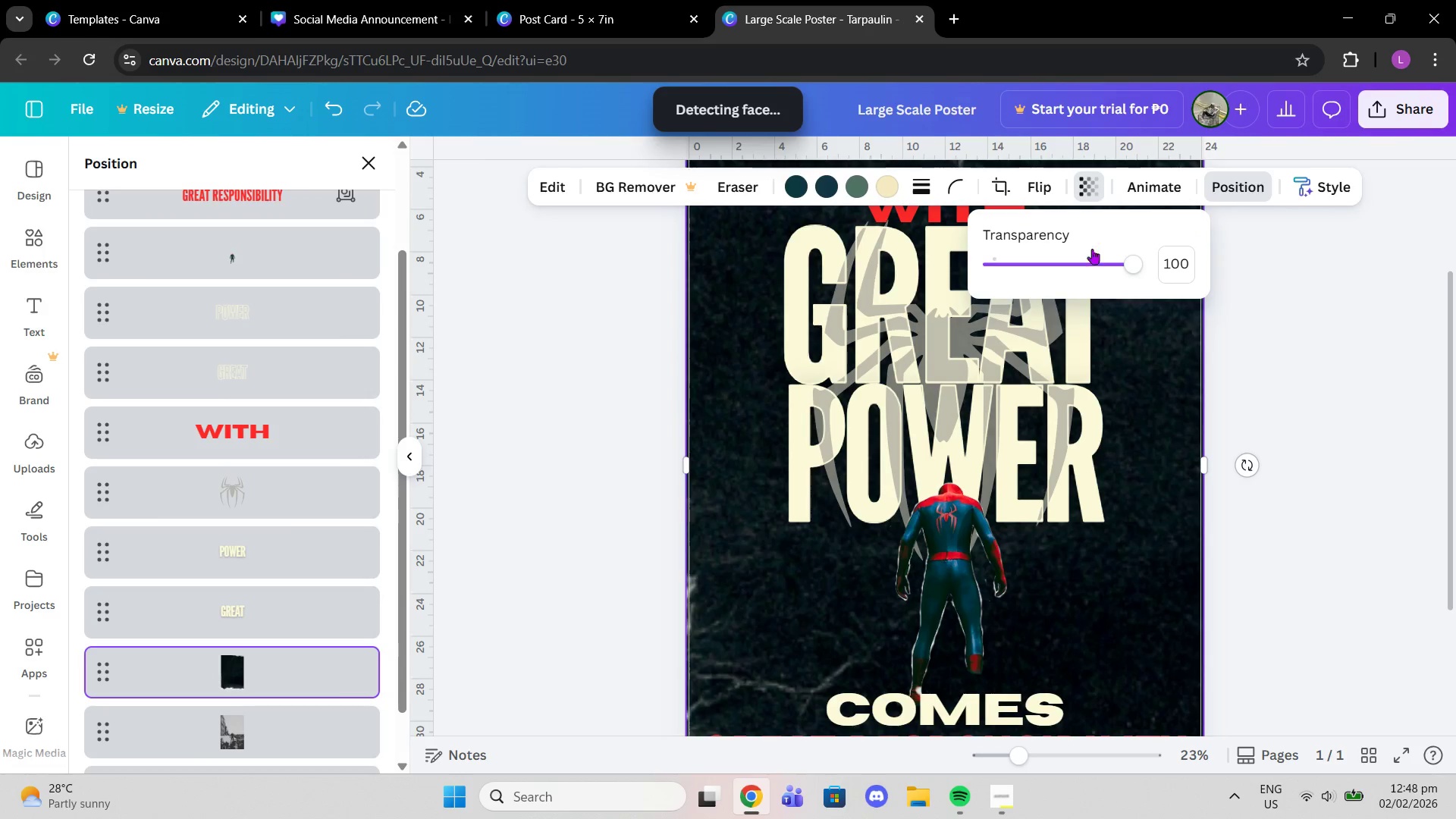 
left_click_drag(start_coordinate=[1081, 255], to_coordinate=[1012, 268])
 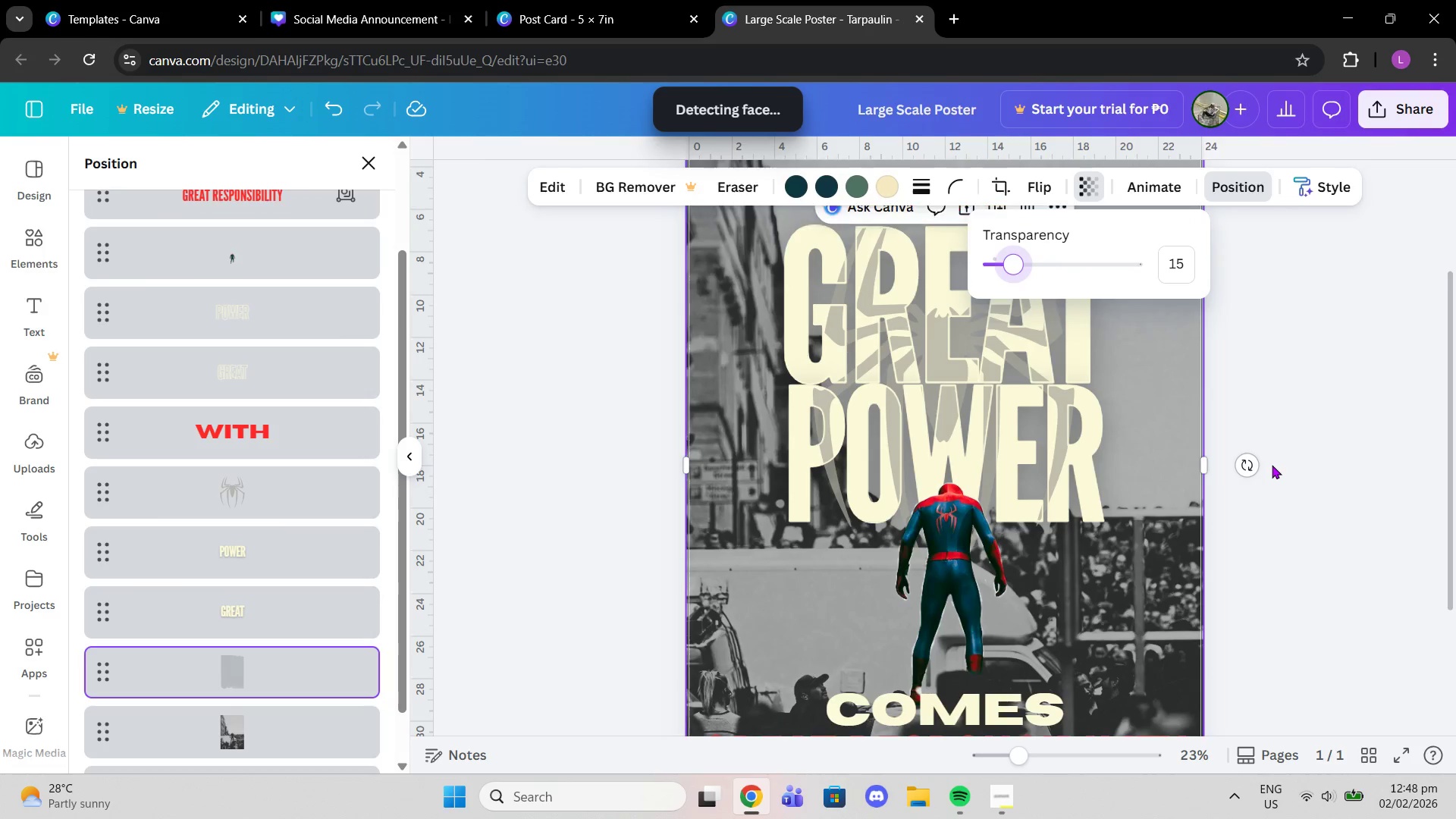 
scroll: coordinate [1272, 465], scroll_direction: down, amount: 2.0
 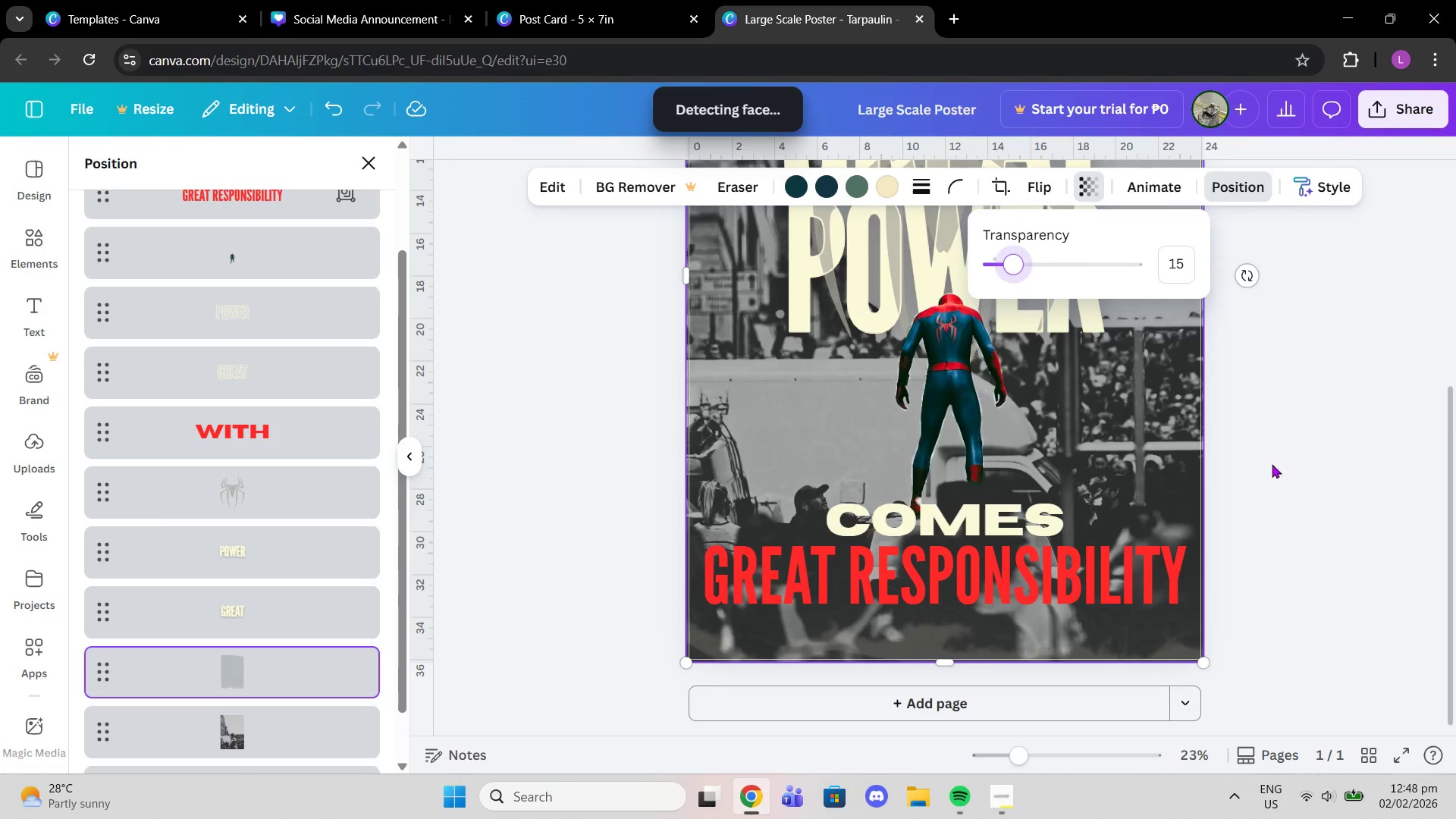 
left_click([1272, 464])
 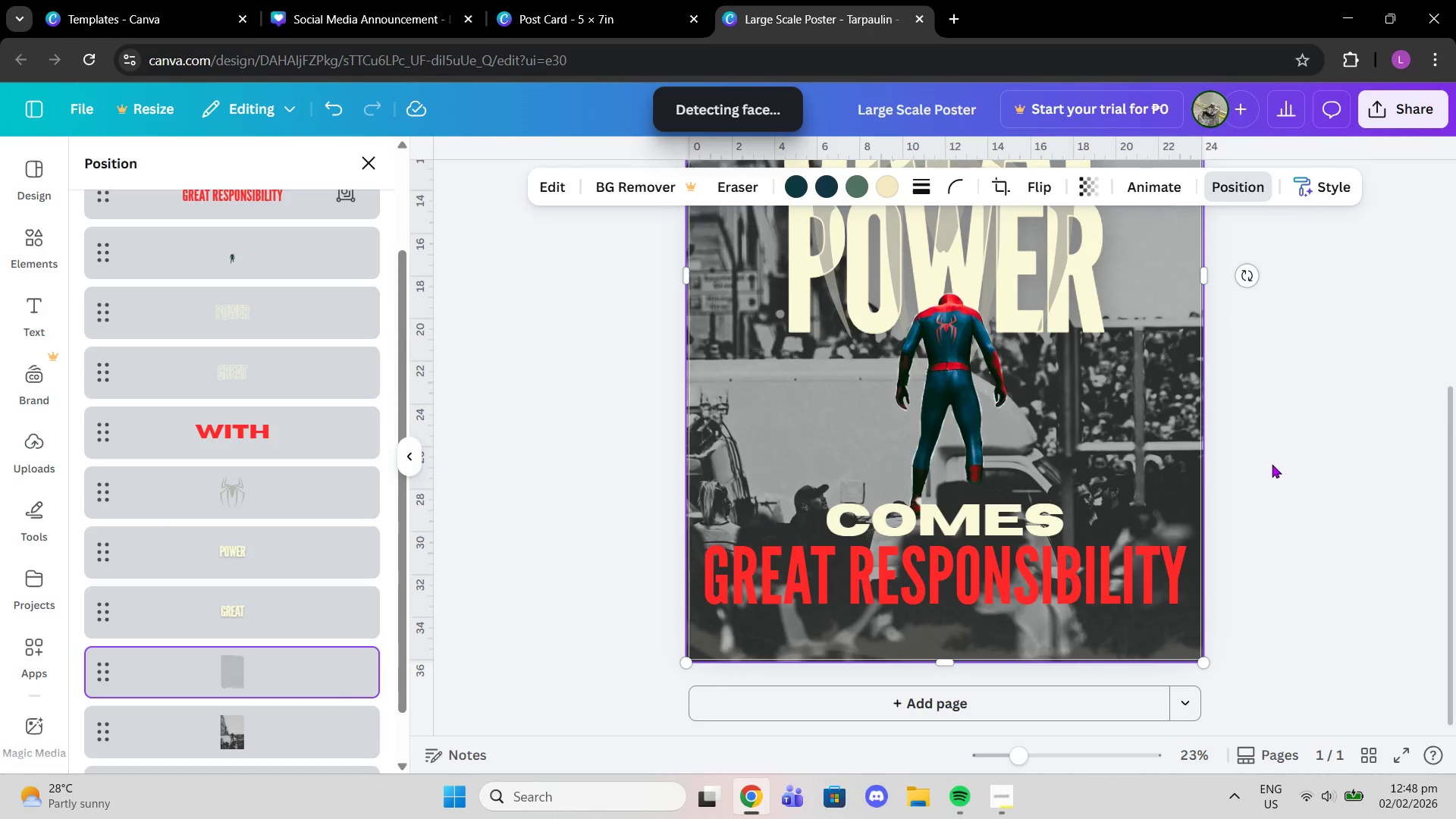 
left_click([1272, 464])
 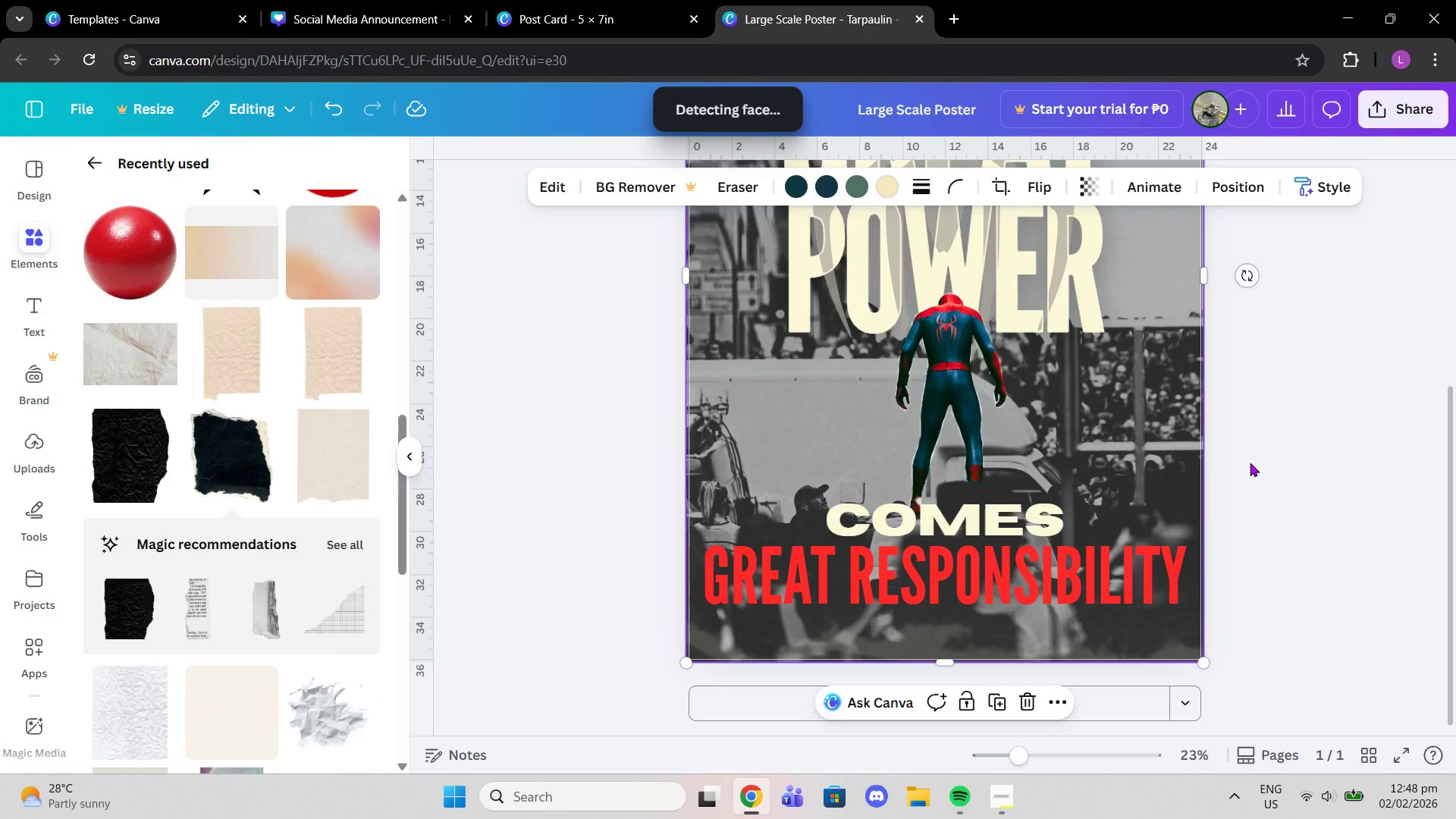 
scroll: coordinate [1224, 458], scroll_direction: up, amount: 4.0
 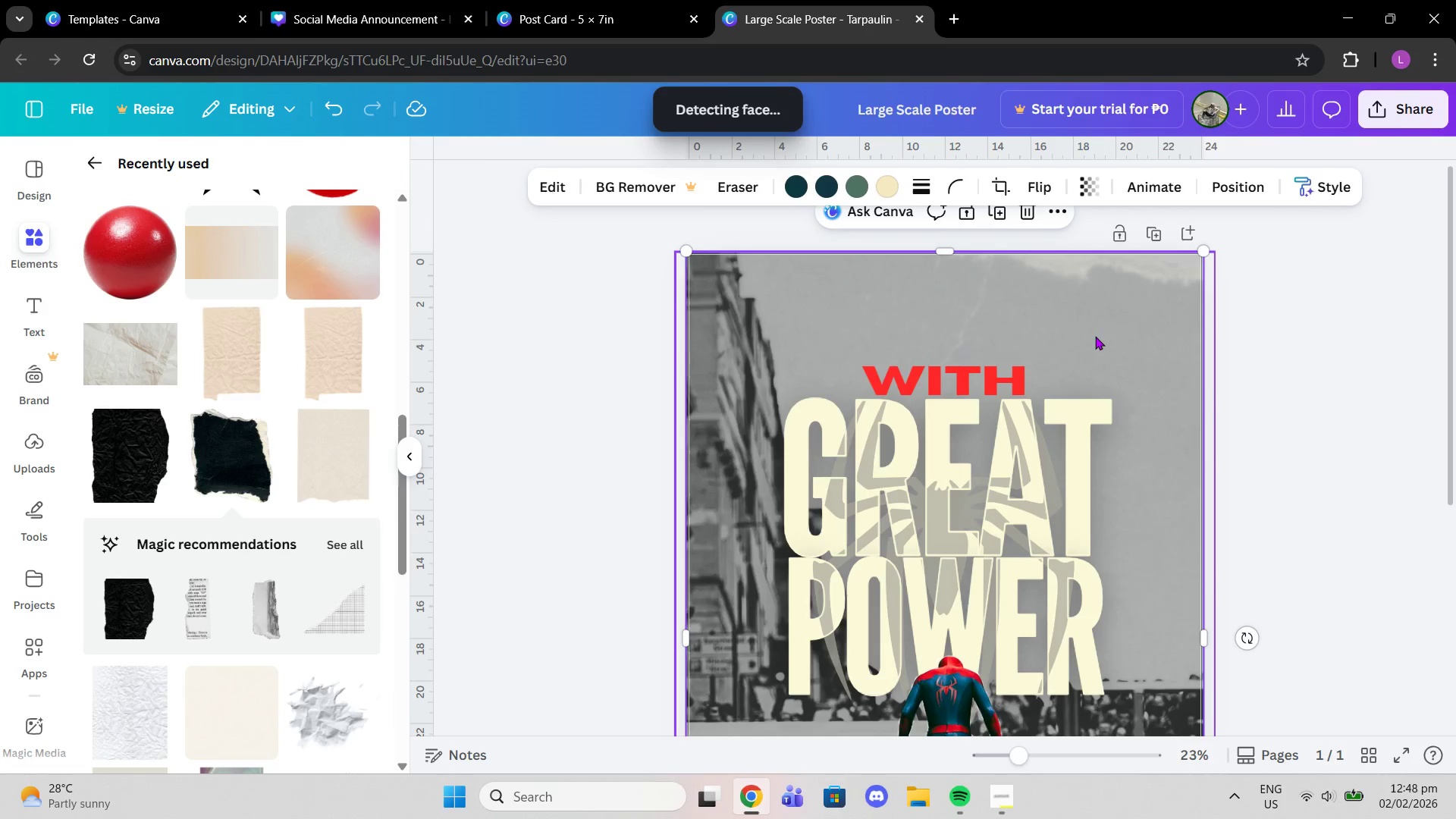 
left_click([1095, 336])
 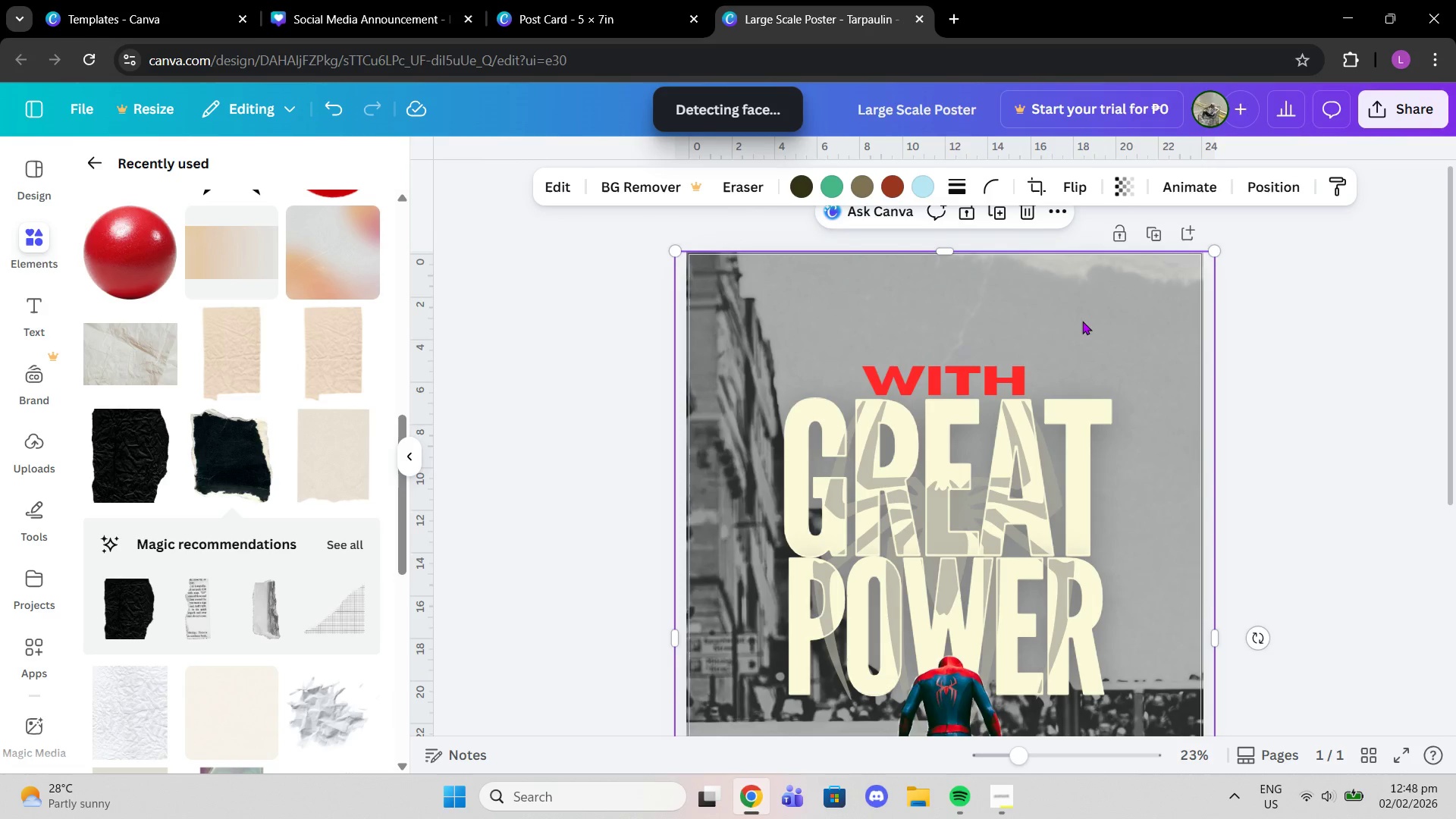 
left_click_drag(start_coordinate=[1082, 321], to_coordinate=[1073, 337])
 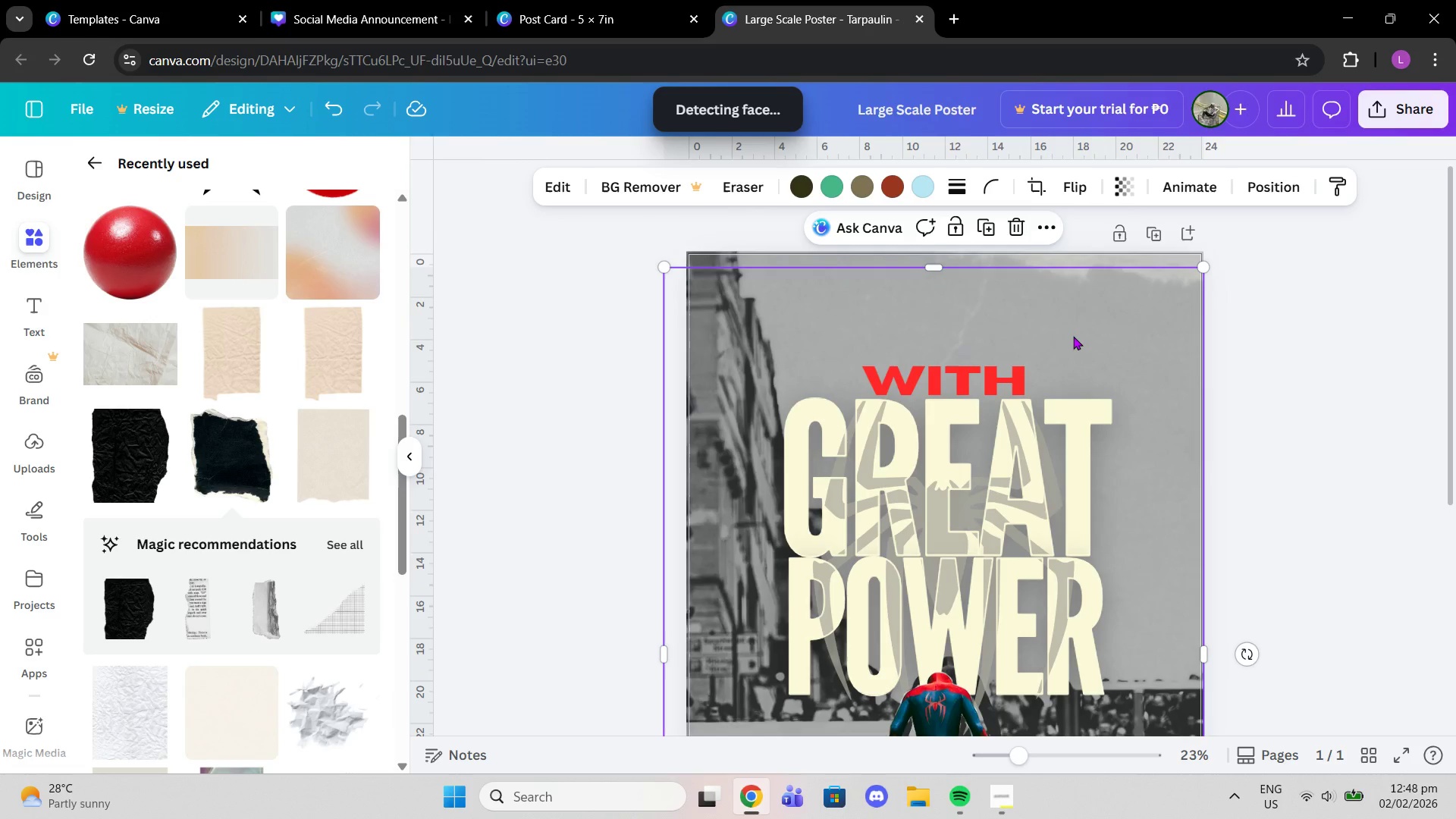 
key(Control+Z)
 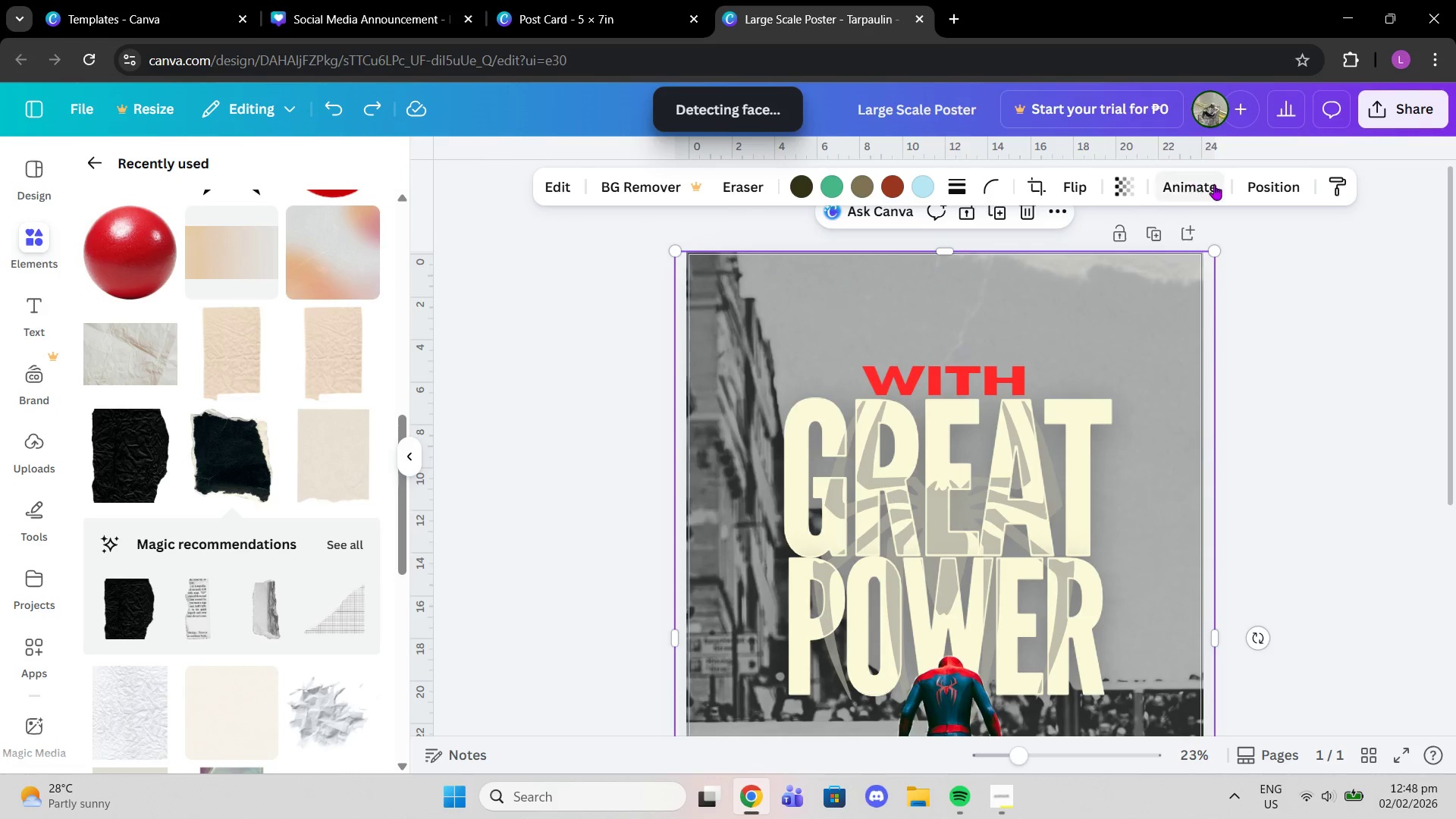 
left_click([1260, 189])
 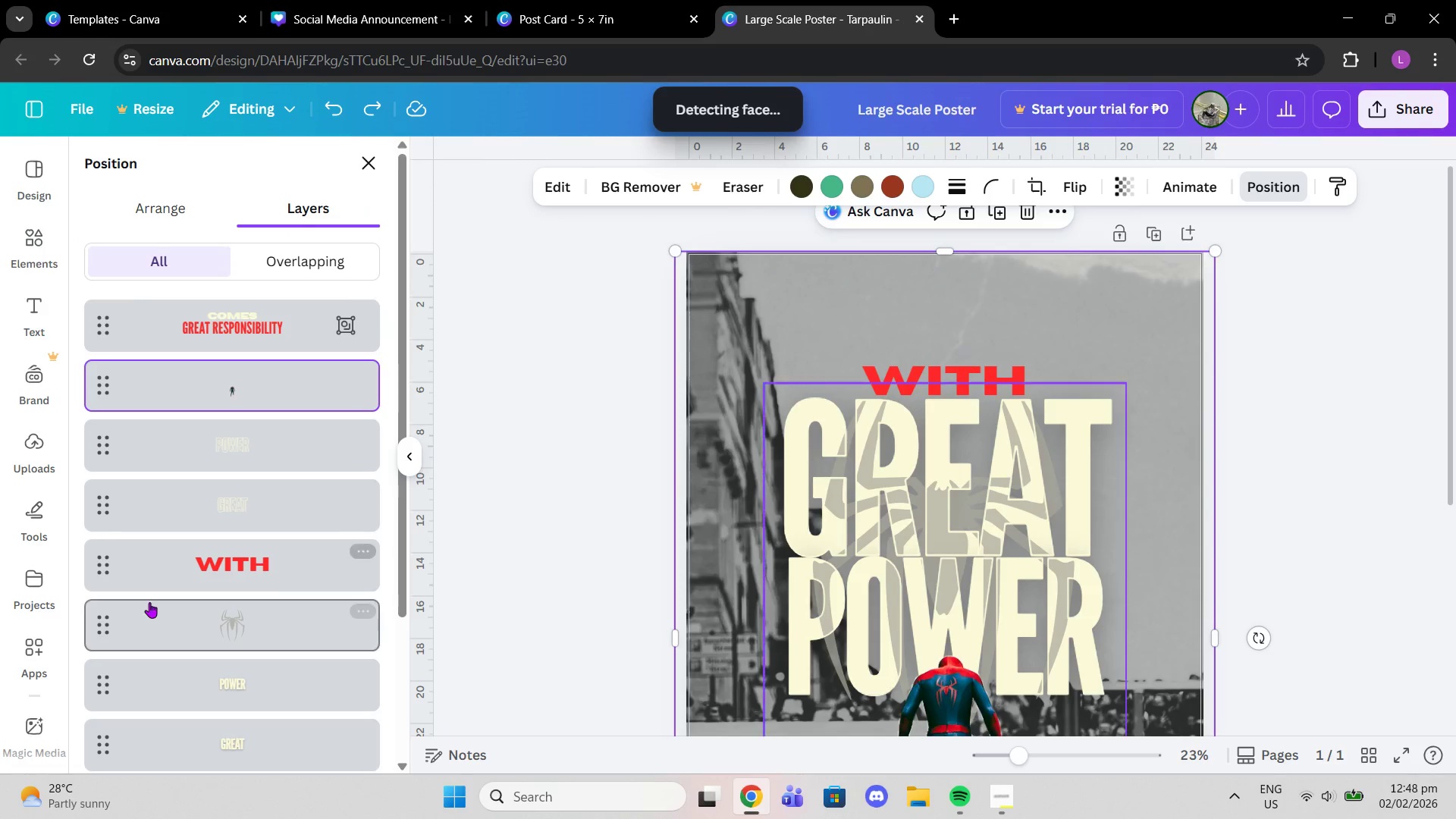 
scroll: coordinate [149, 602], scroll_direction: down, amount: 4.0
 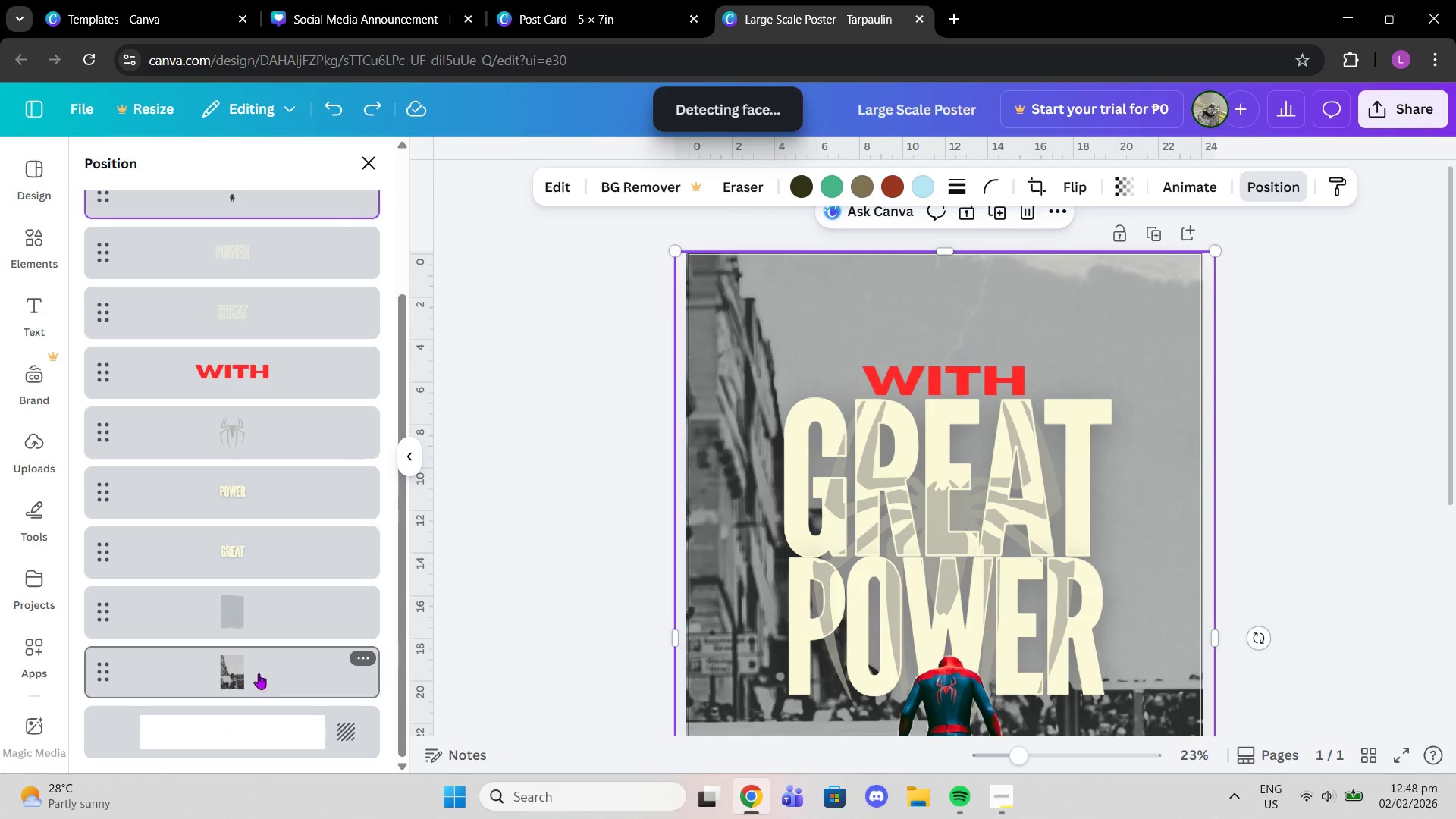 
left_click_drag(start_coordinate=[265, 583], to_coordinate=[267, 588])
 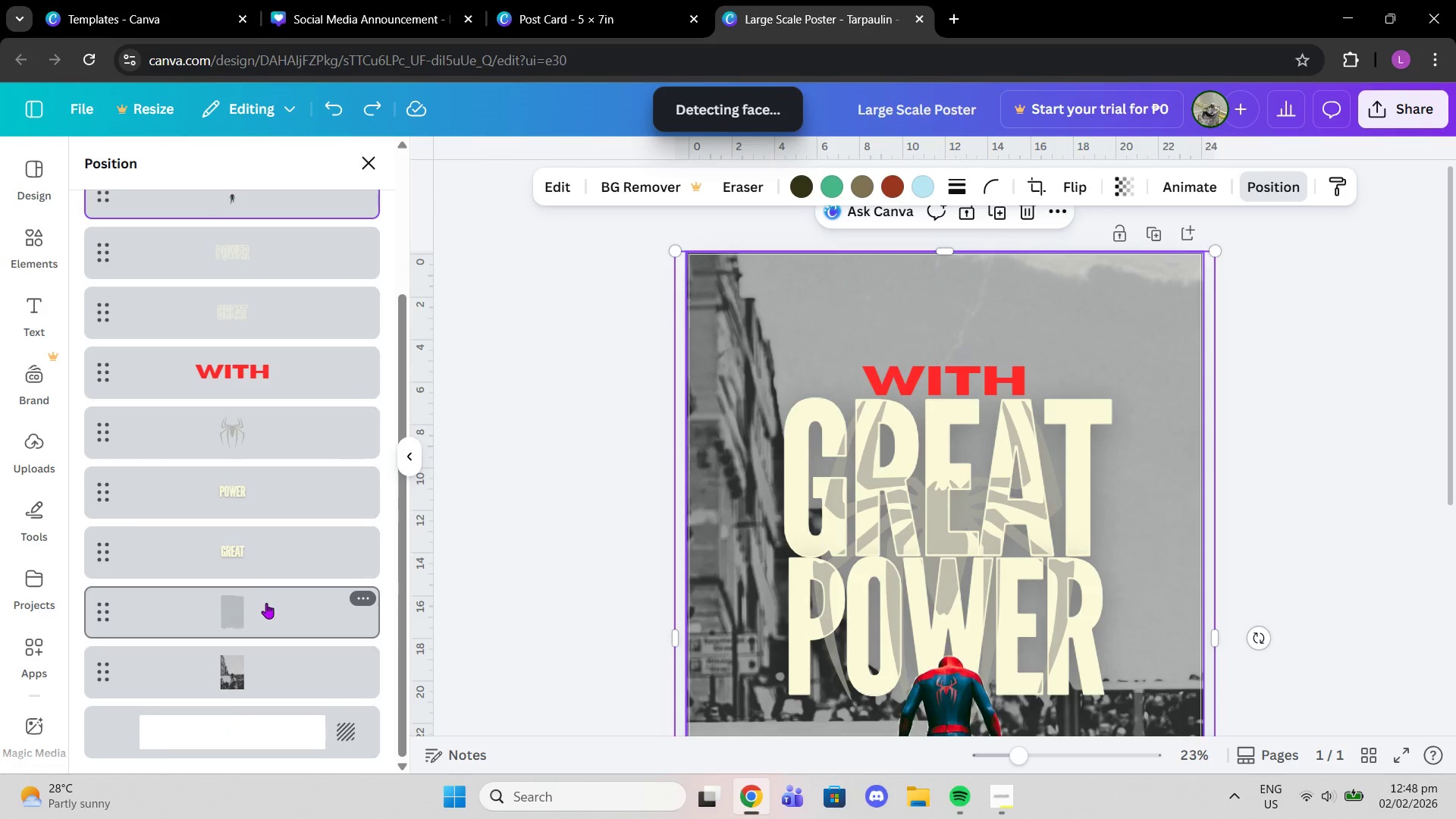 
double_click([266, 604])
 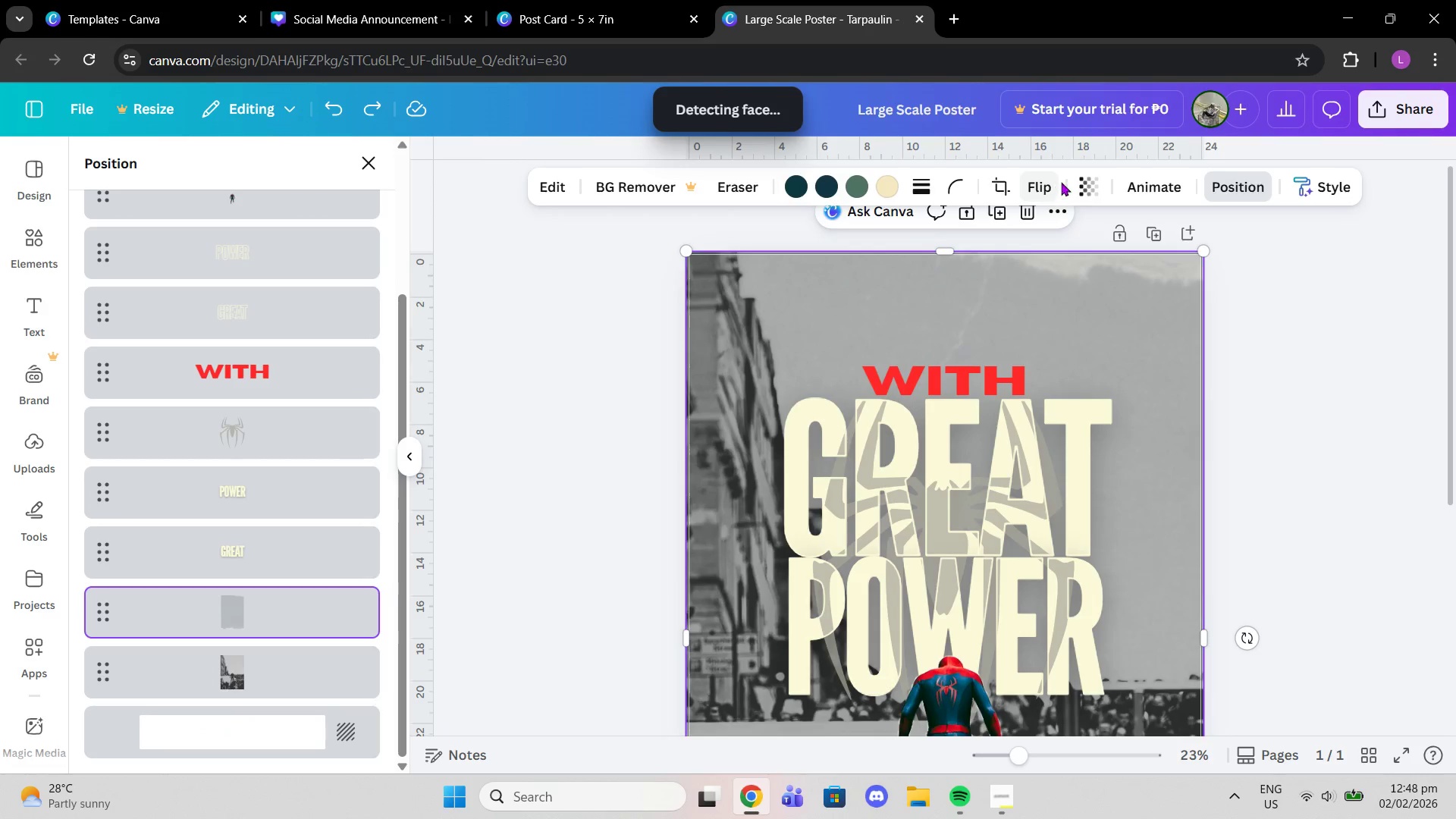 
left_click([1076, 180])
 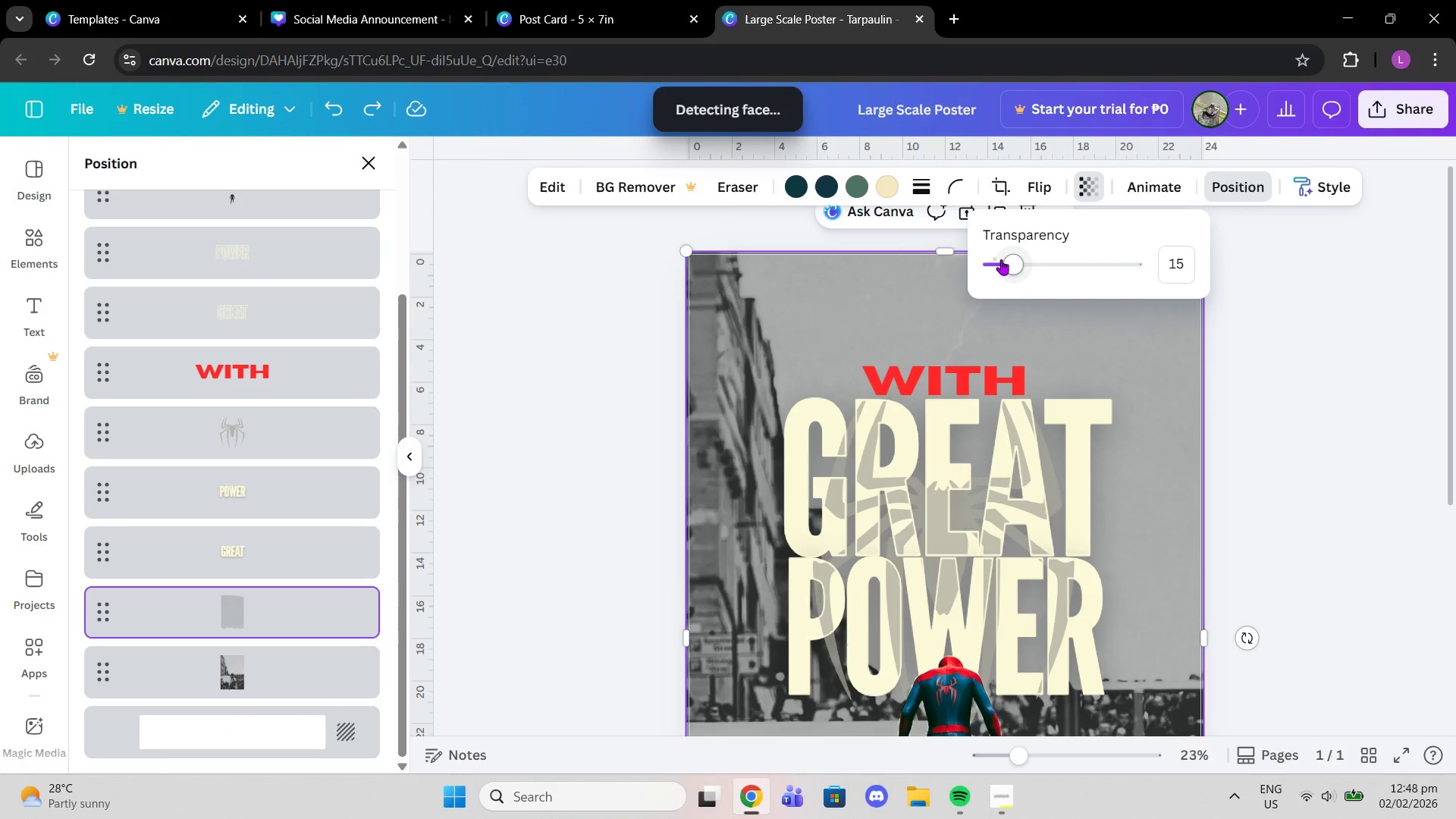 
left_click_drag(start_coordinate=[1001, 259], to_coordinate=[1012, 267])
 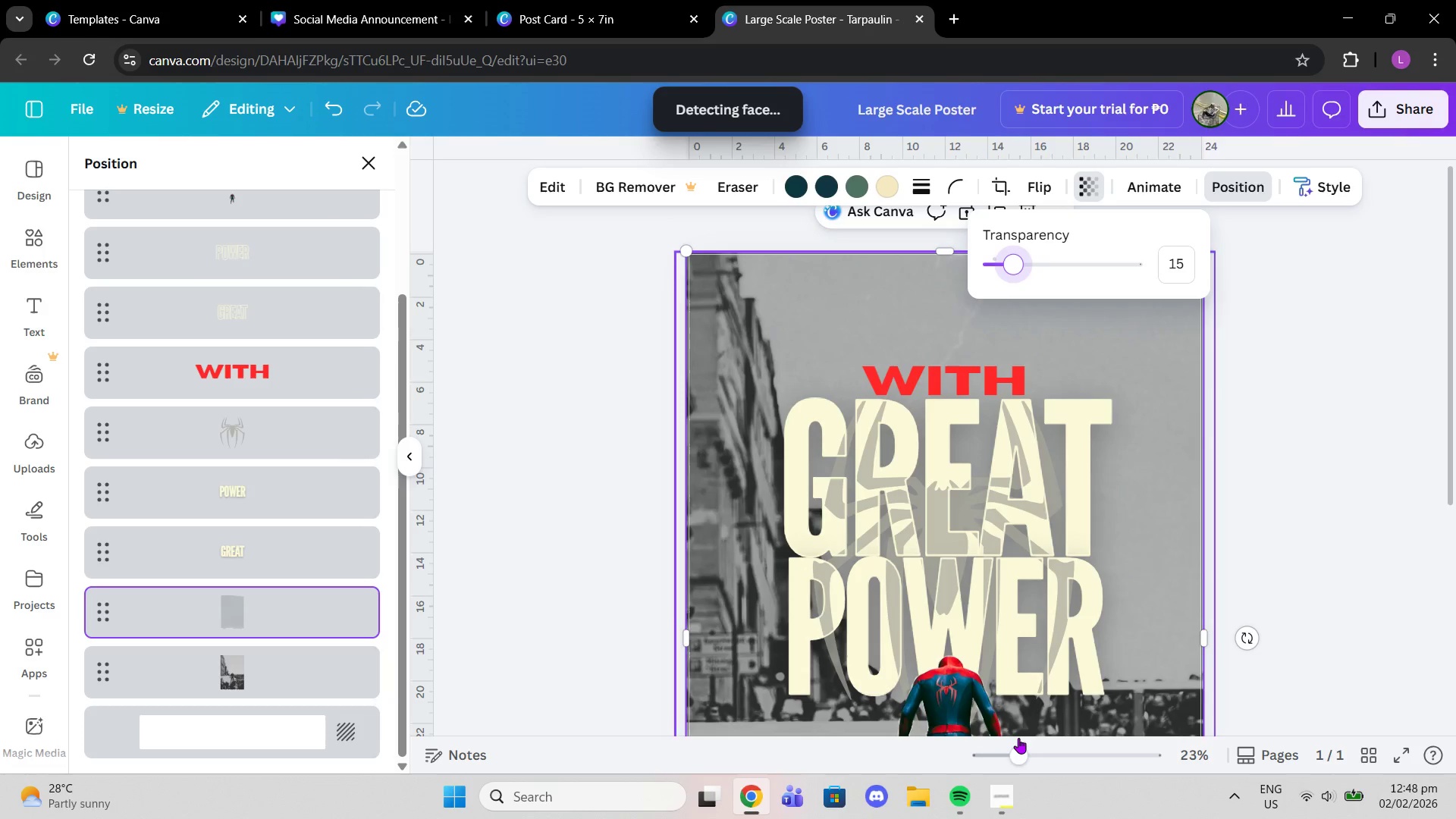 
left_click_drag(start_coordinate=[1018, 742], to_coordinate=[1066, 749])
 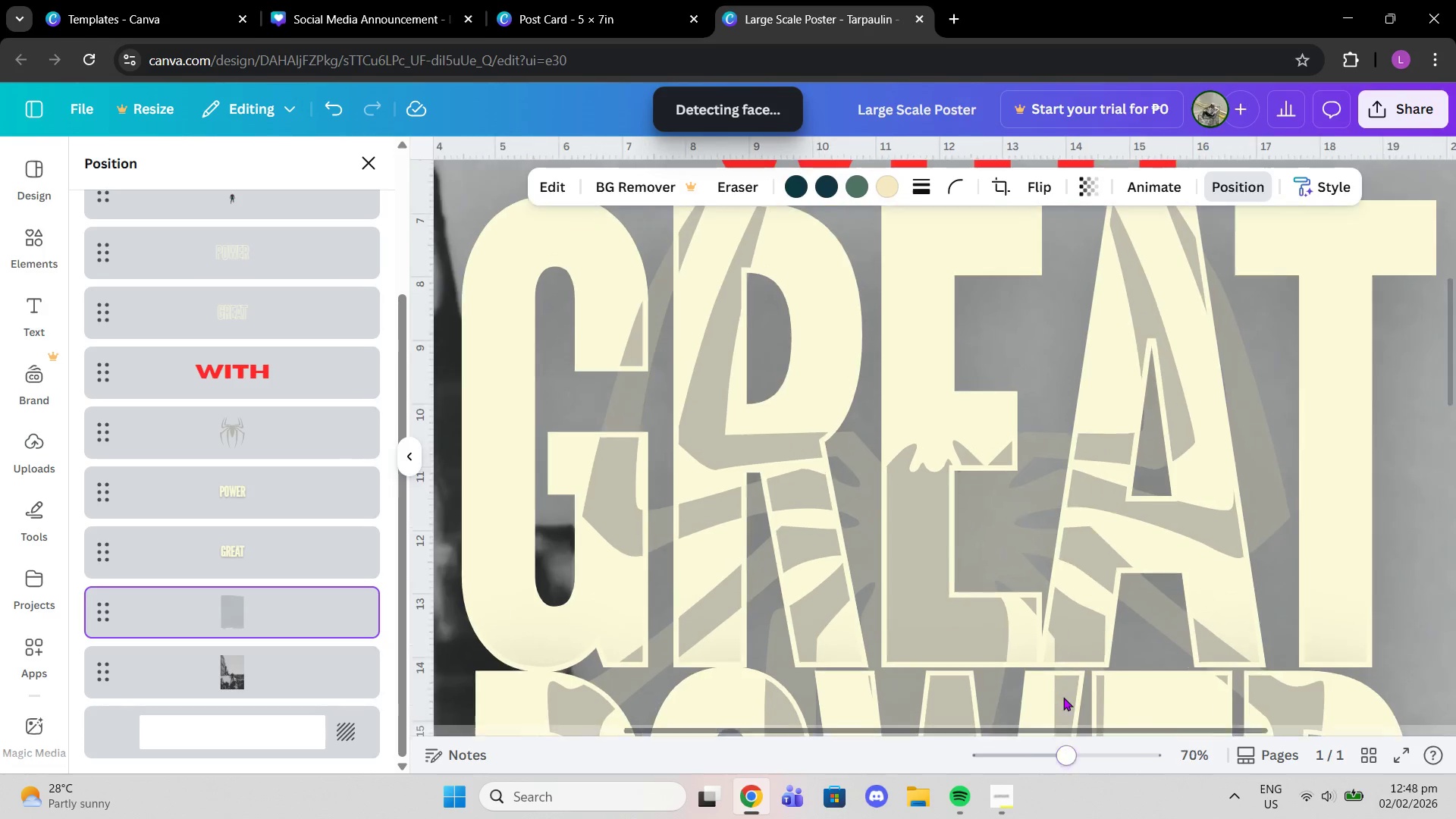 
scroll: coordinate [1056, 688], scroll_direction: down, amount: 9.0
 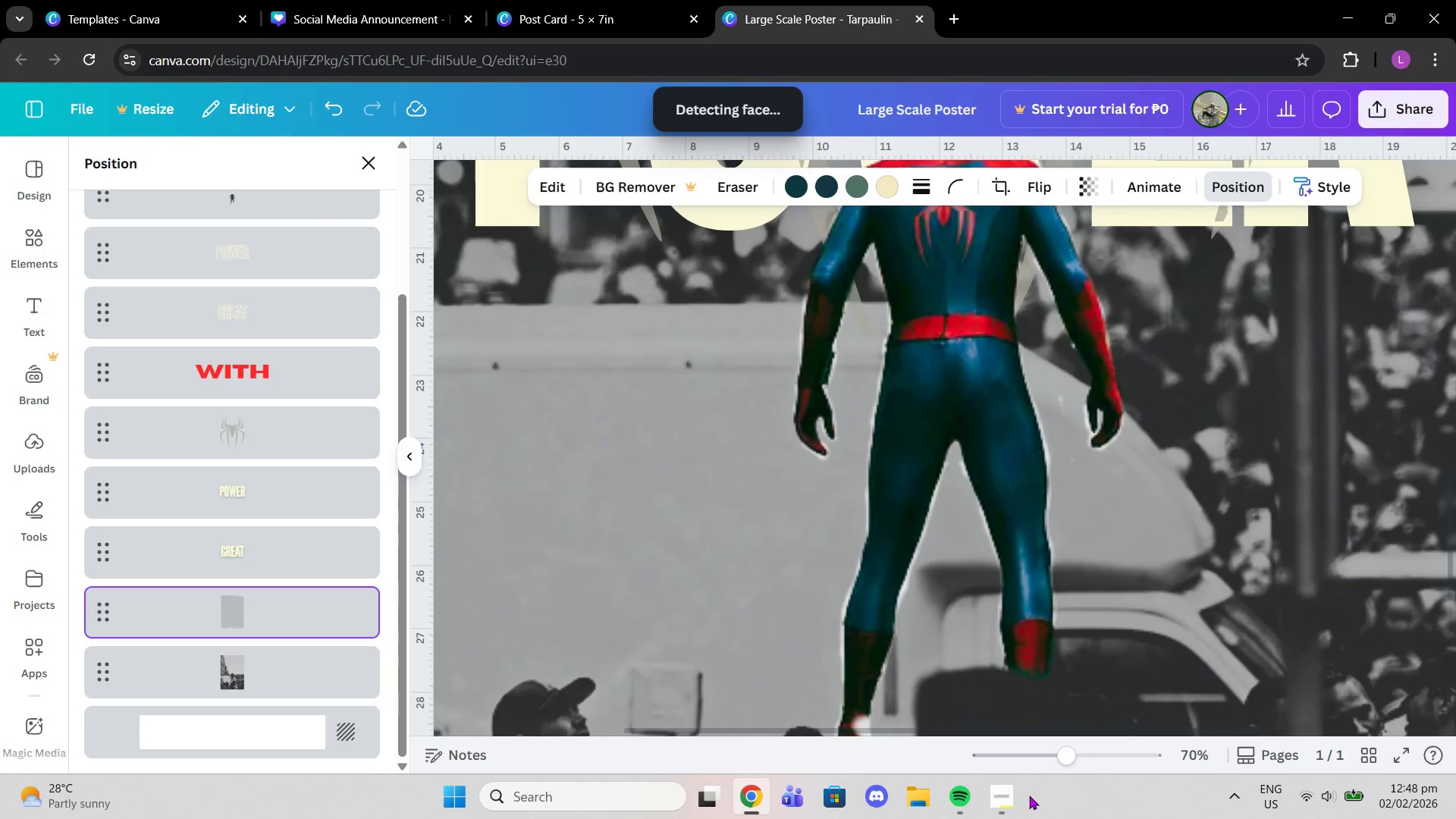 
left_click_drag(start_coordinate=[1040, 752], to_coordinate=[1014, 751])
 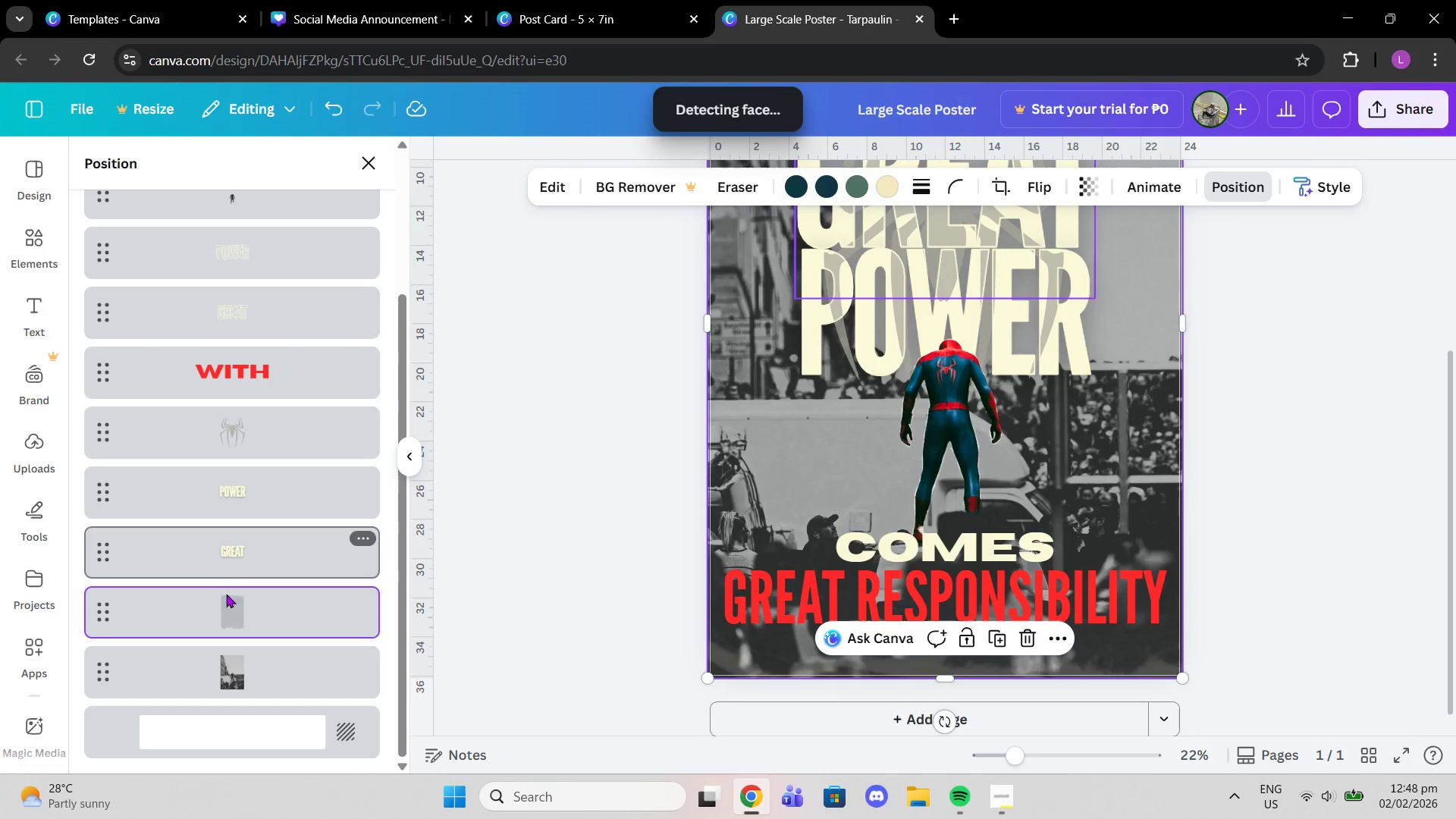 
left_click_drag(start_coordinate=[224, 607], to_coordinate=[255, 291])
 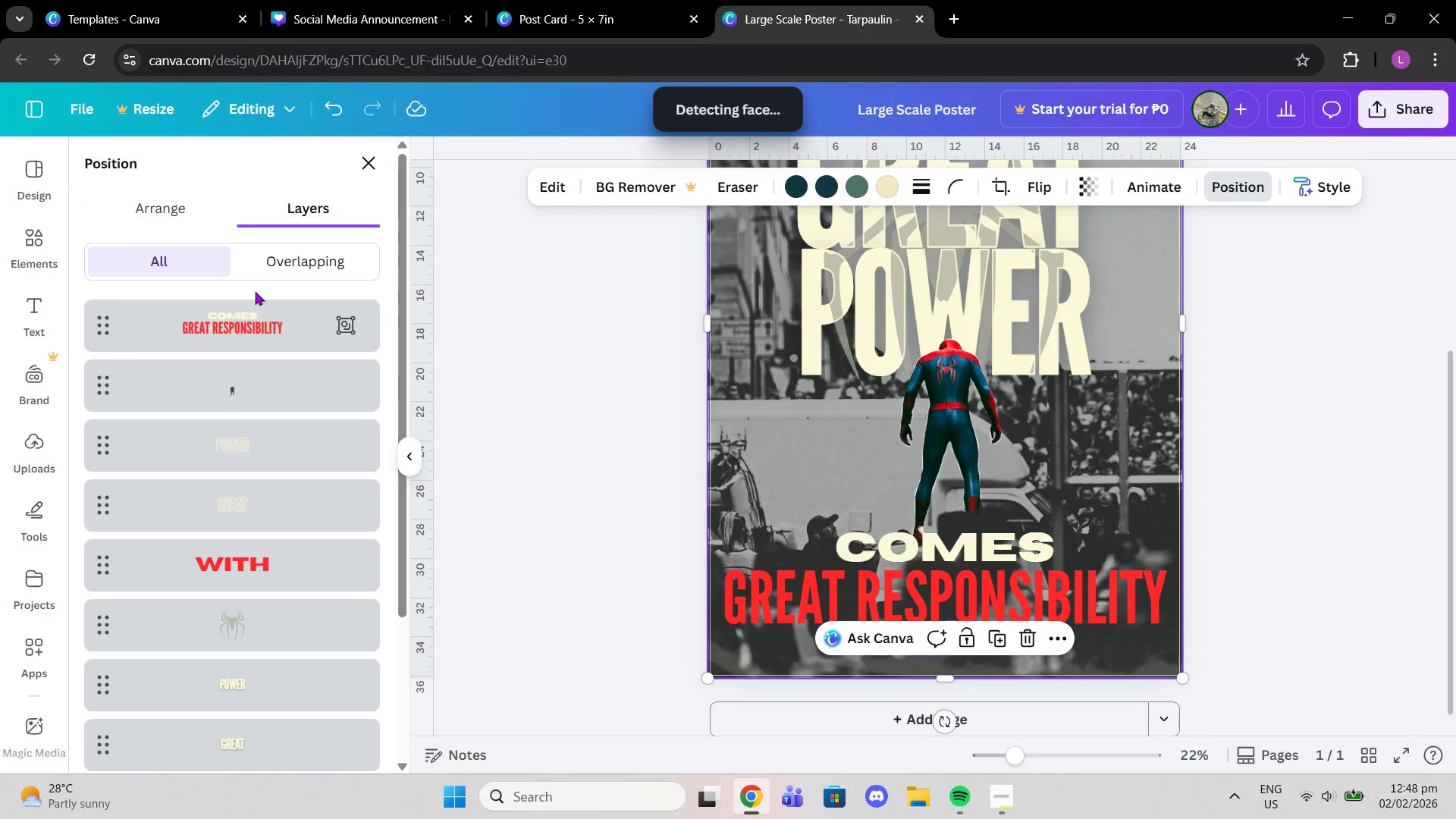 
scroll: coordinate [256, 256], scroll_direction: up, amount: 4.0
 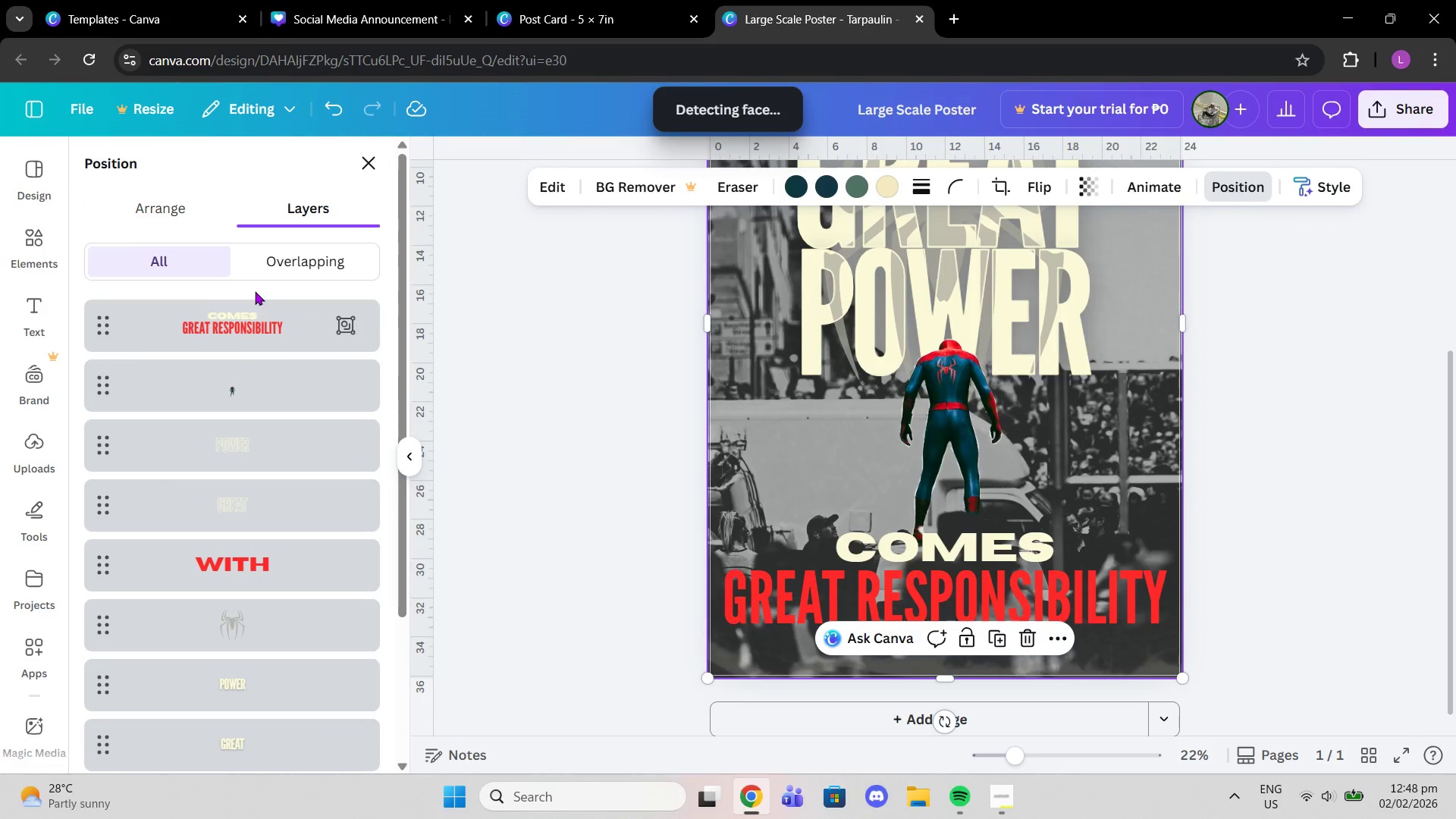 
scroll: coordinate [340, 601], scroll_direction: down, amount: 3.0
 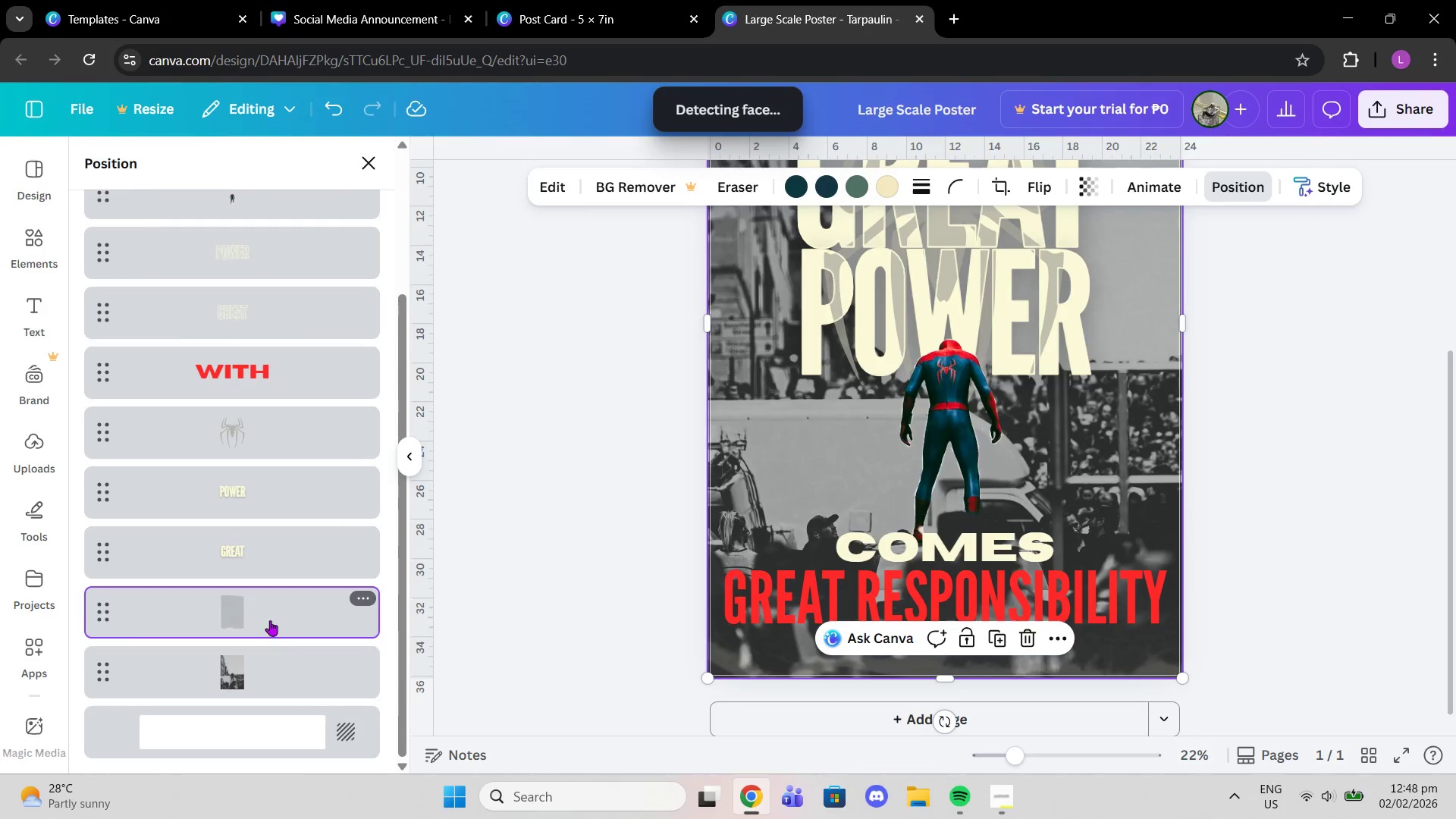 
left_click_drag(start_coordinate=[260, 607], to_coordinate=[256, 347])
 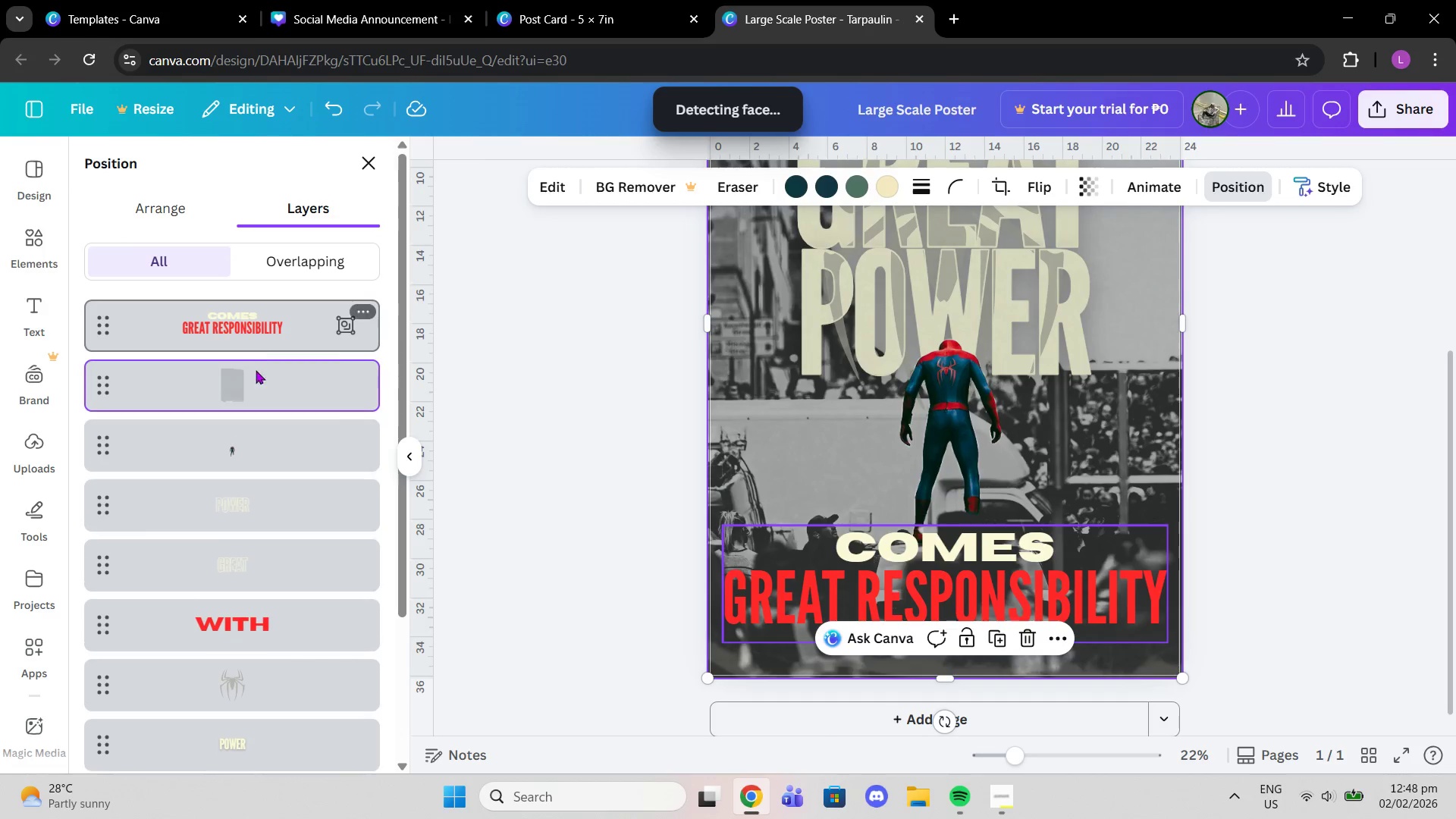 
scroll: coordinate [246, 433], scroll_direction: up, amount: 6.0
 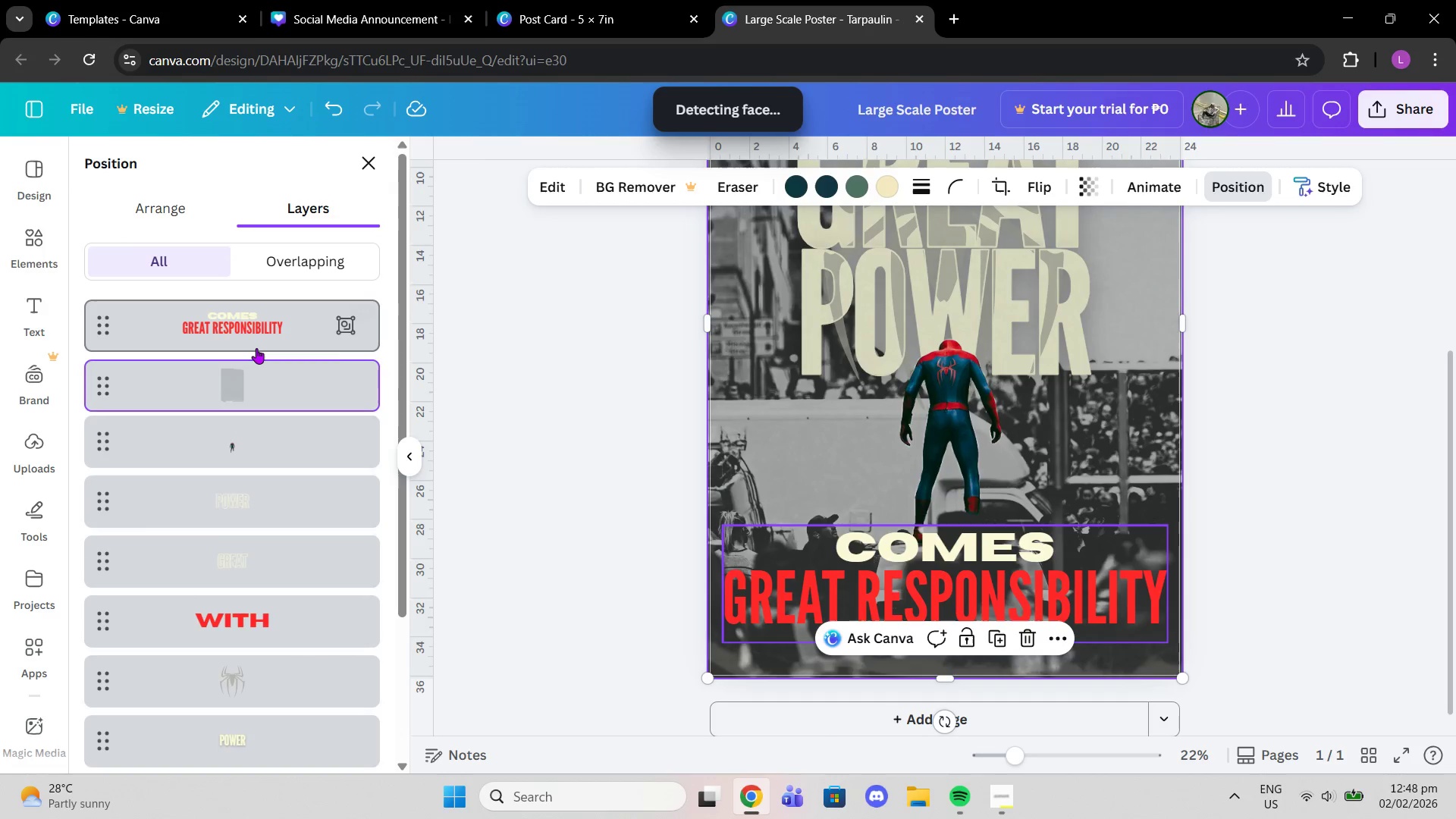 
left_click_drag(start_coordinate=[257, 378], to_coordinate=[248, 285])
 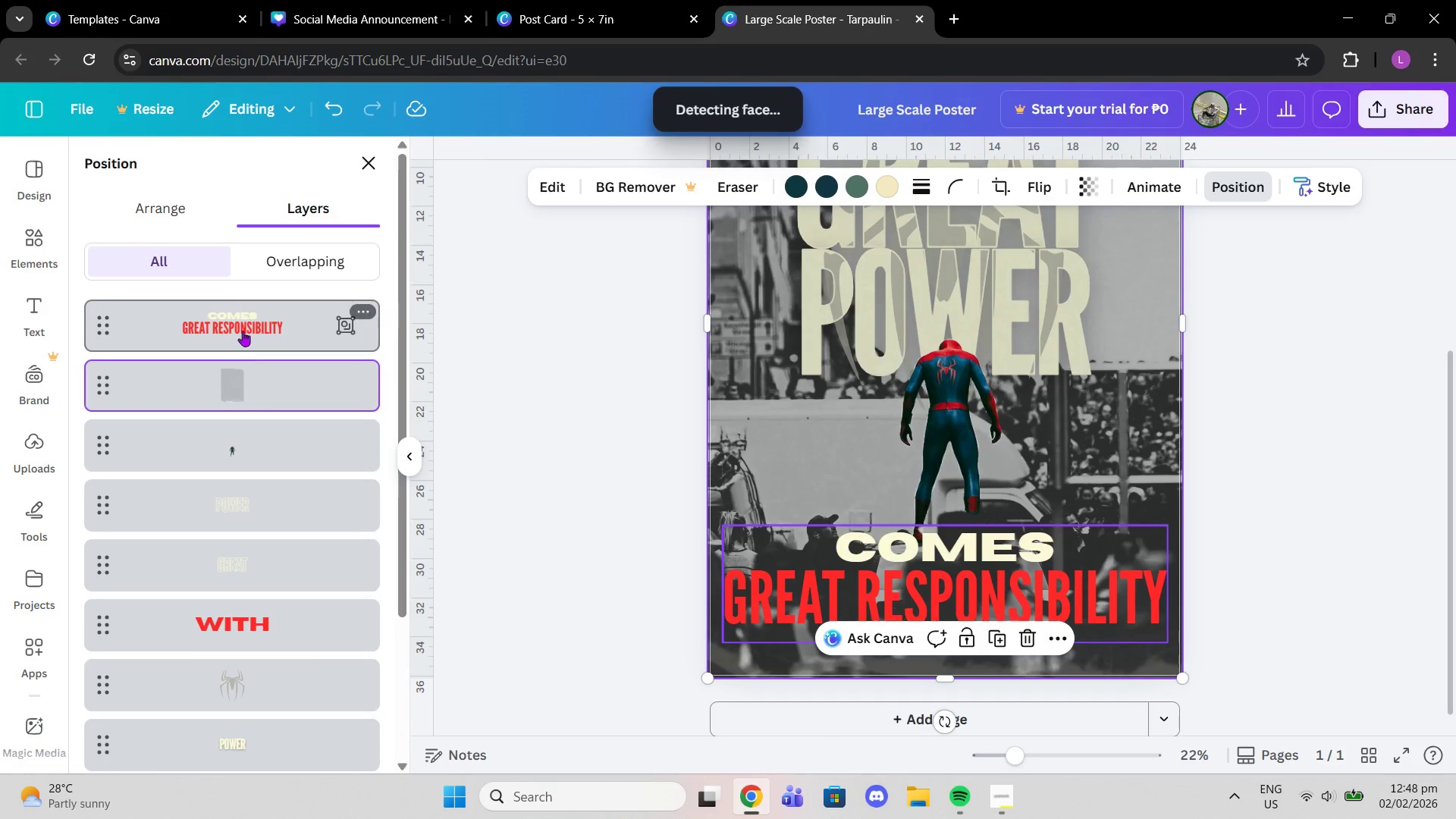 
left_click_drag(start_coordinate=[244, 319], to_coordinate=[247, 438])
 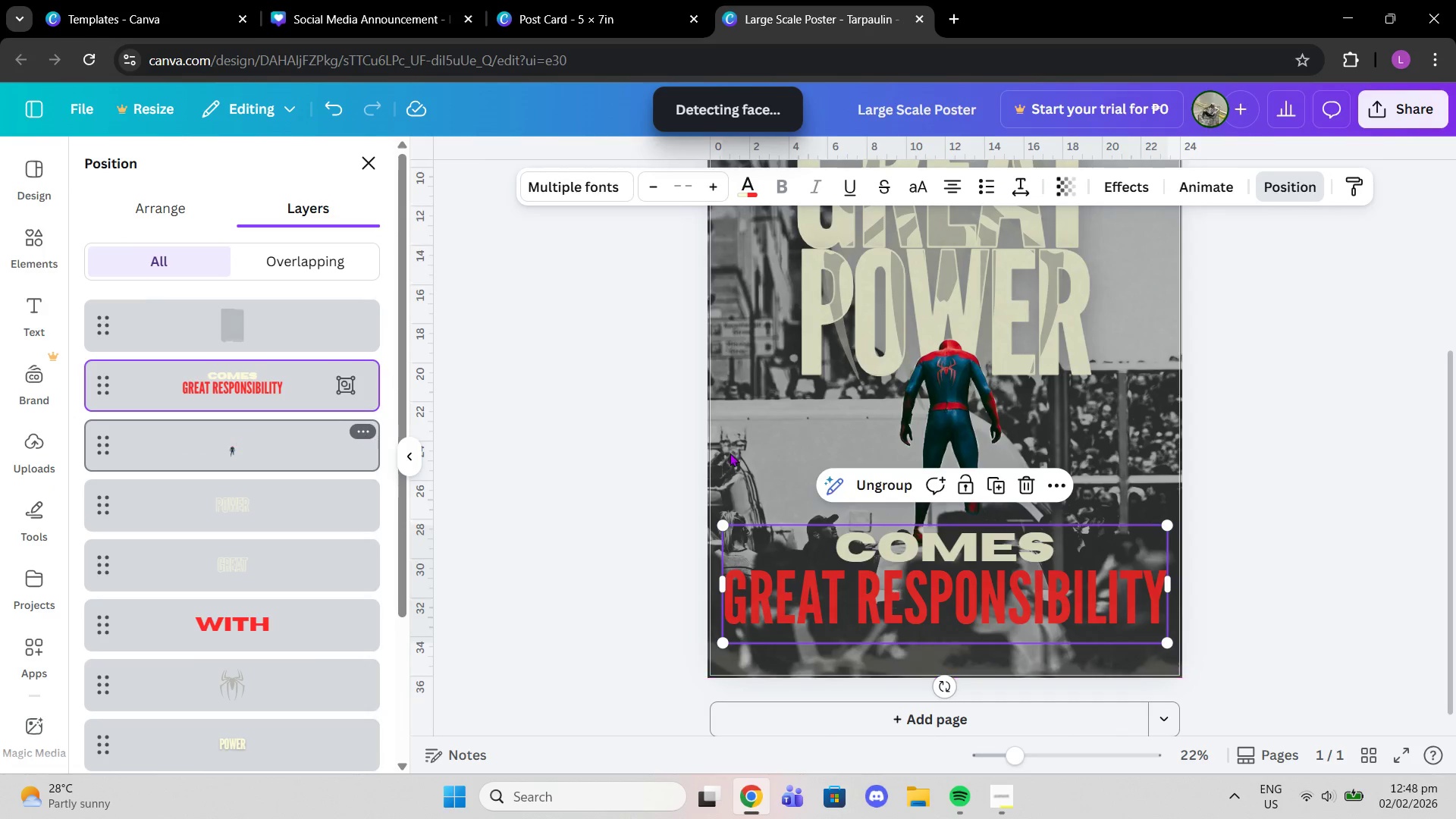 
left_click([1279, 428])
 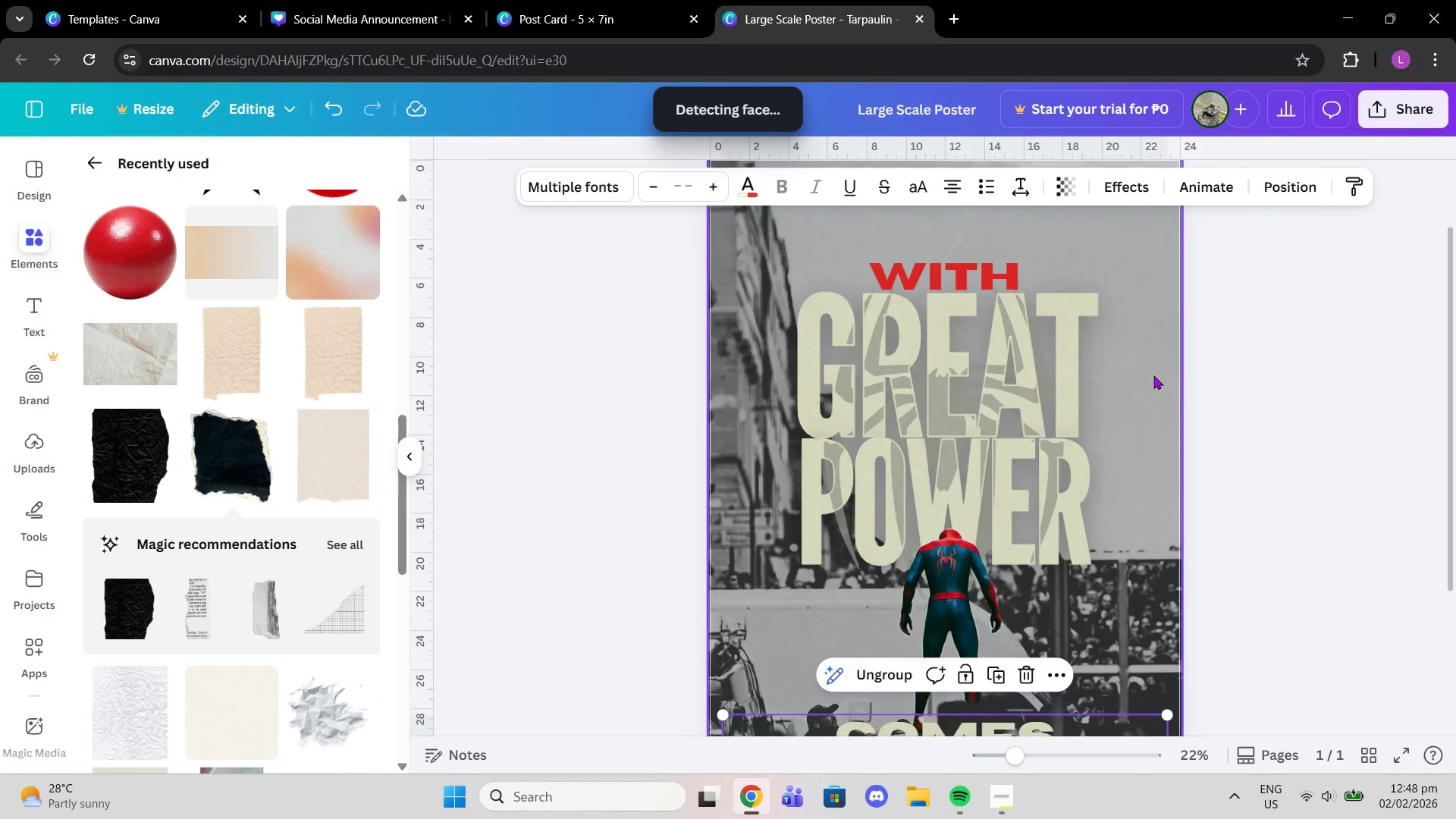 
scroll: coordinate [860, 477], scroll_direction: up, amount: 2.0
 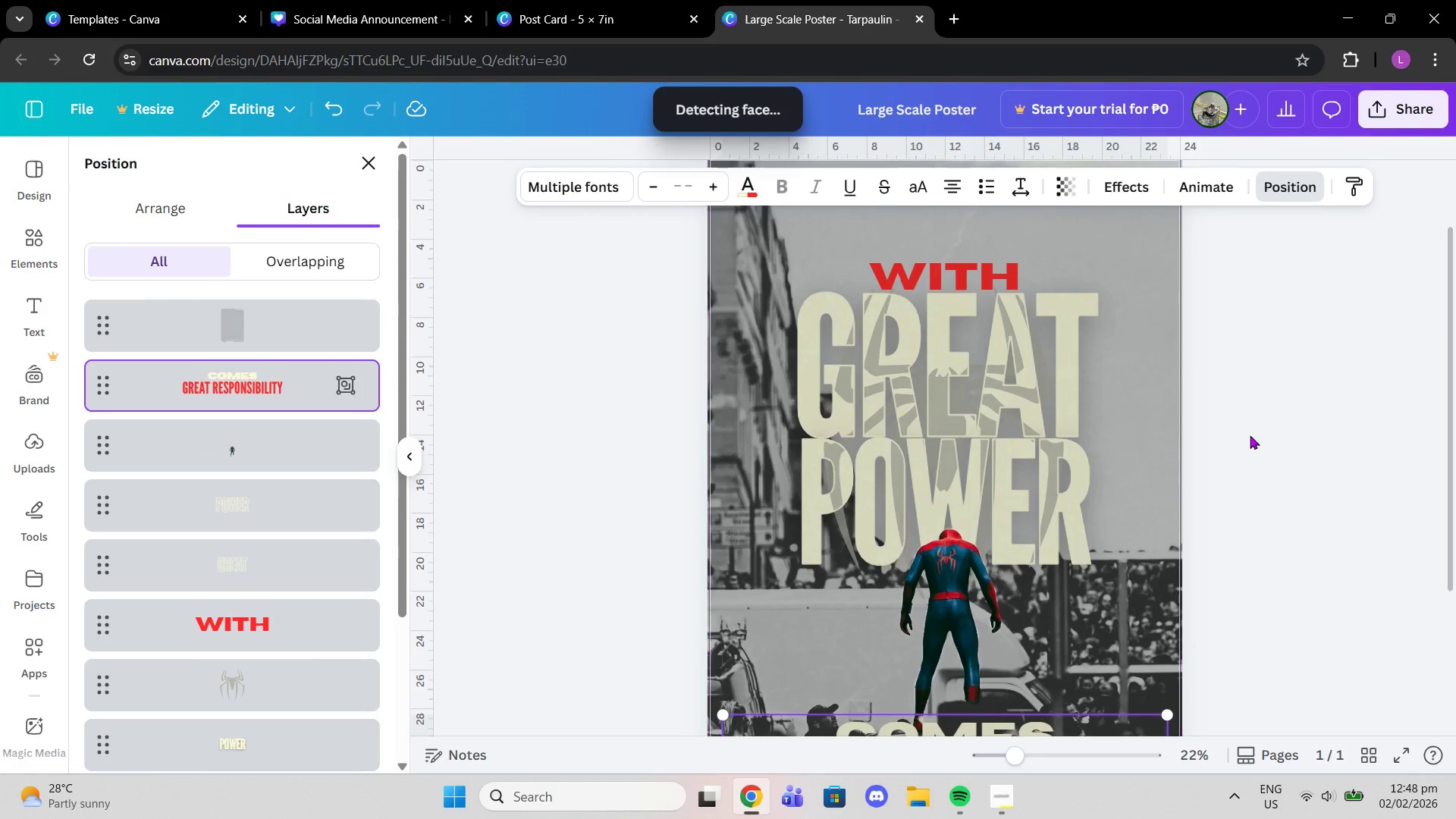 
left_click([1153, 375])
 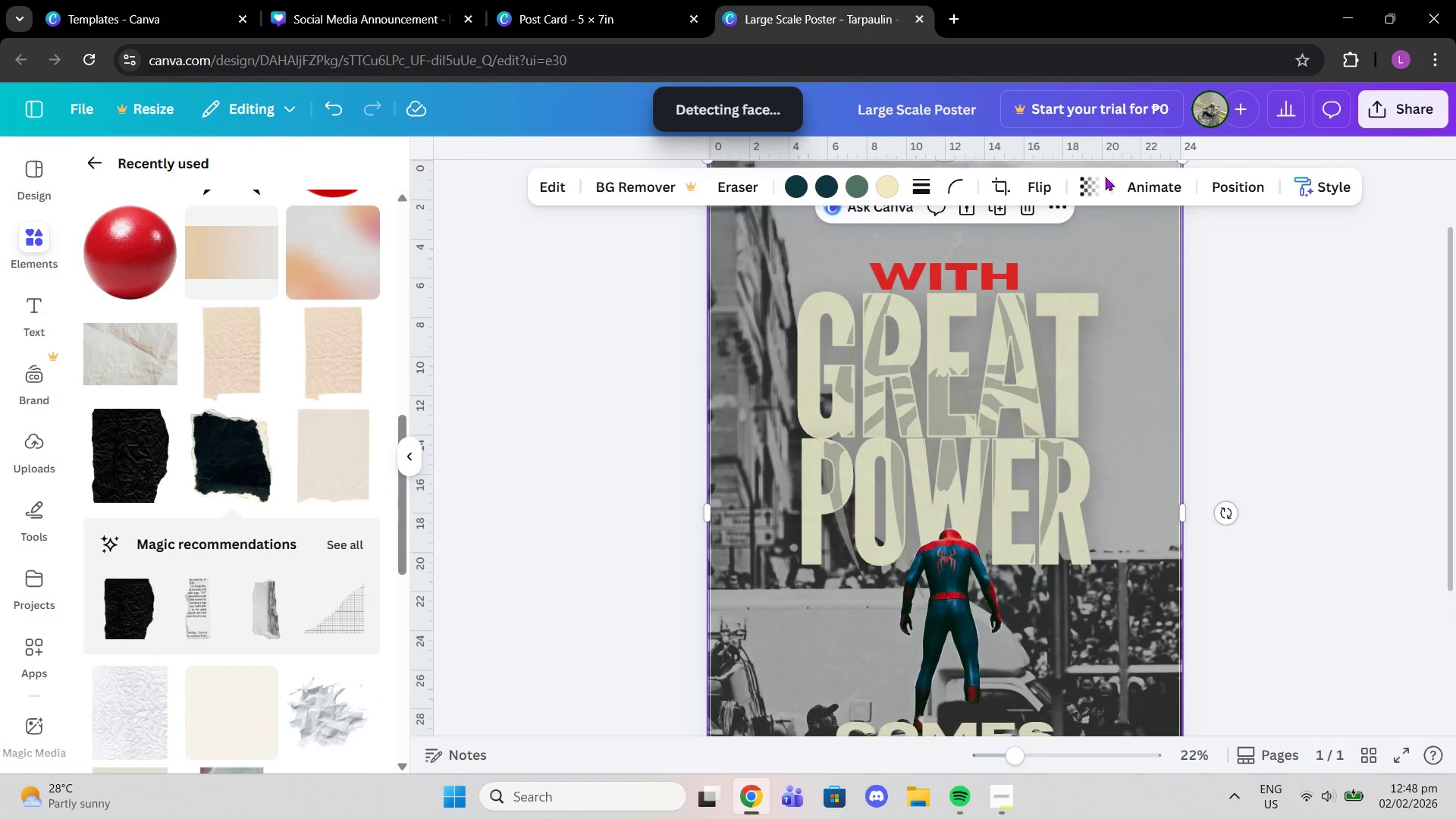 
left_click([1094, 184])
 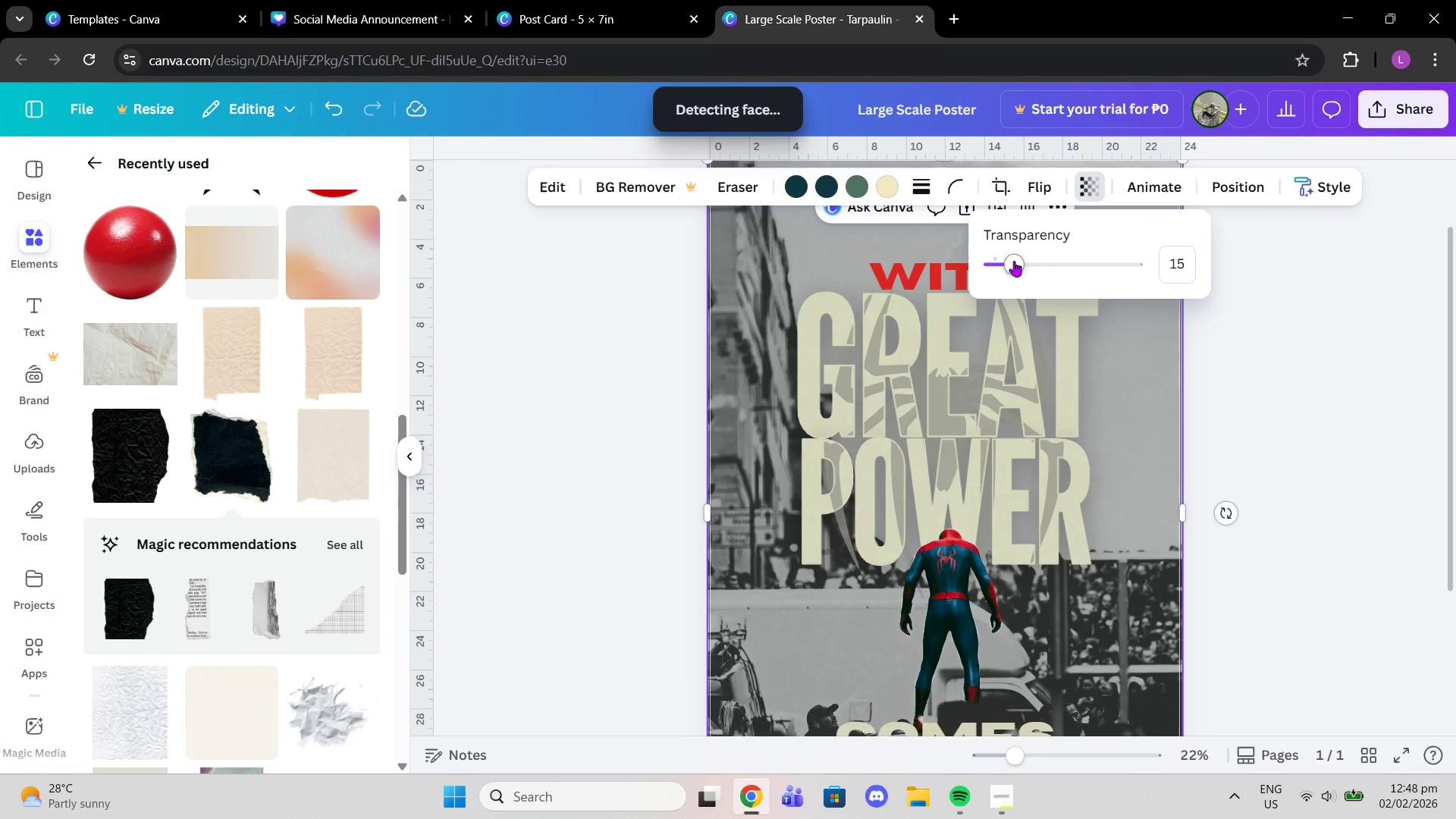 
left_click_drag(start_coordinate=[1009, 262], to_coordinate=[1001, 268])
 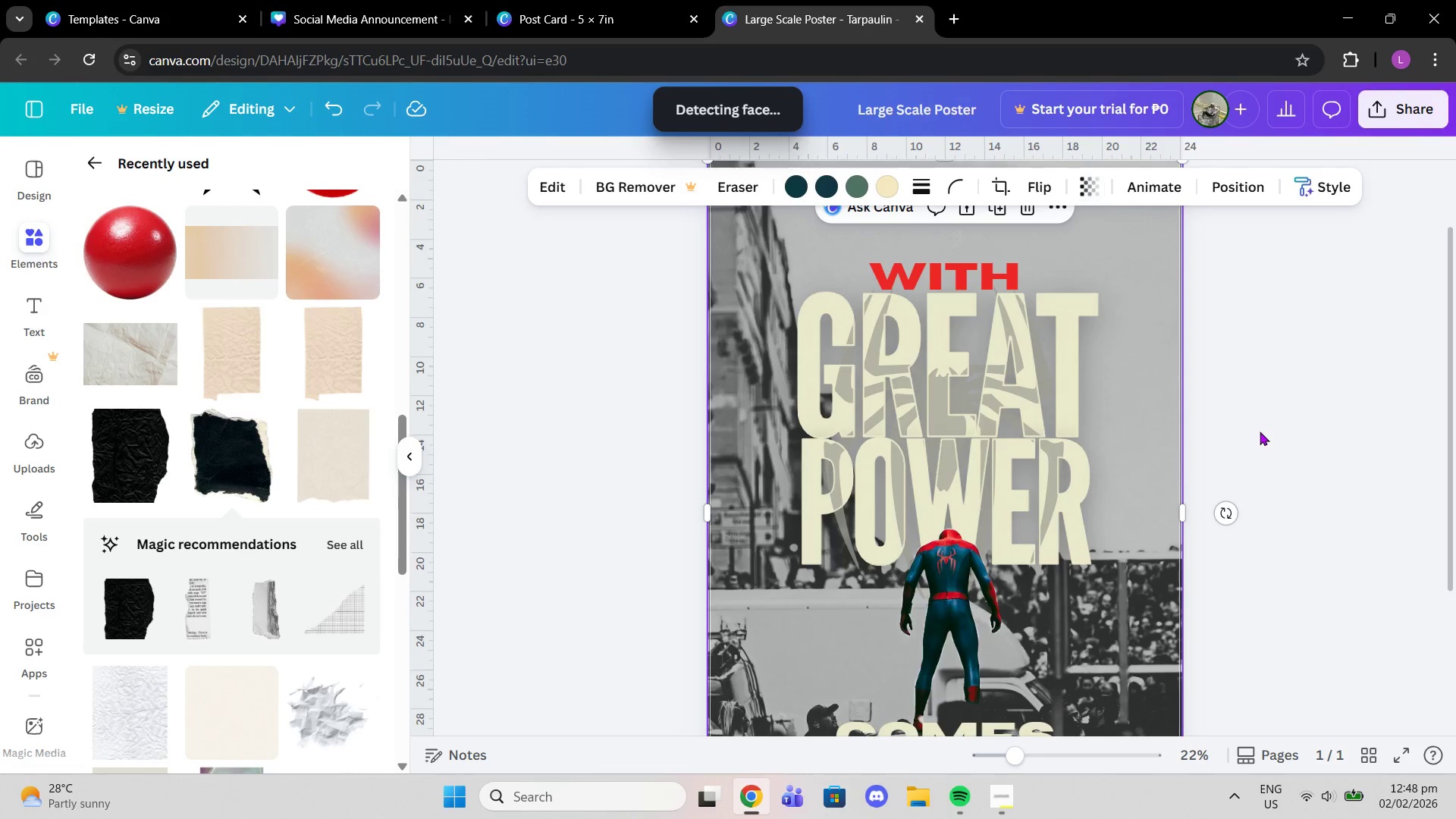 
double_click([1260, 431])
 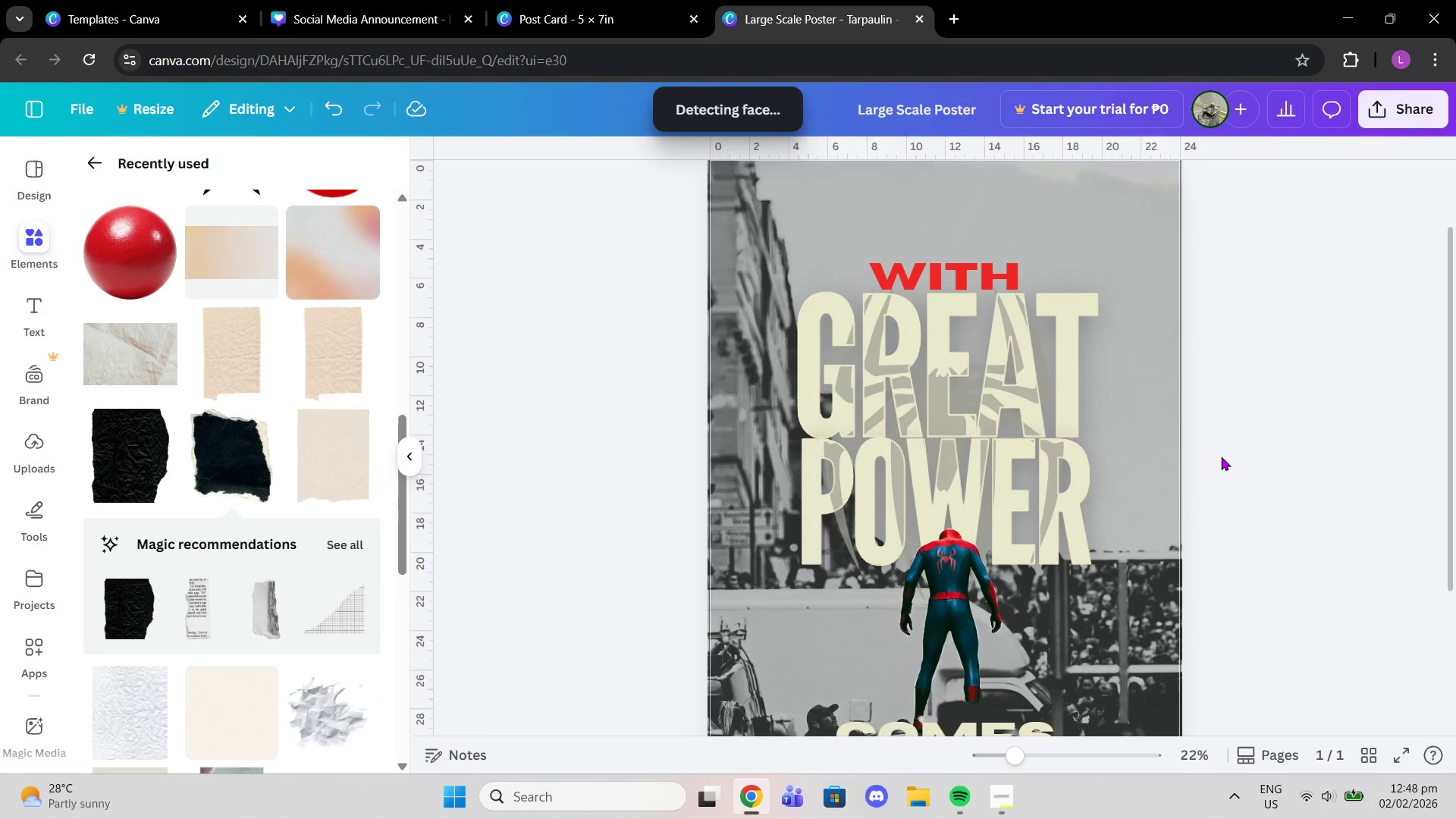 
scroll: coordinate [1221, 457], scroll_direction: down, amount: 2.0
 